 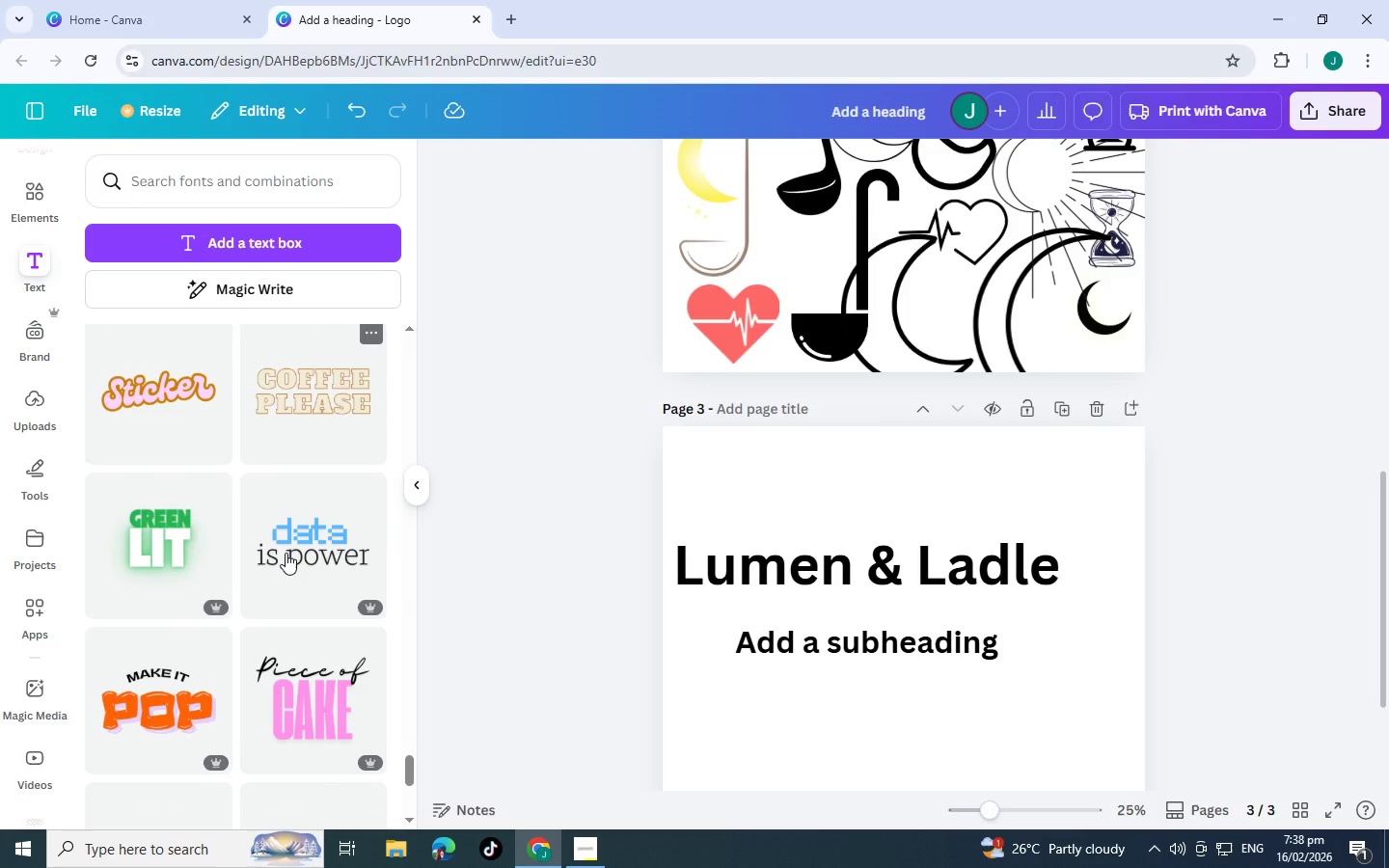 
scroll: coordinate [270, 581], scroll_direction: down, amount: 10.0
 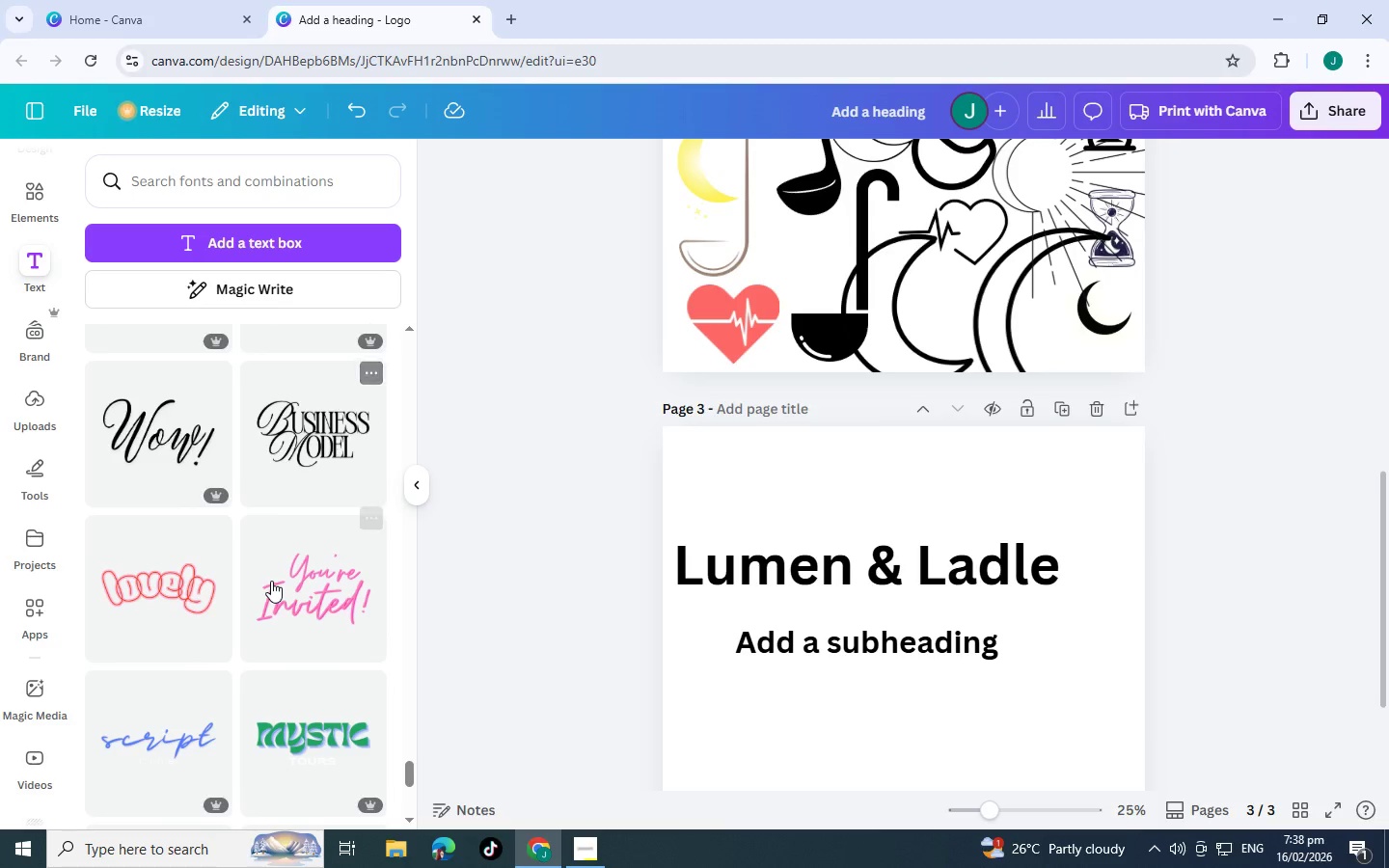 
scroll: coordinate [75, 545], scroll_direction: down, amount: 10.0
 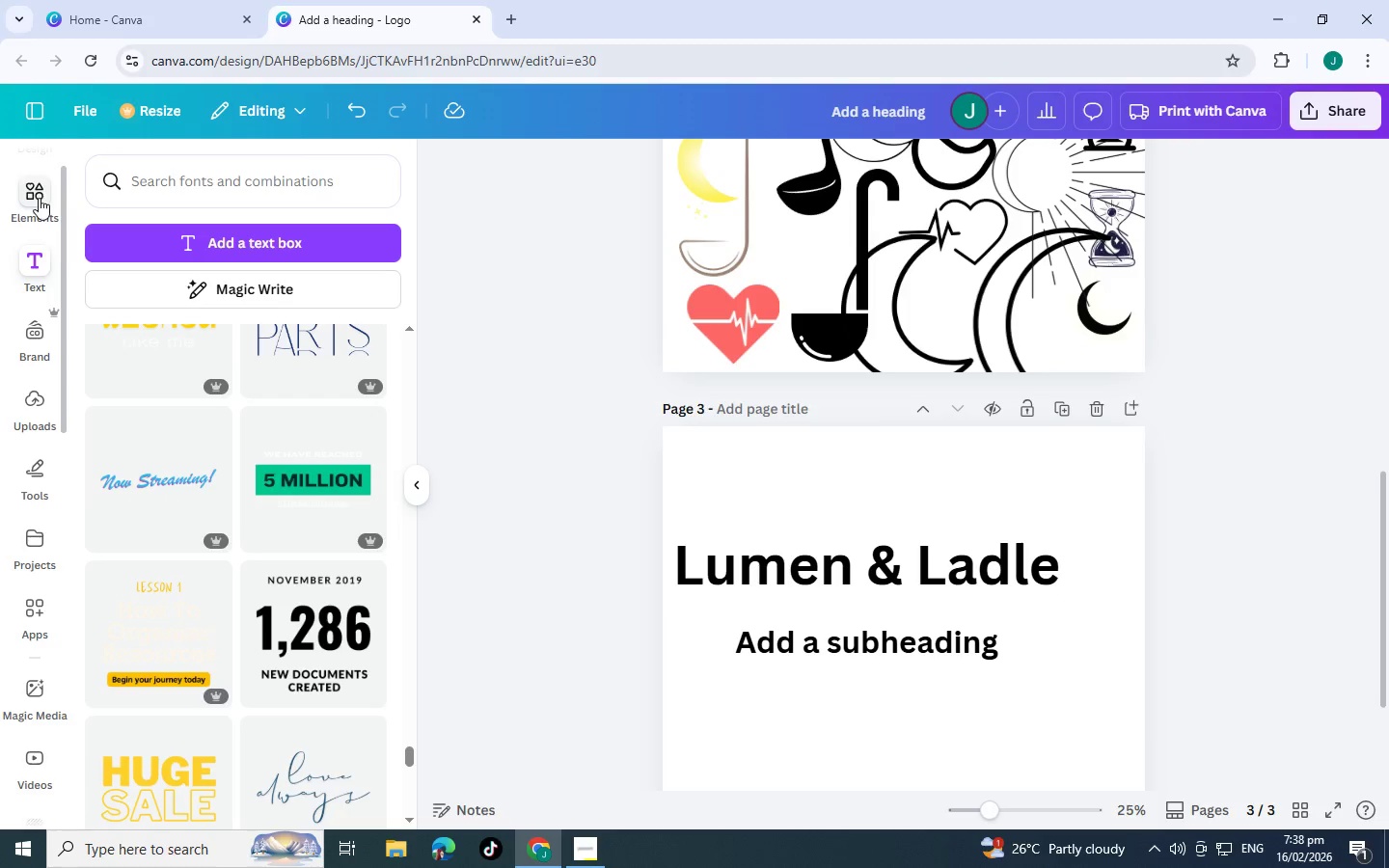 
left_click([39, 198])
 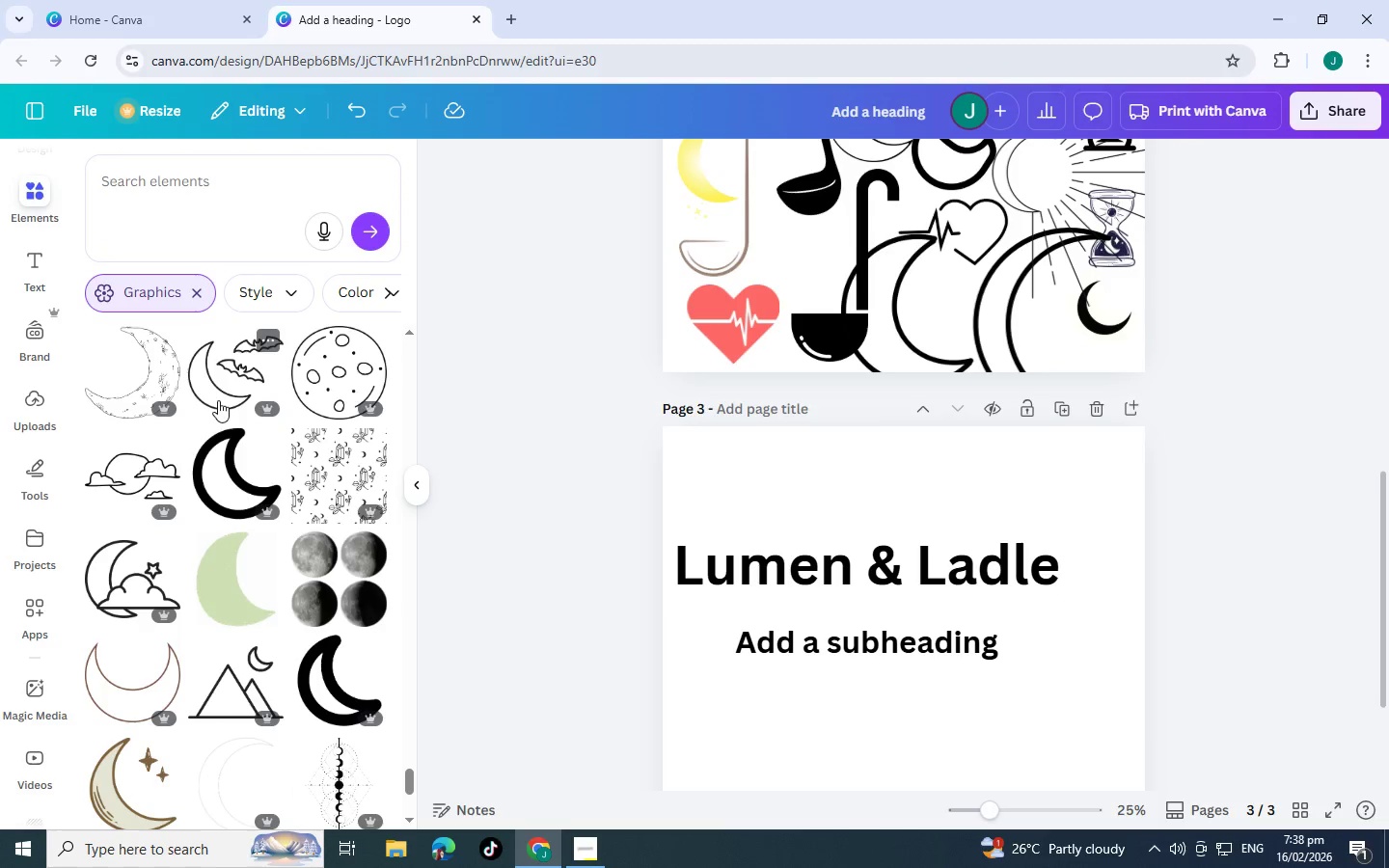 
scroll: coordinate [223, 523], scroll_direction: down, amount: 10.0
 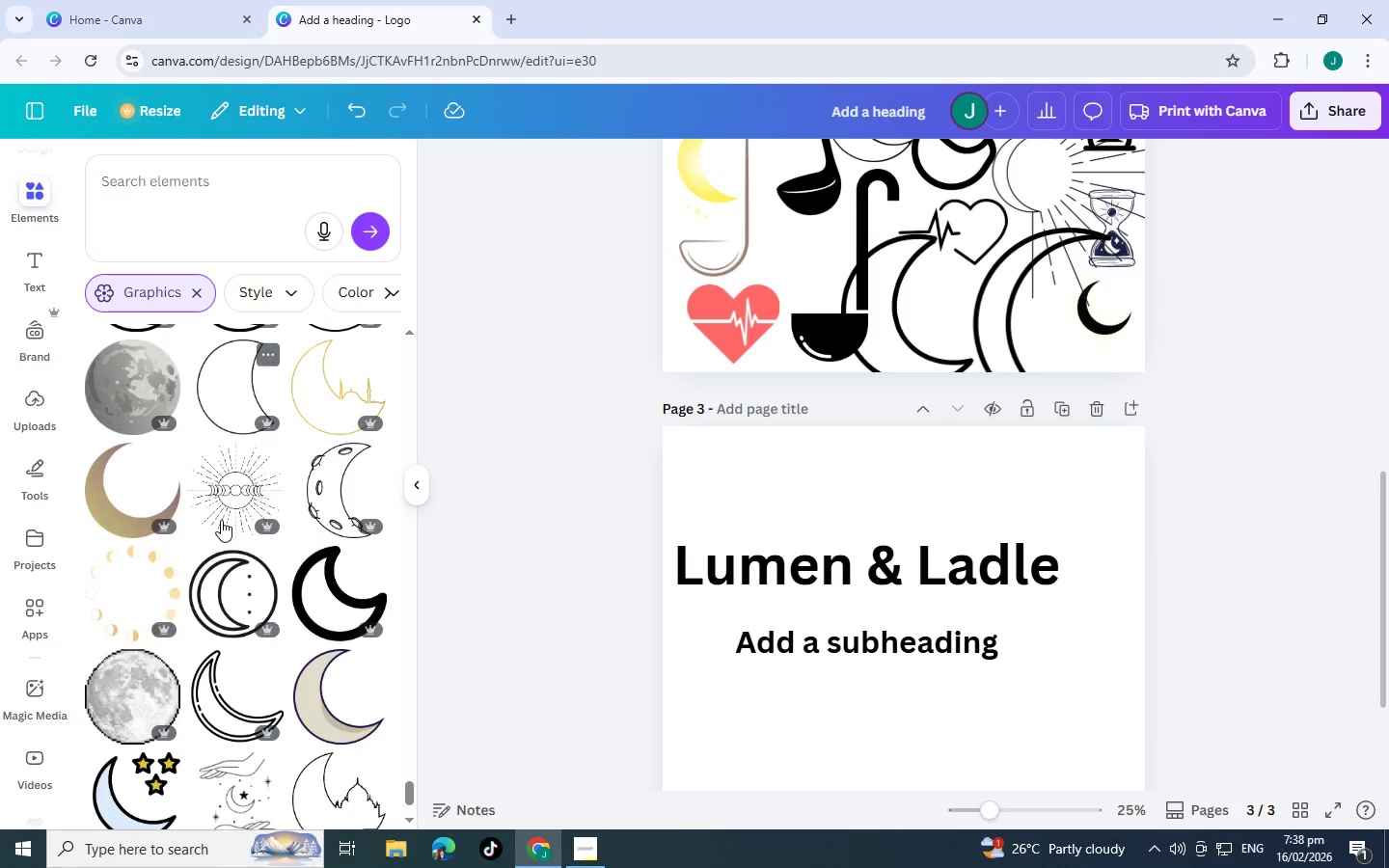 
scroll: coordinate [204, 579], scroll_direction: down, amount: 9.0
 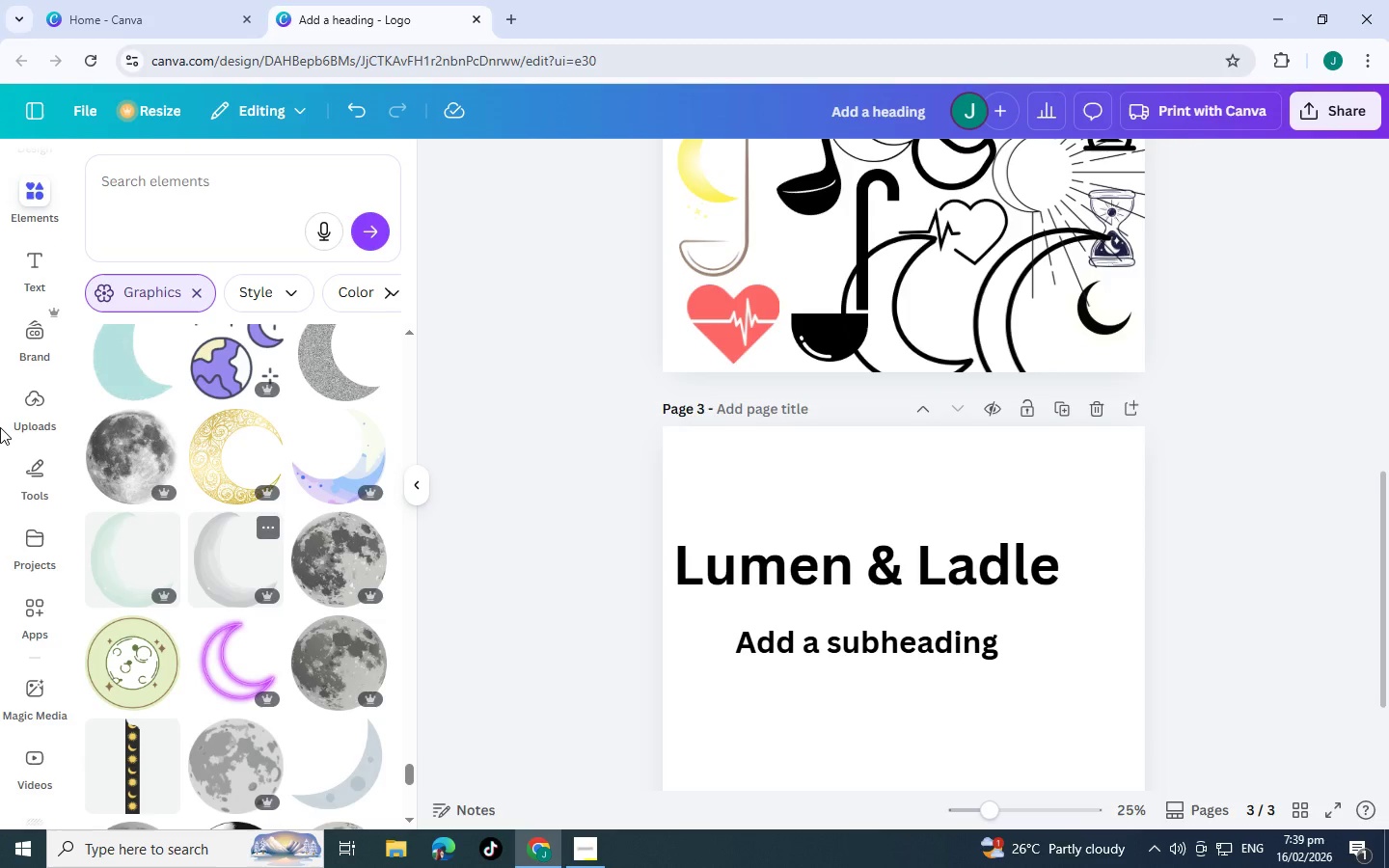 
scroll: coordinate [41, 345], scroll_direction: up, amount: 6.0
 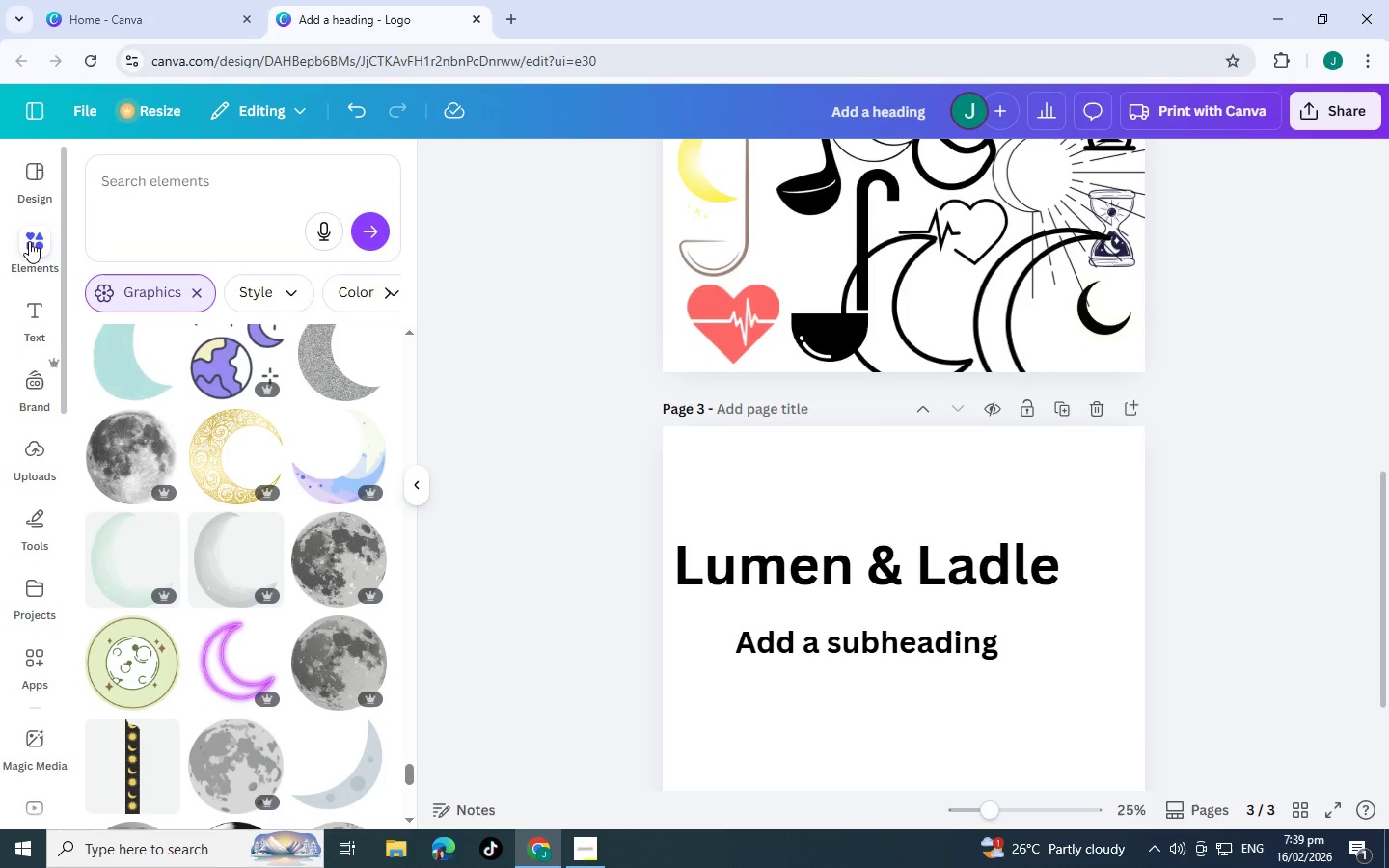 
left_click([29, 241])
 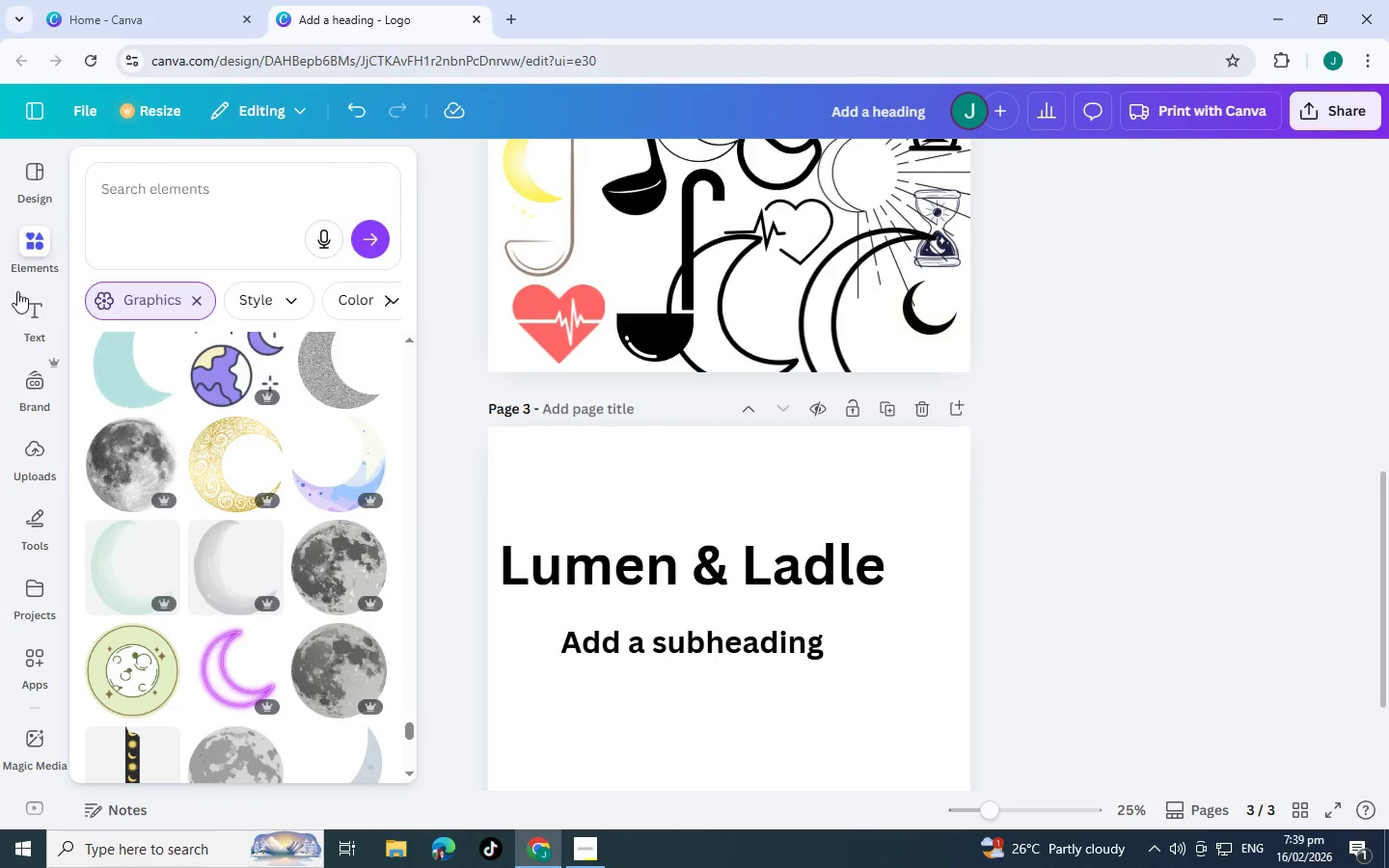 
scroll: coordinate [431, 426], scroll_direction: up, amount: 3.0
 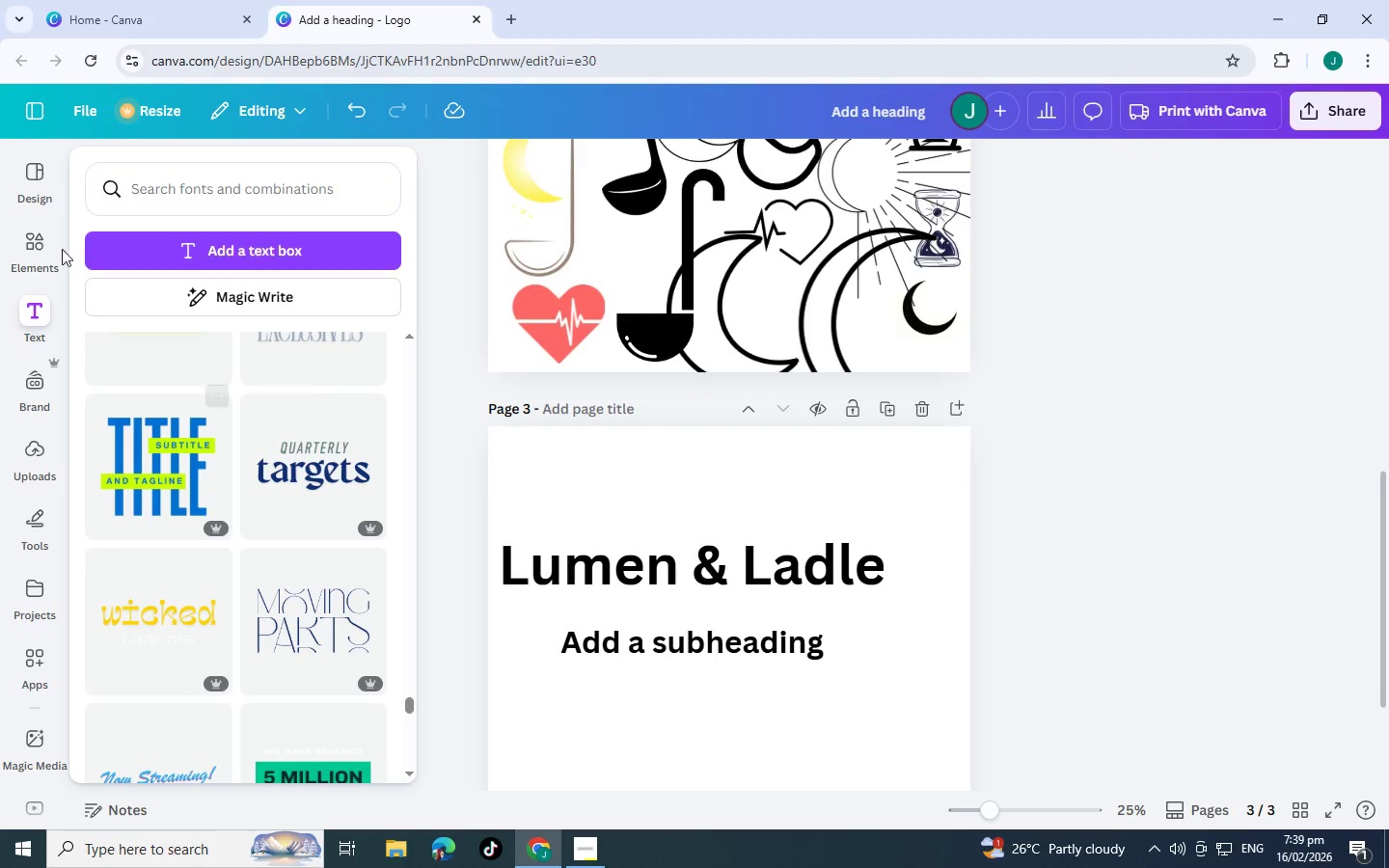 
left_click([32, 247])
 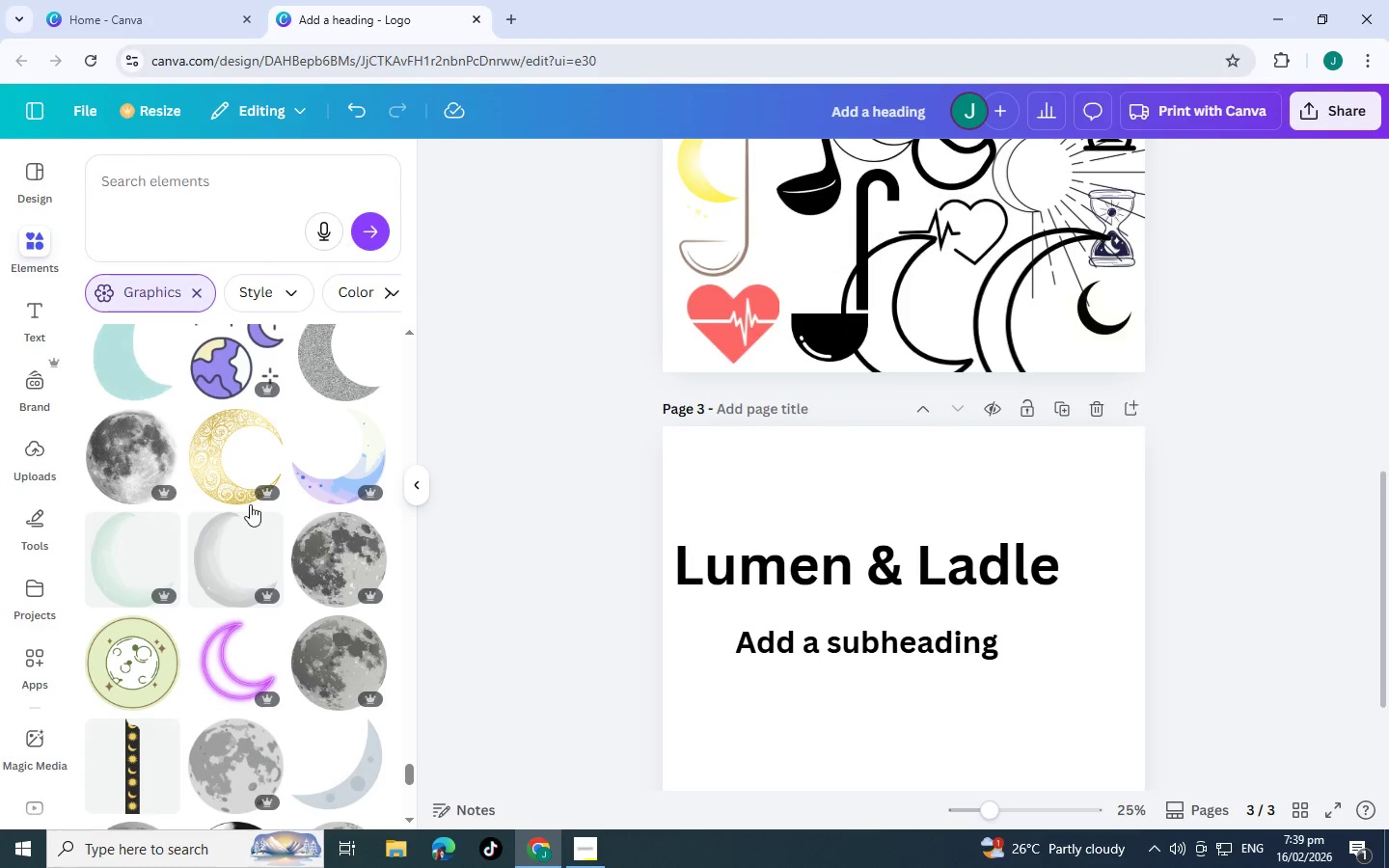 
scroll: coordinate [250, 509], scroll_direction: down, amount: 7.0
 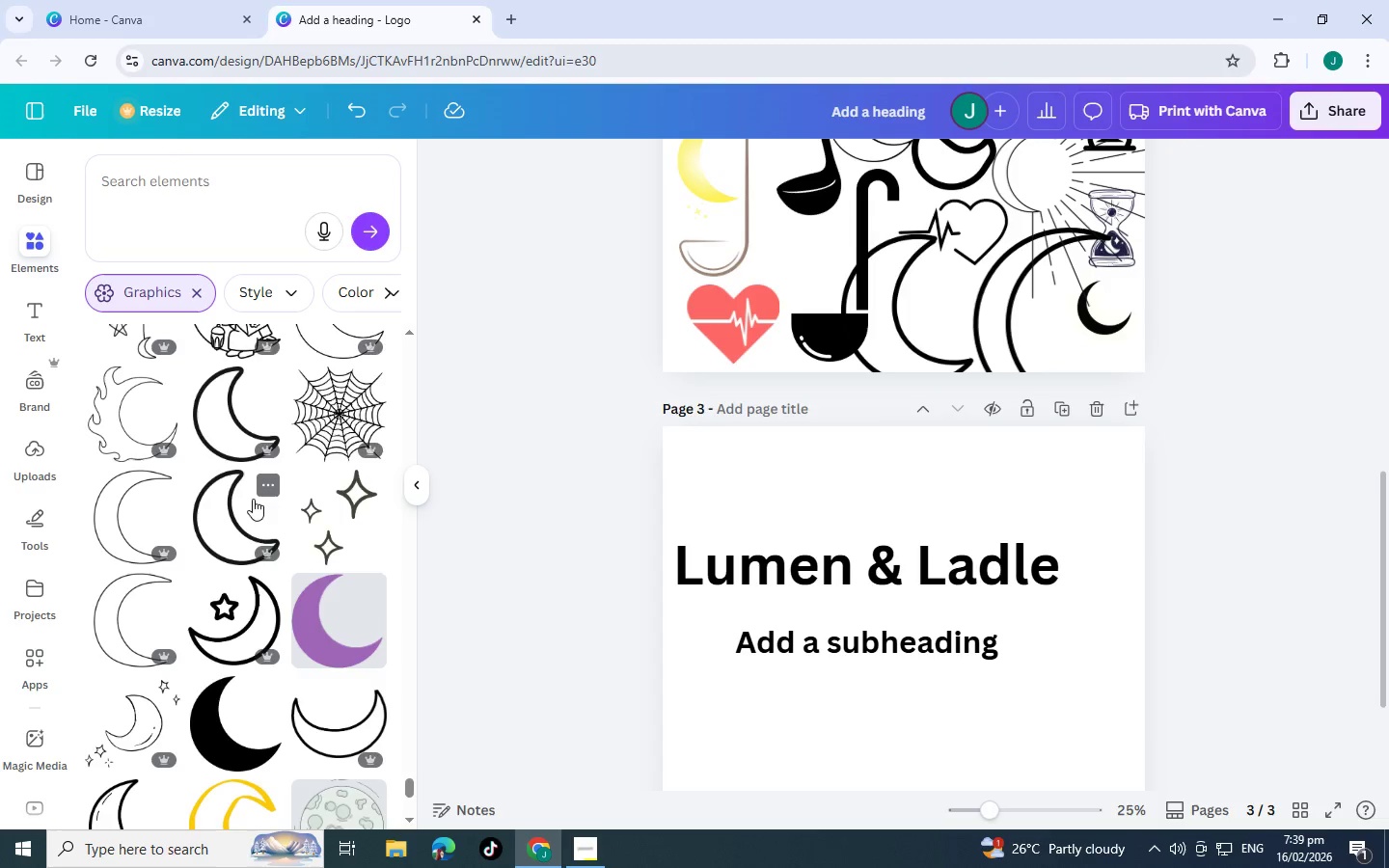 
scroll: coordinate [241, 524], scroll_direction: down, amount: 8.0
 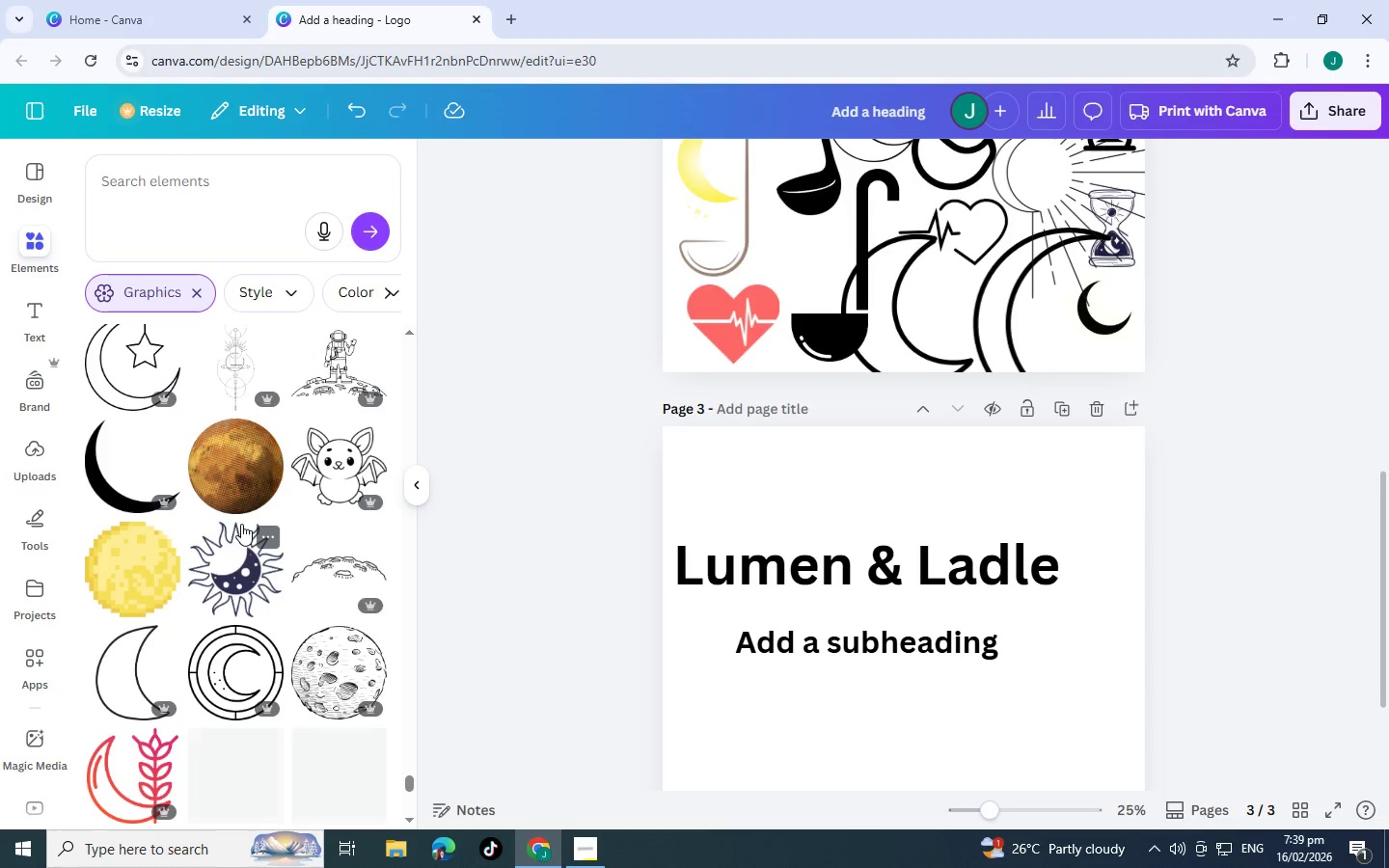 
scroll: coordinate [135, 542], scroll_direction: down, amount: 11.0
 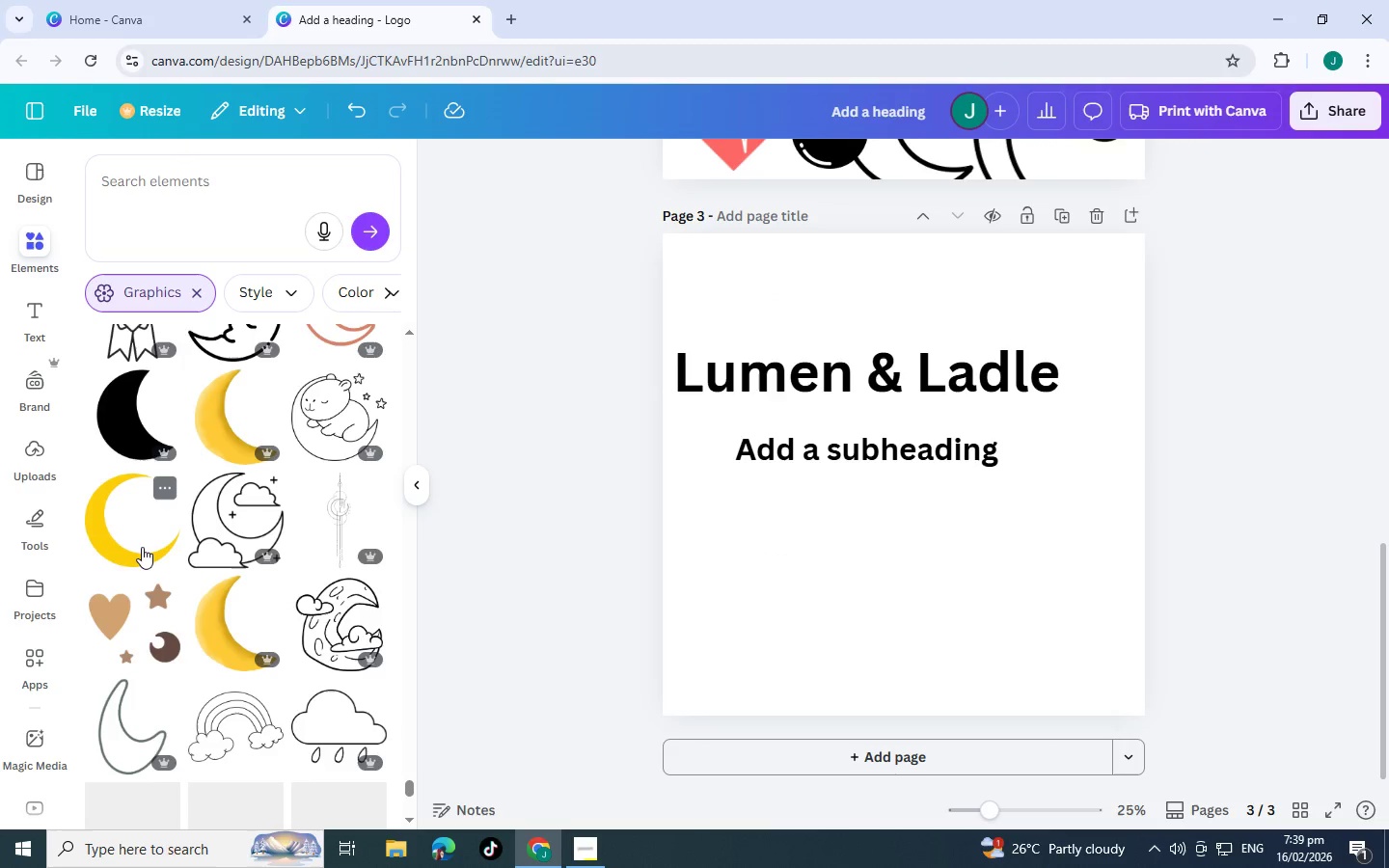 
scroll: coordinate [146, 529], scroll_direction: down, amount: 7.0
 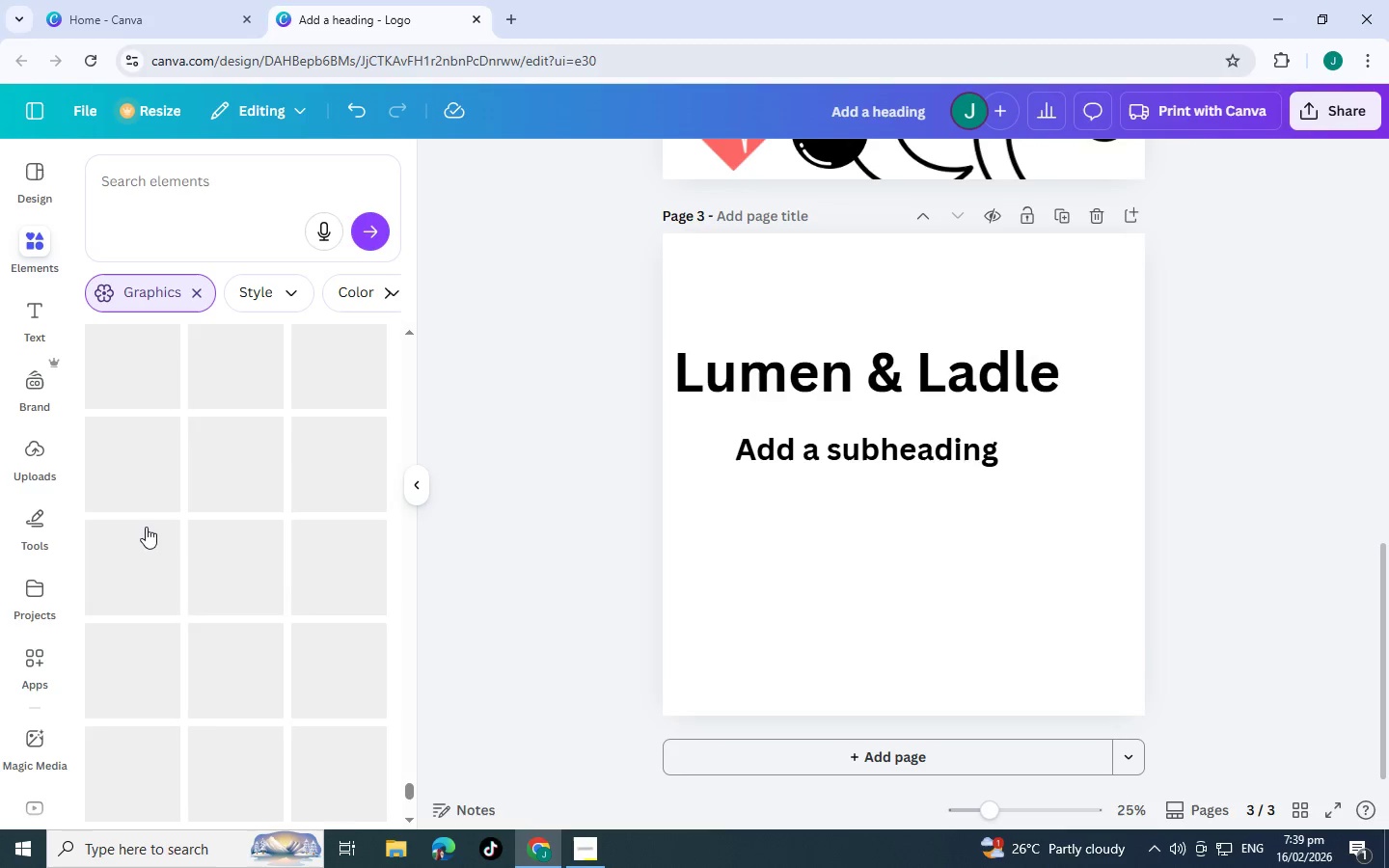 
scroll: coordinate [146, 527], scroll_direction: up, amount: 5.0
 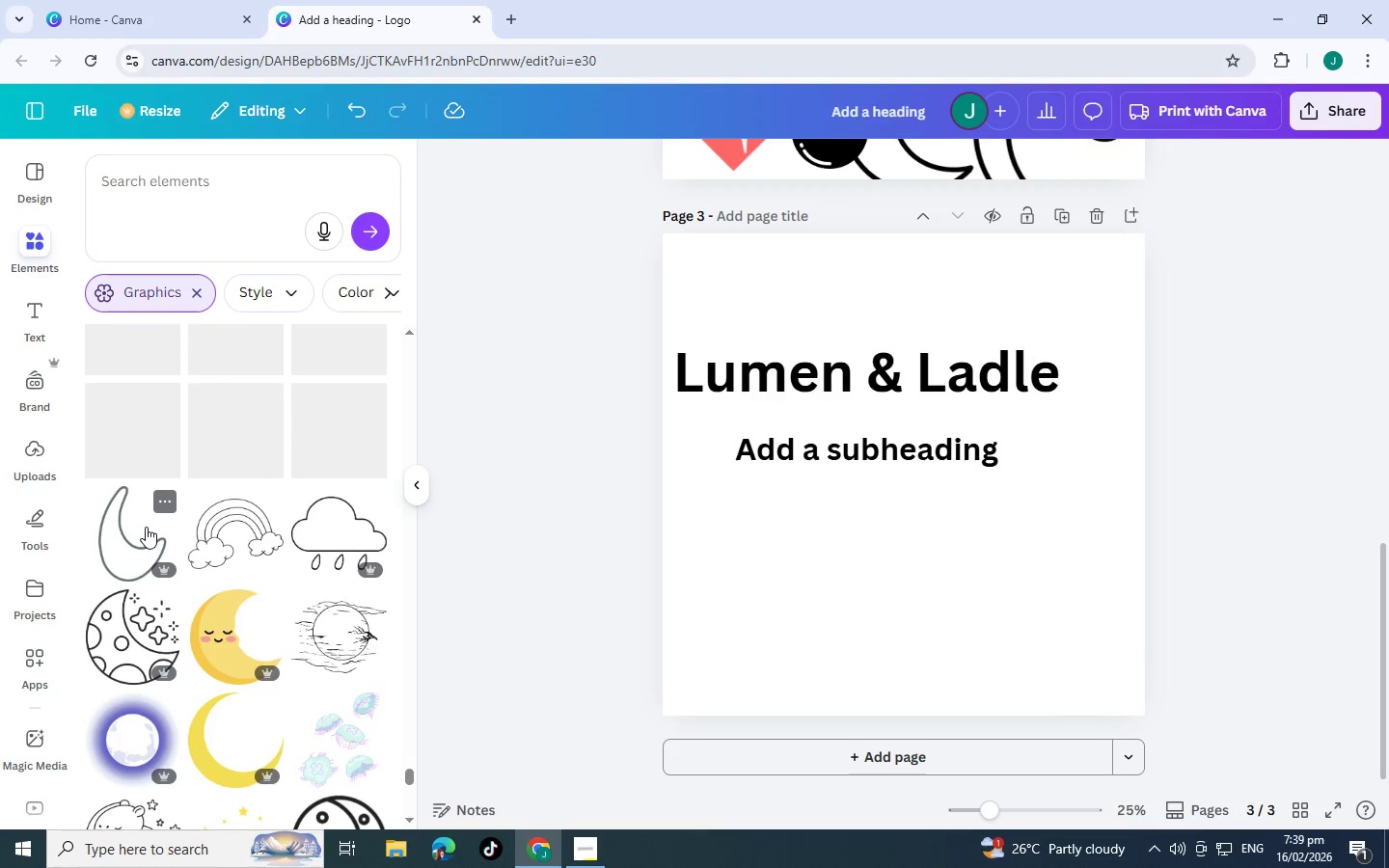 
scroll: coordinate [223, 463], scroll_direction: down, amount: 5.0
 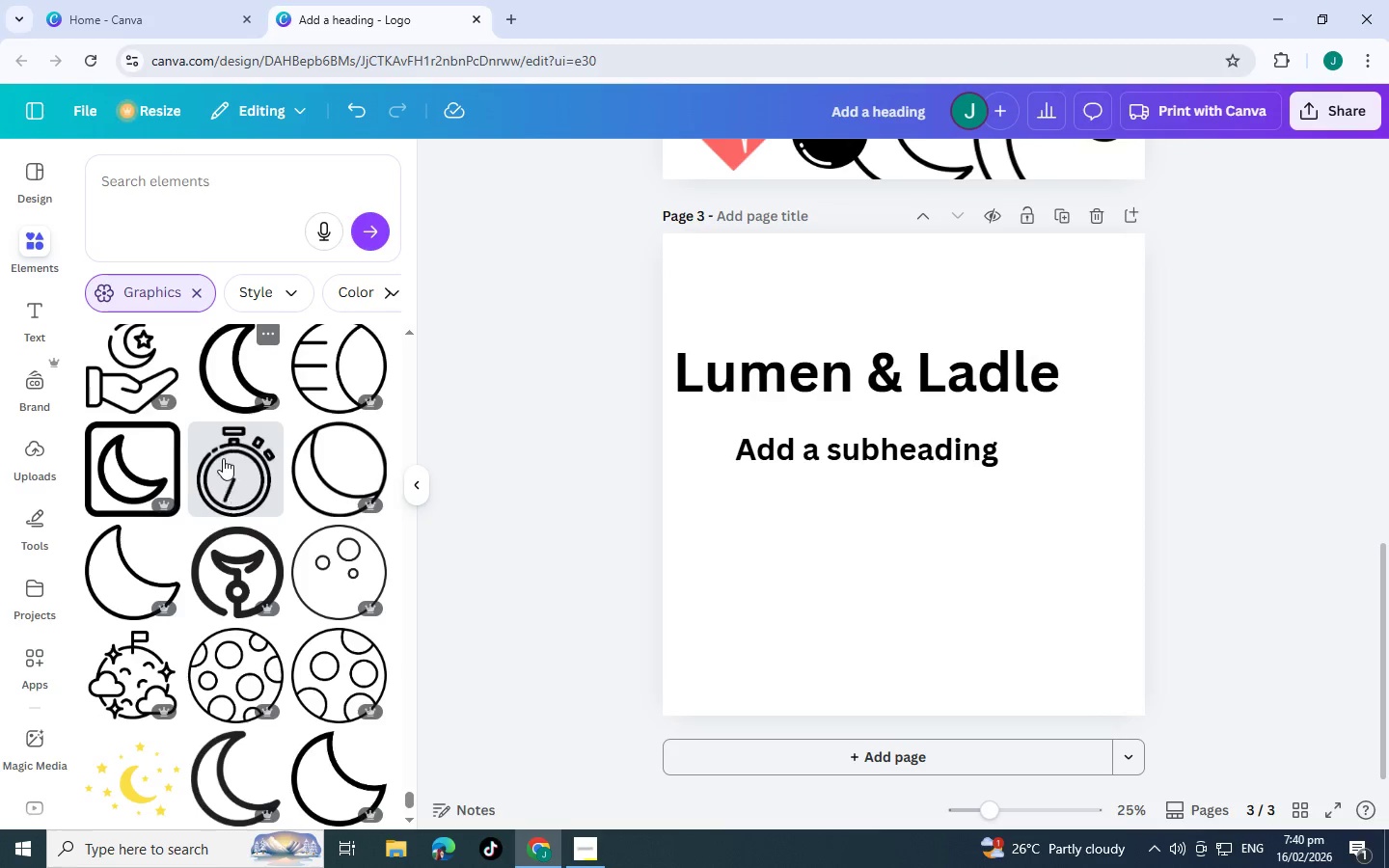 
scroll: coordinate [325, 485], scroll_direction: down, amount: 11.0
 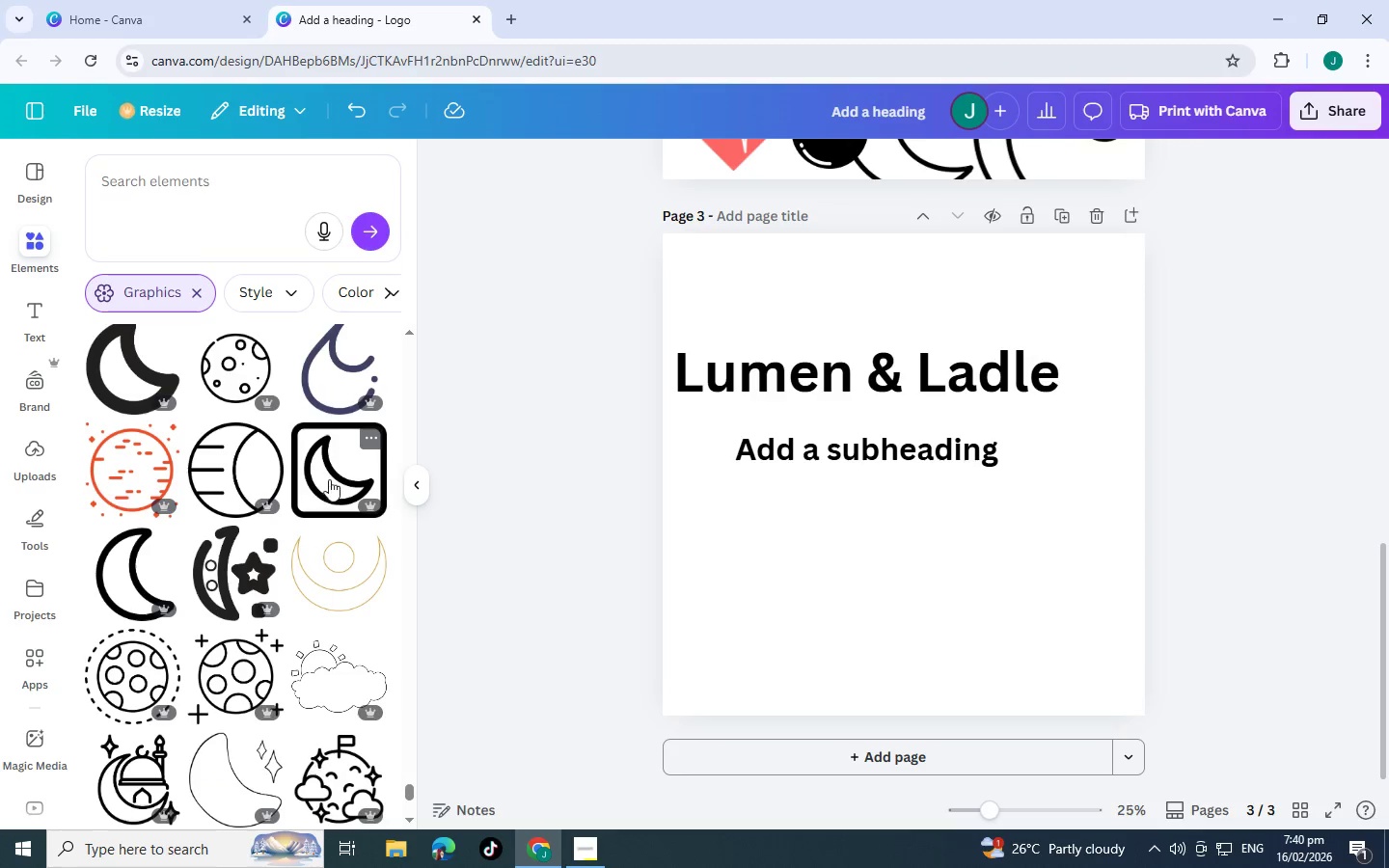 
scroll: coordinate [330, 476], scroll_direction: down, amount: 5.0
 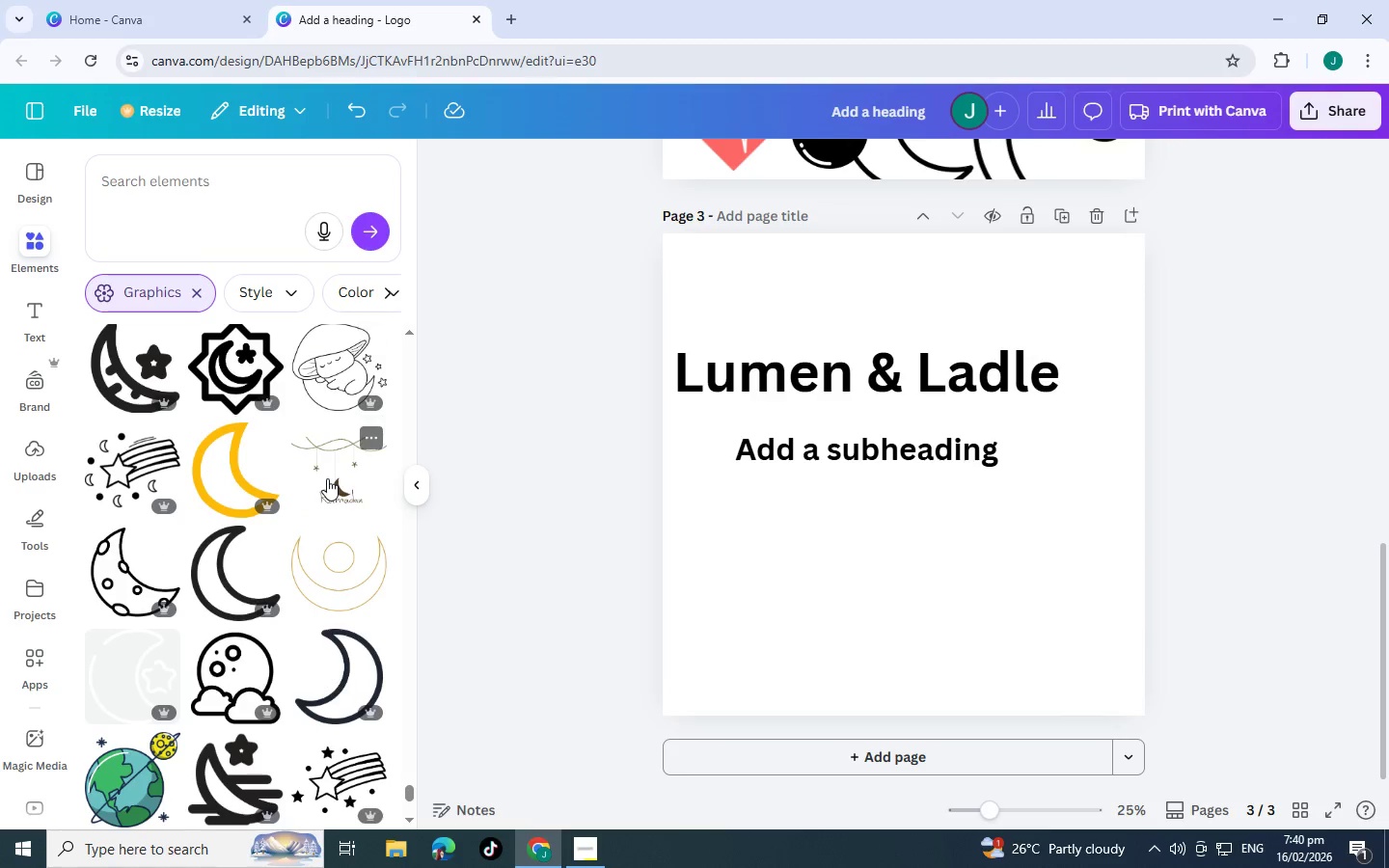 
scroll: coordinate [340, 484], scroll_direction: down, amount: 7.0
 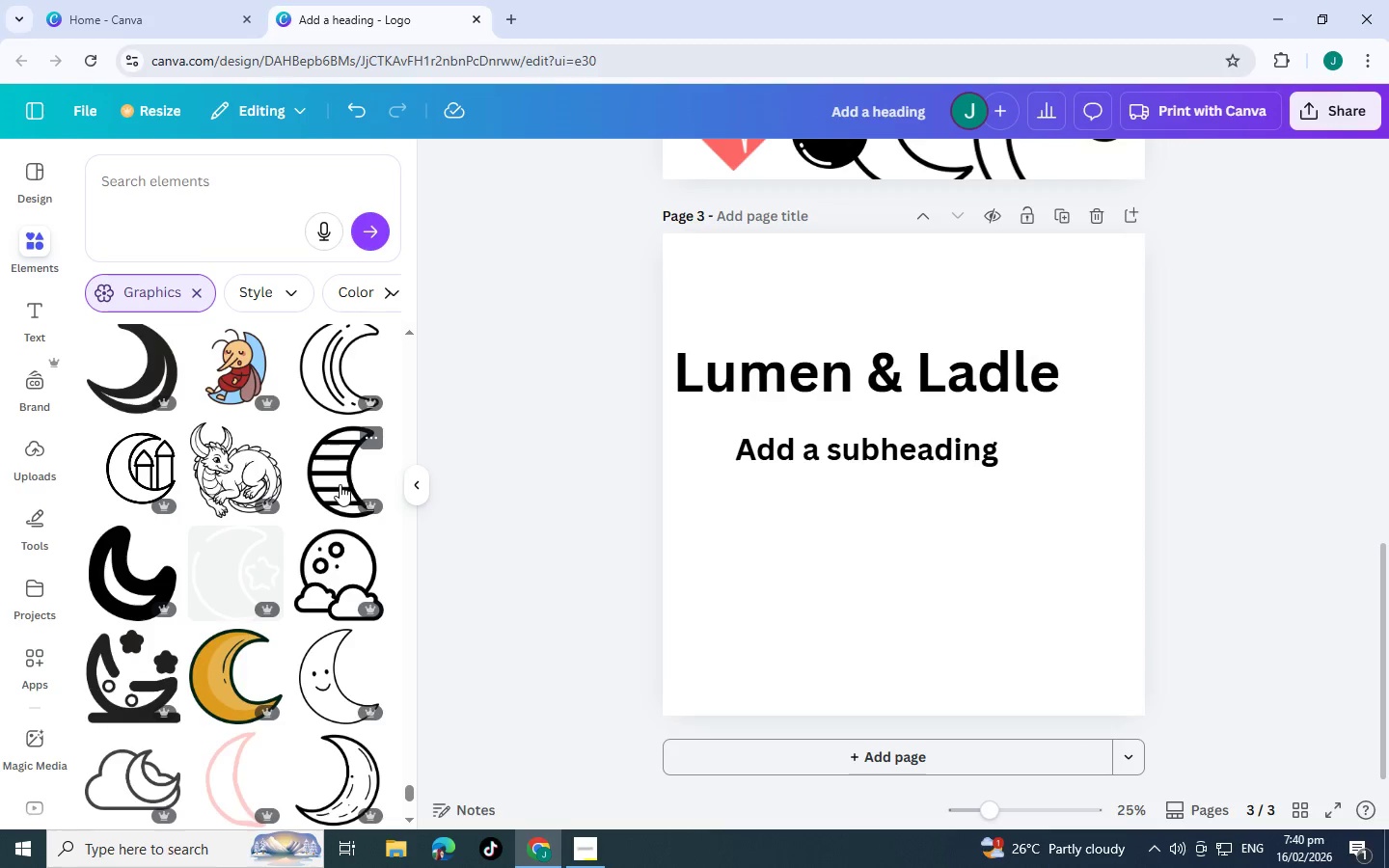 
scroll: coordinate [340, 477], scroll_direction: down, amount: 5.0
 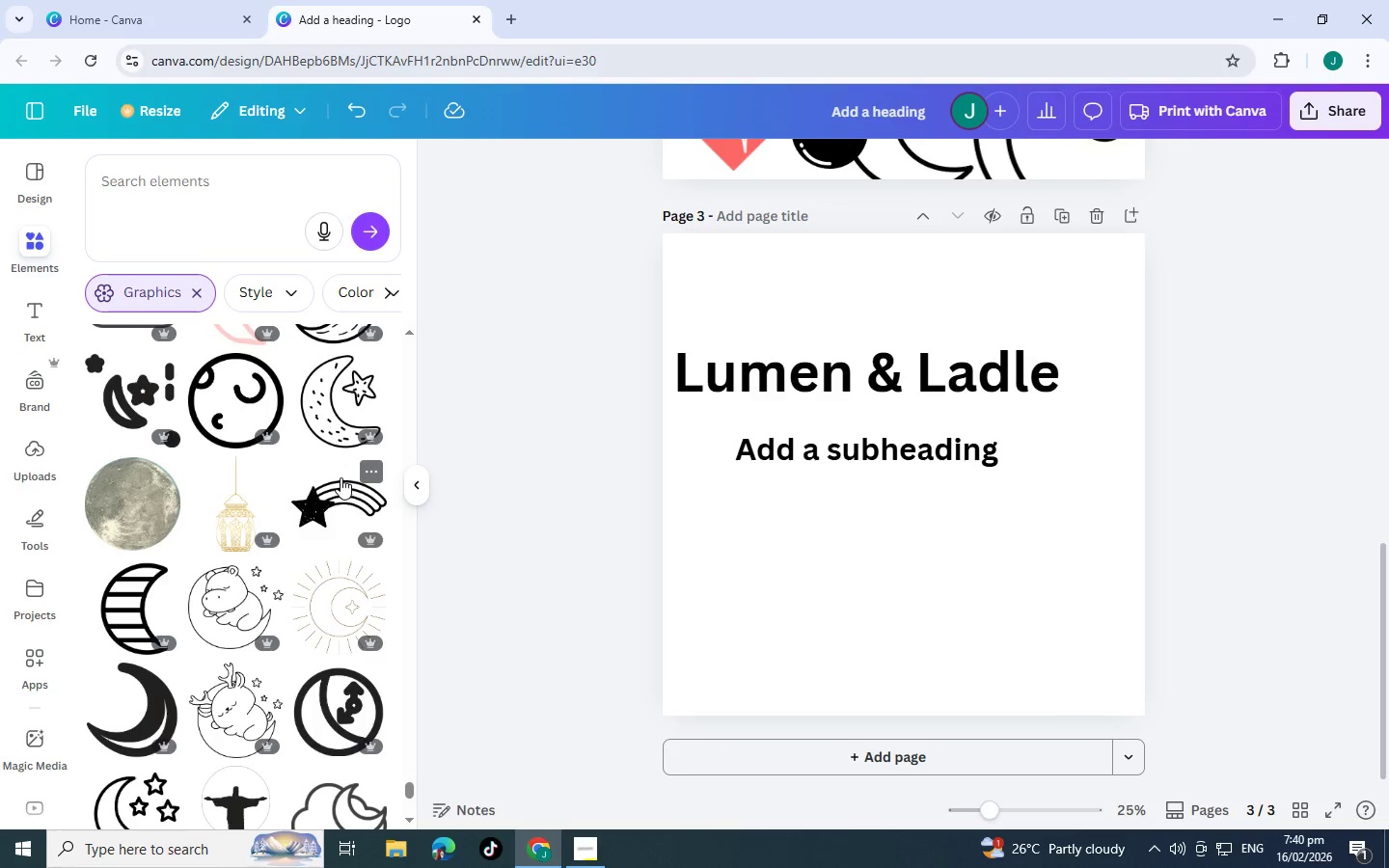 
scroll: coordinate [283, 439], scroll_direction: down, amount: 9.0
 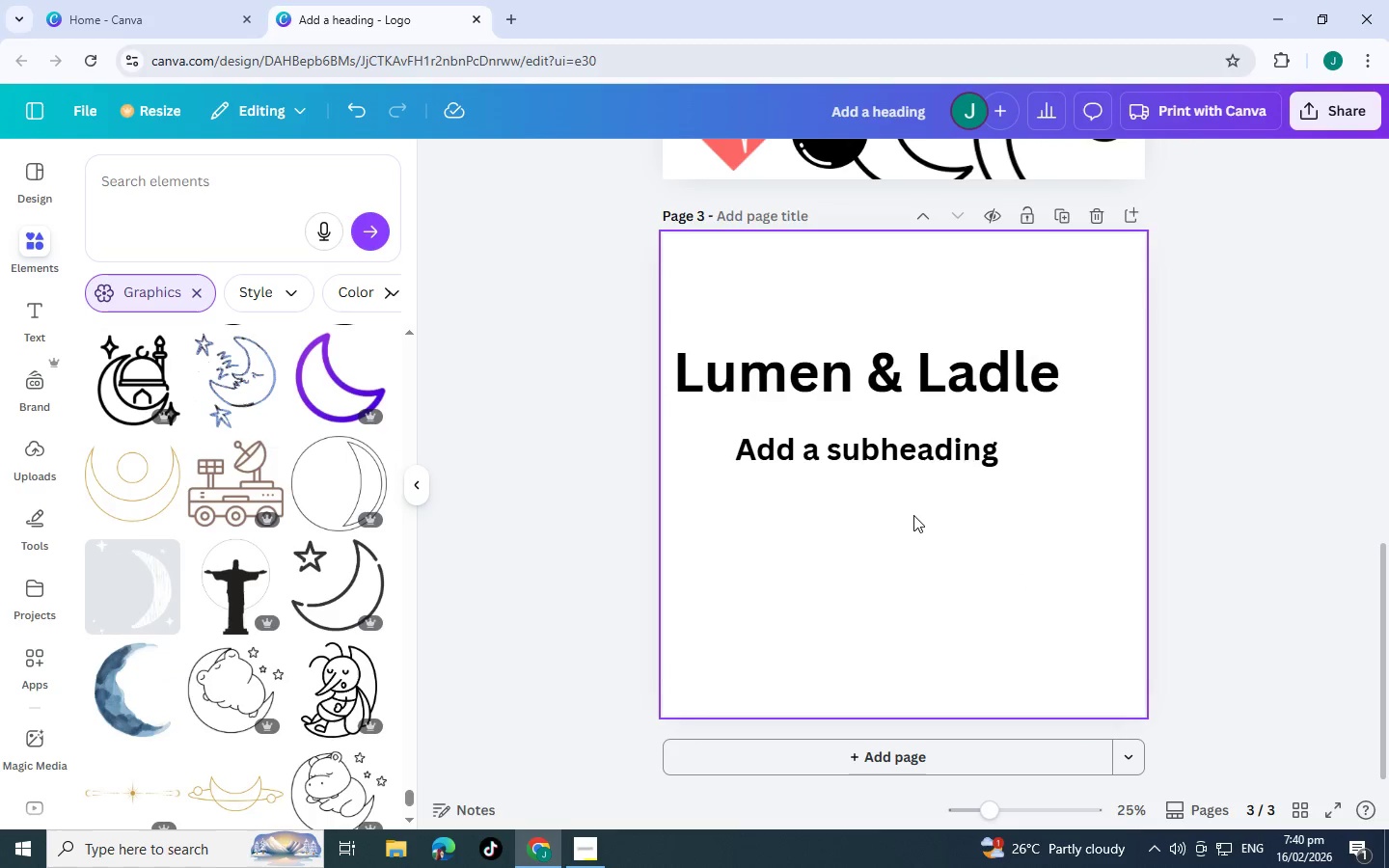 
scroll: coordinate [913, 515], scroll_direction: up, amount: 3.0
 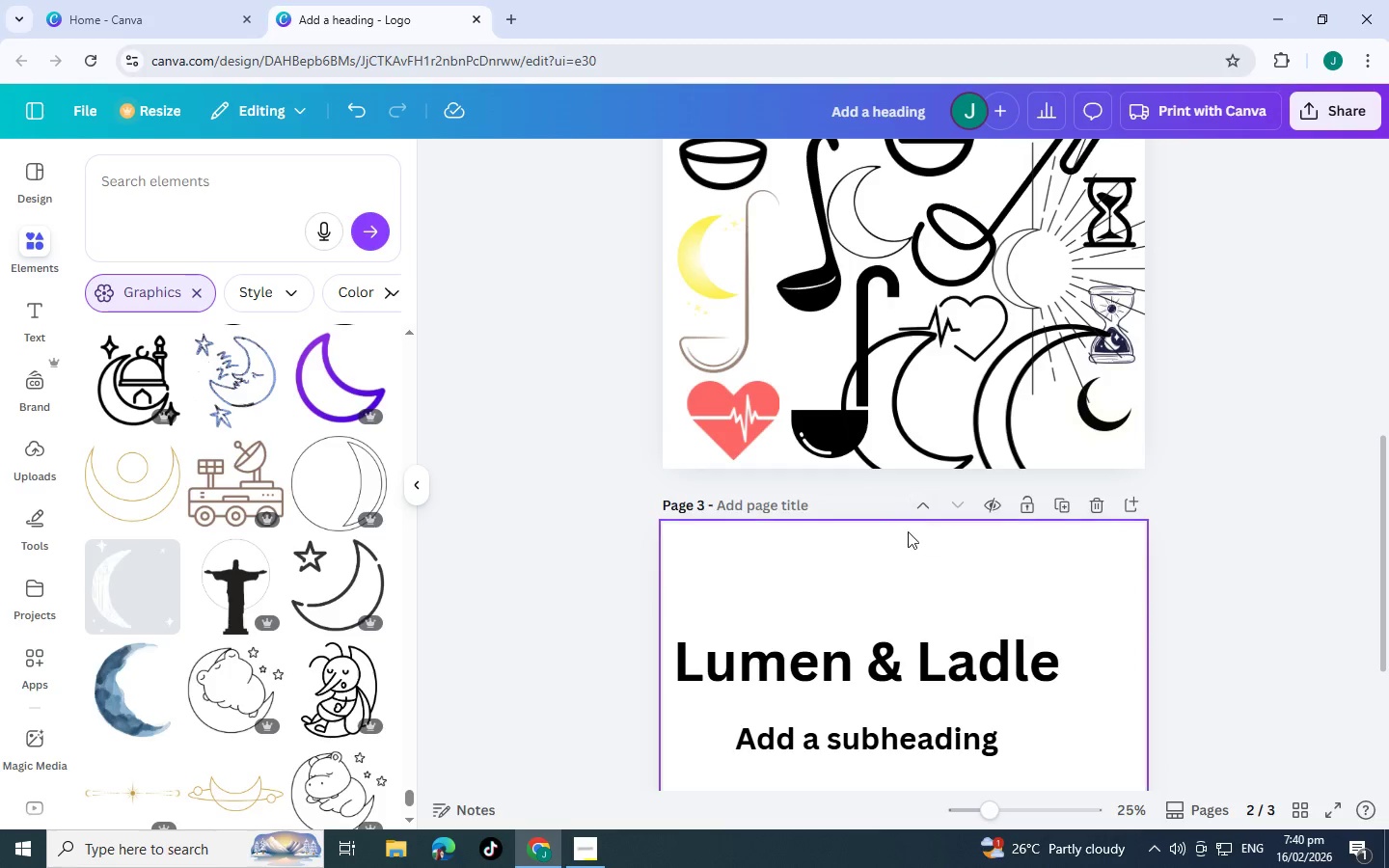 
scroll: coordinate [906, 541], scroll_direction: down, amount: 1.0
 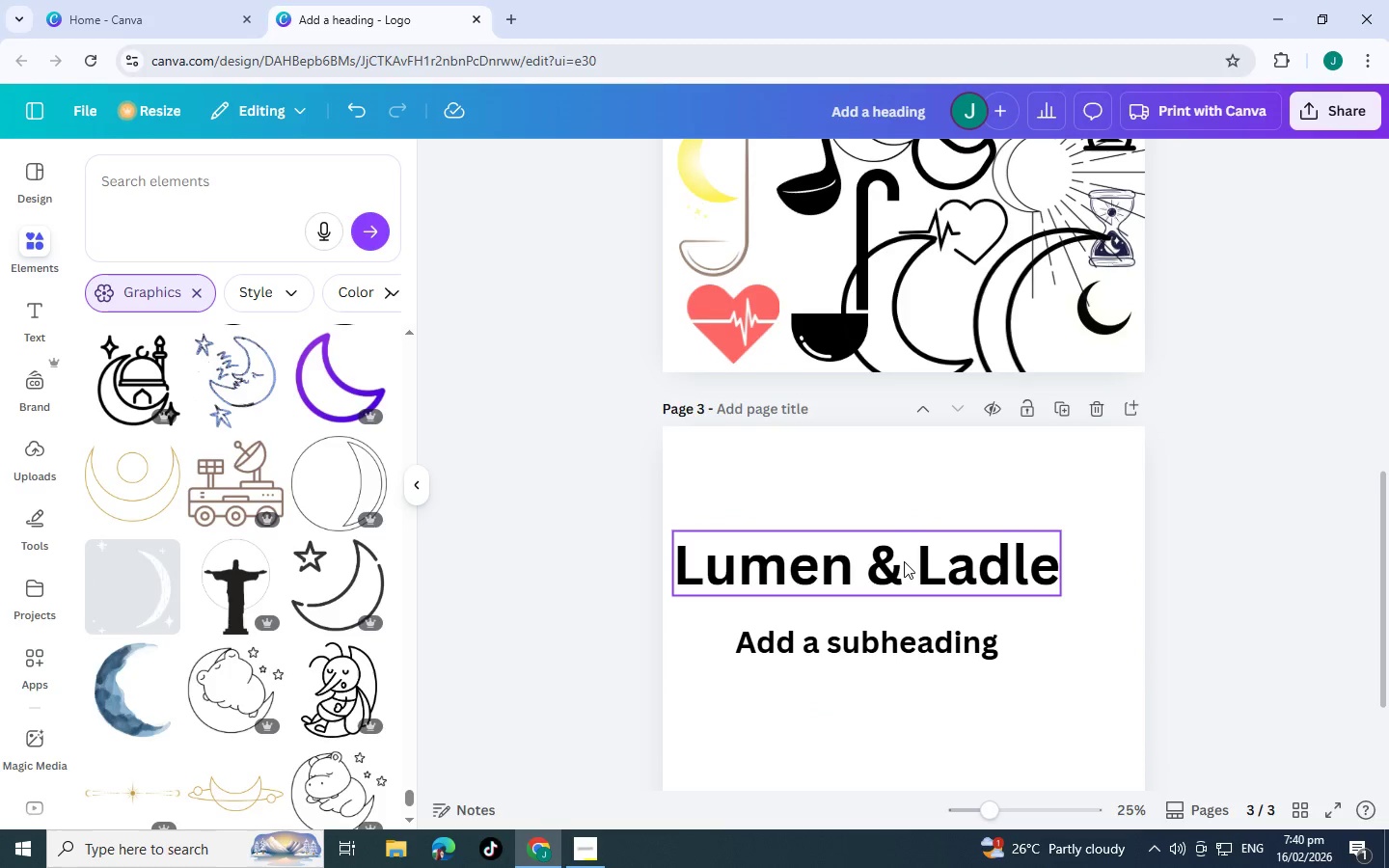 
left_click([904, 561])
 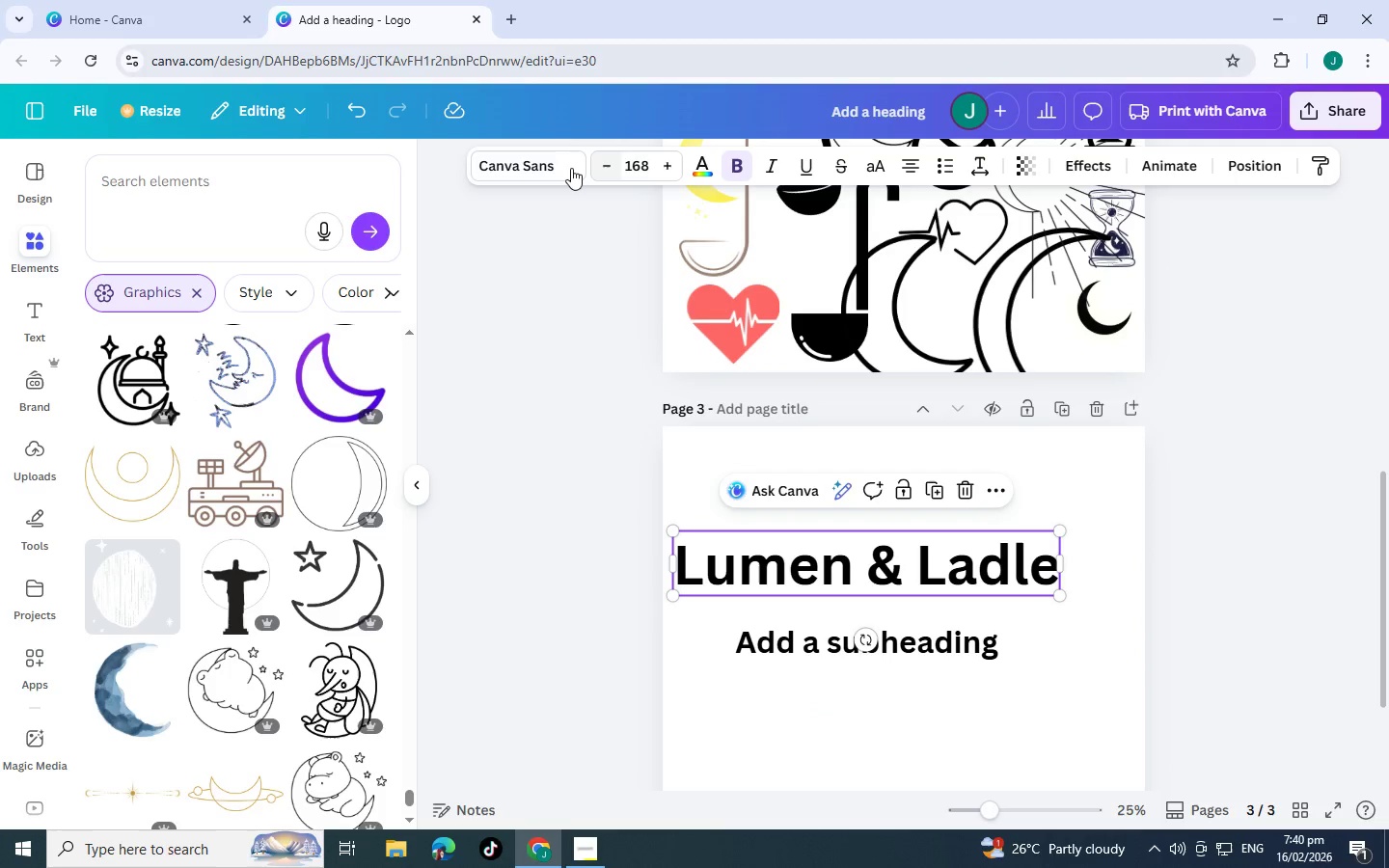 
left_click([571, 168])
 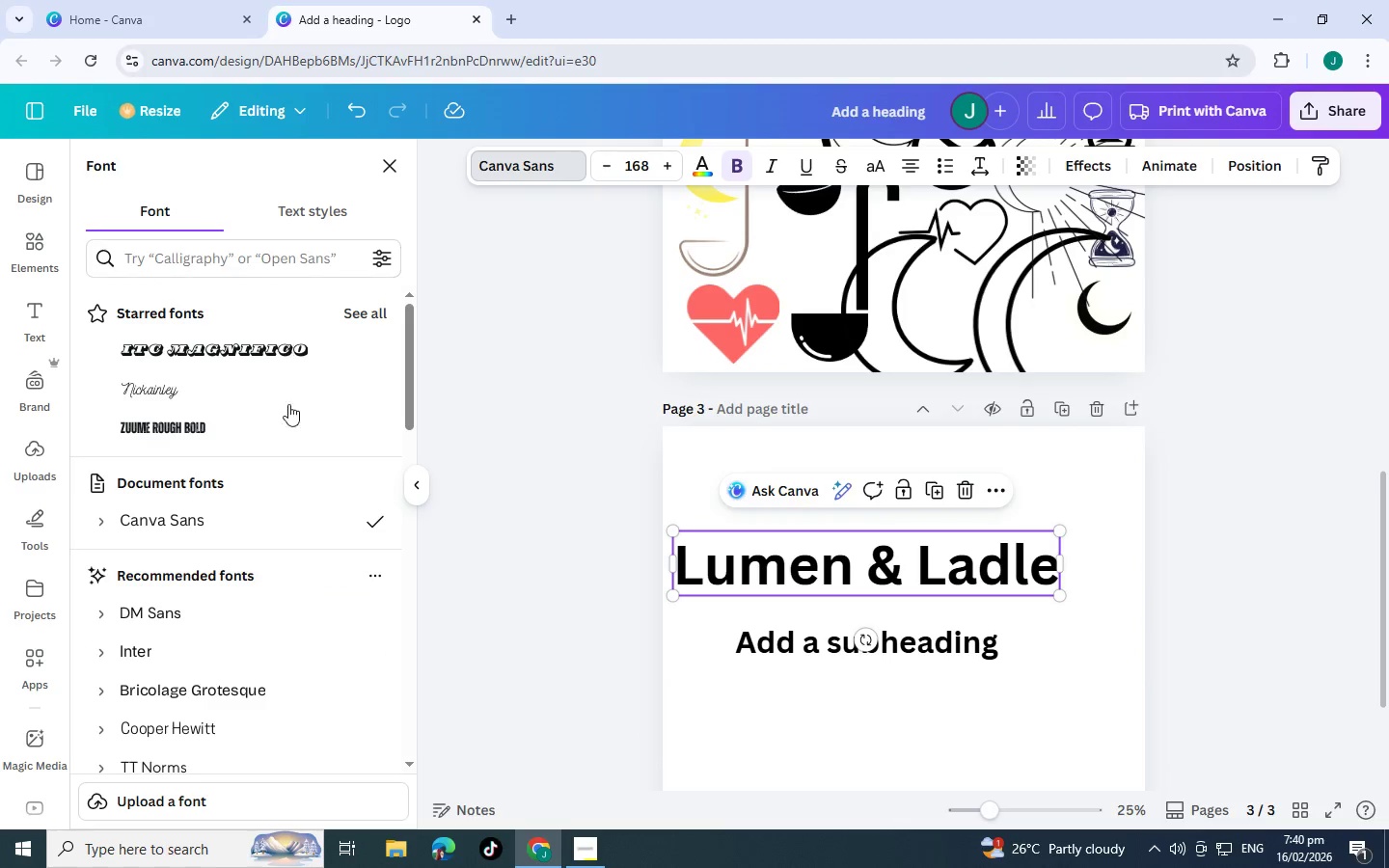 
scroll: coordinate [232, 627], scroll_direction: down, amount: 2.0
 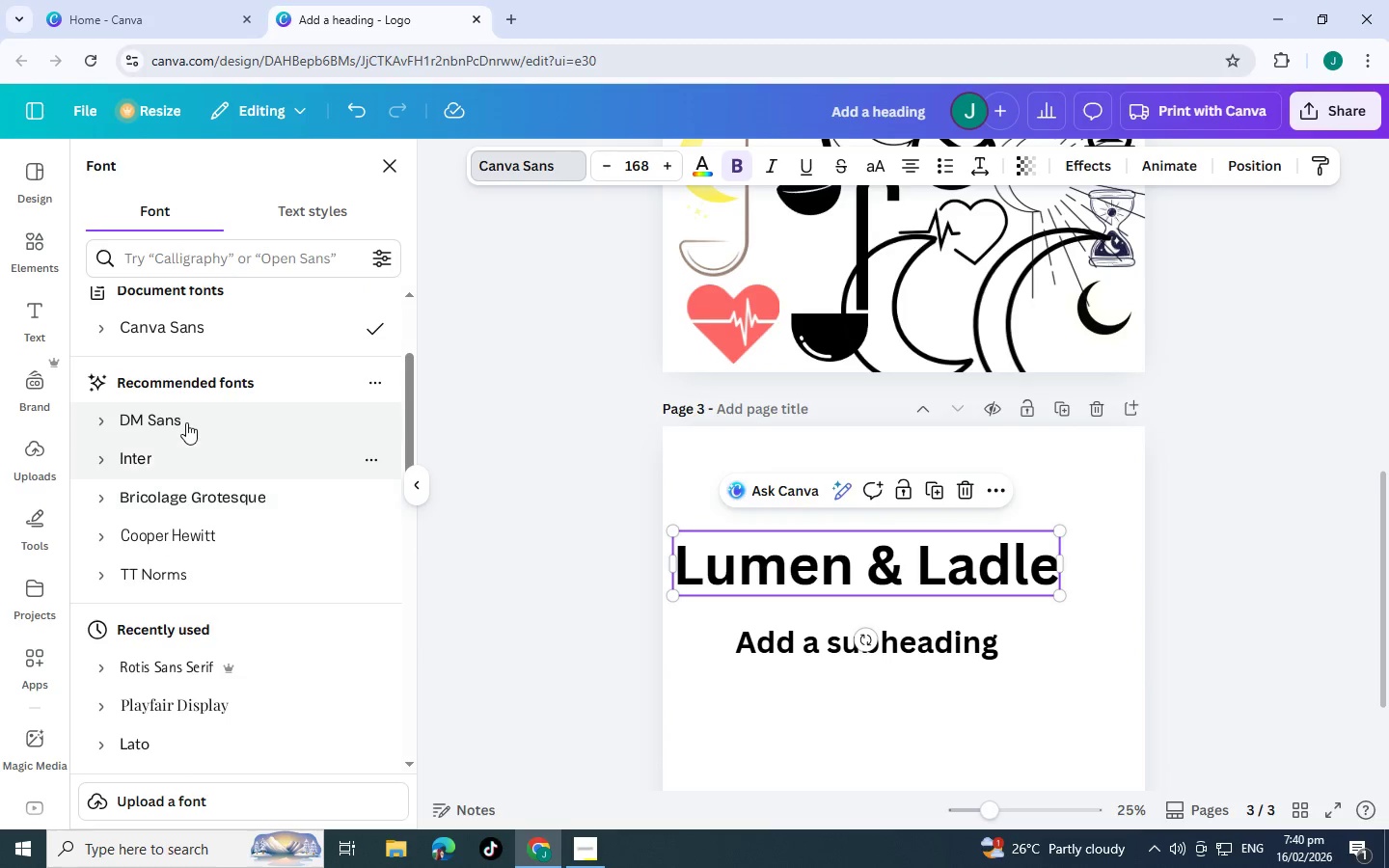 
scroll: coordinate [186, 422], scroll_direction: up, amount: 2.0
 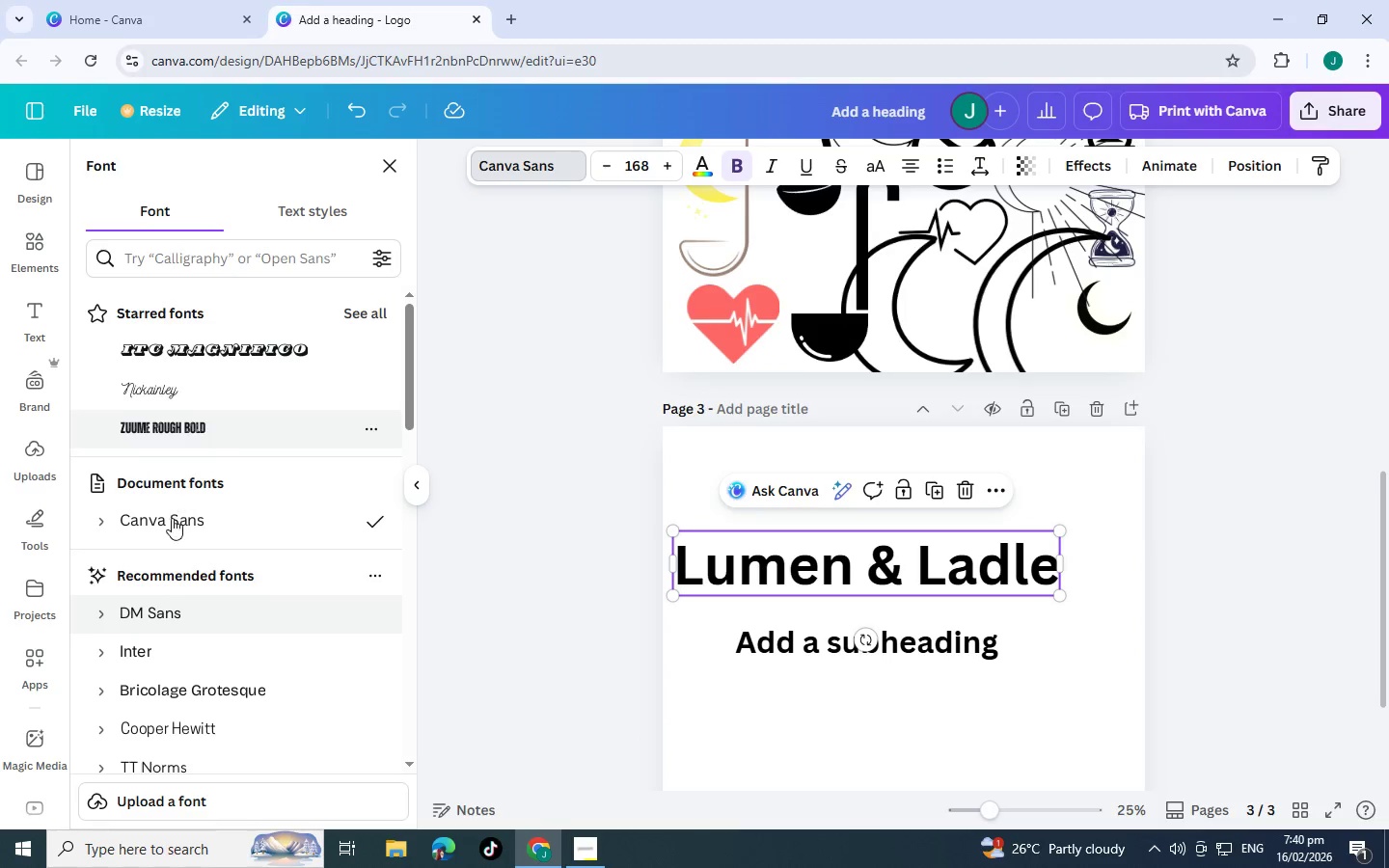 
scroll: coordinate [184, 545], scroll_direction: down, amount: 3.0
 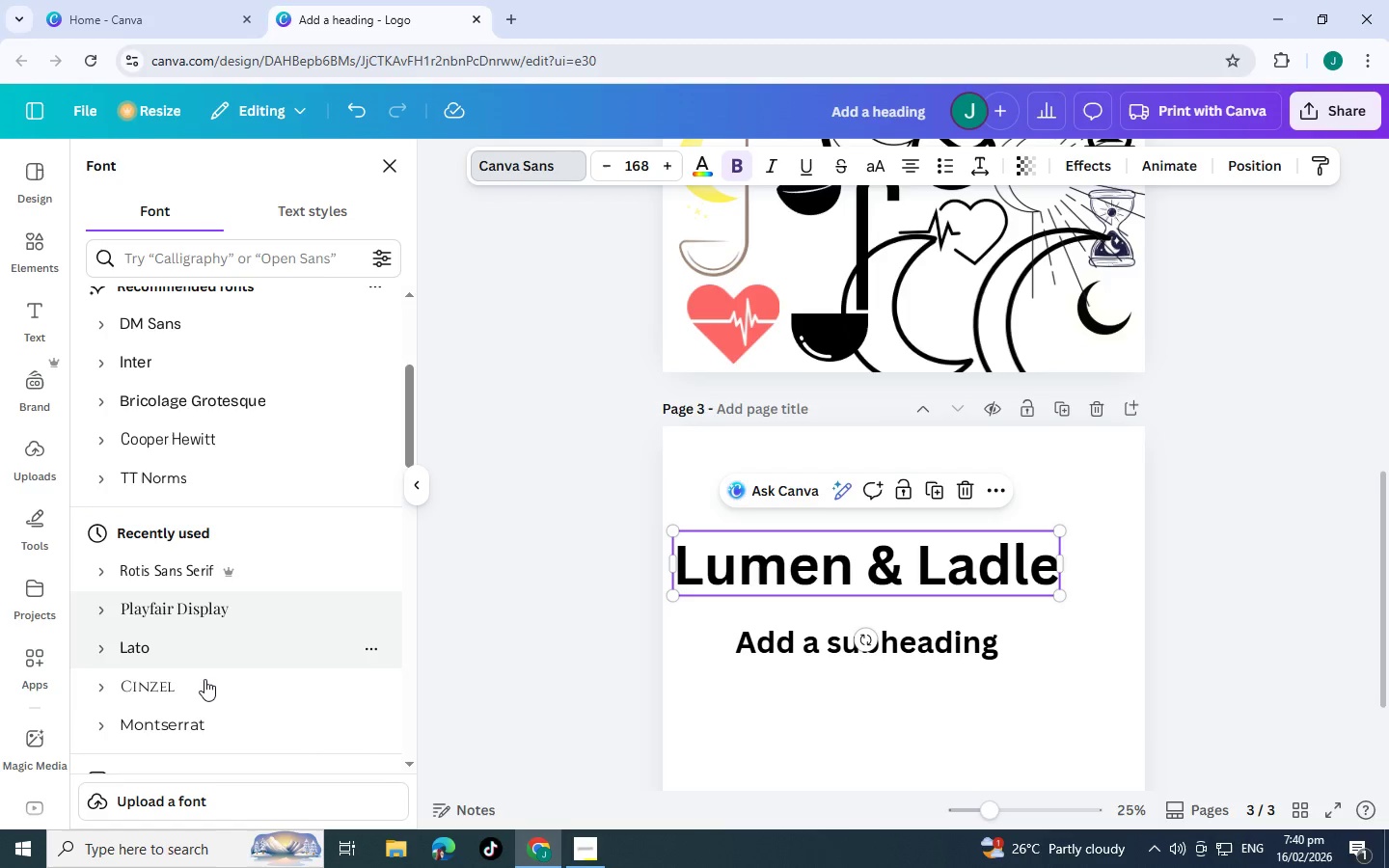 
left_click([204, 679])
 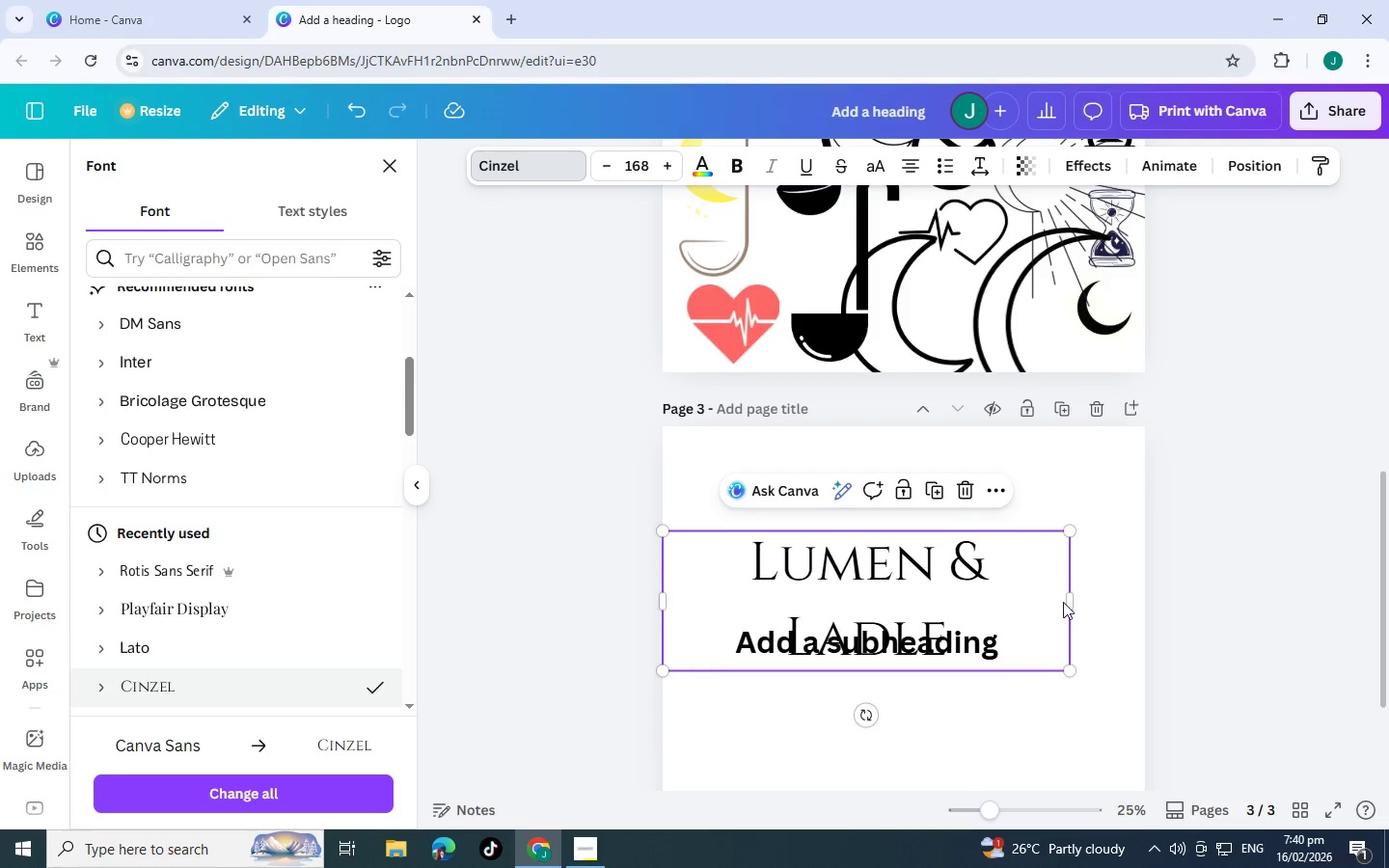 
left_click_drag(start_coordinate=[1074, 602], to_coordinate=[1153, 604])
 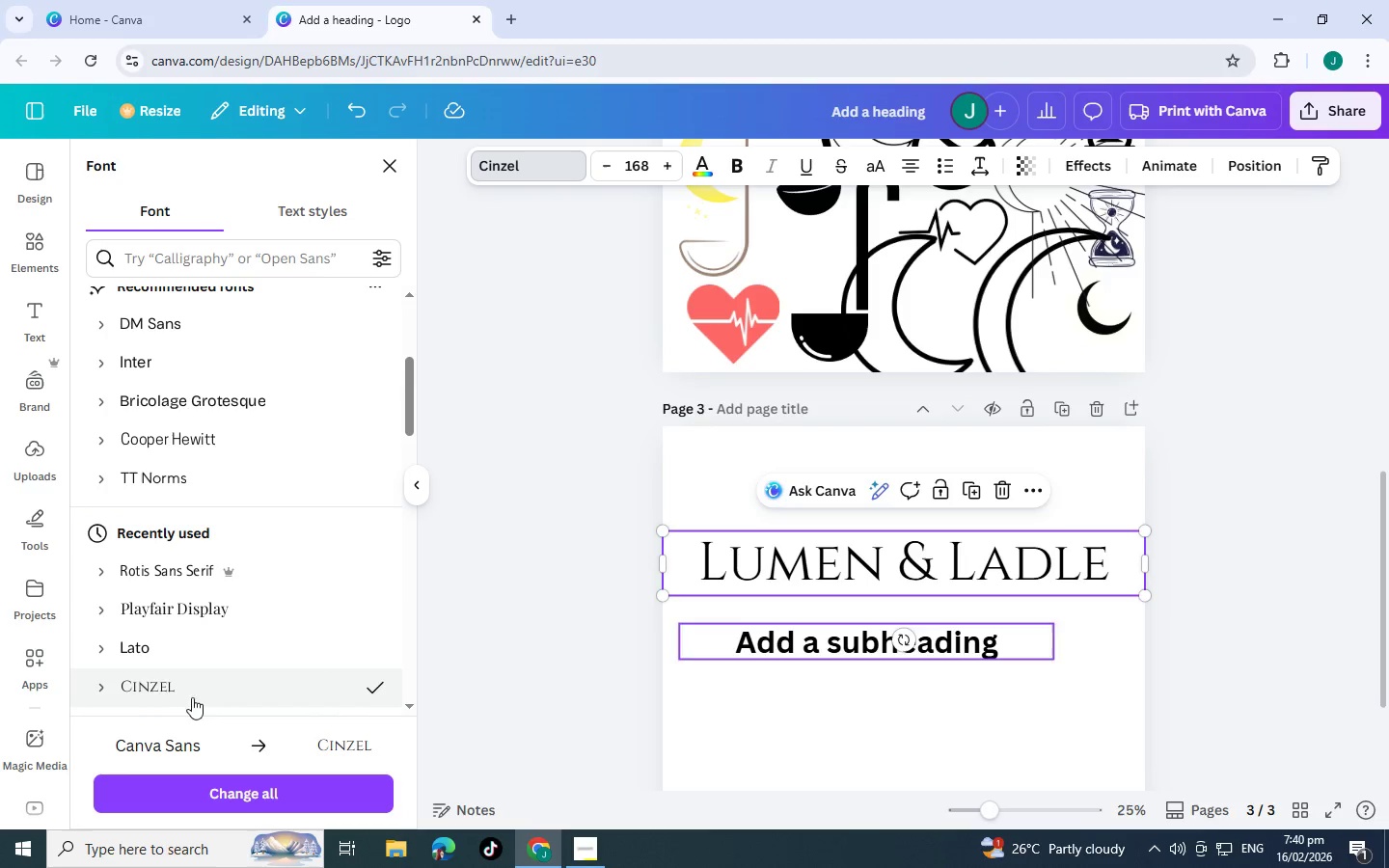 
scroll: coordinate [353, 745], scroll_direction: down, amount: 1.0
 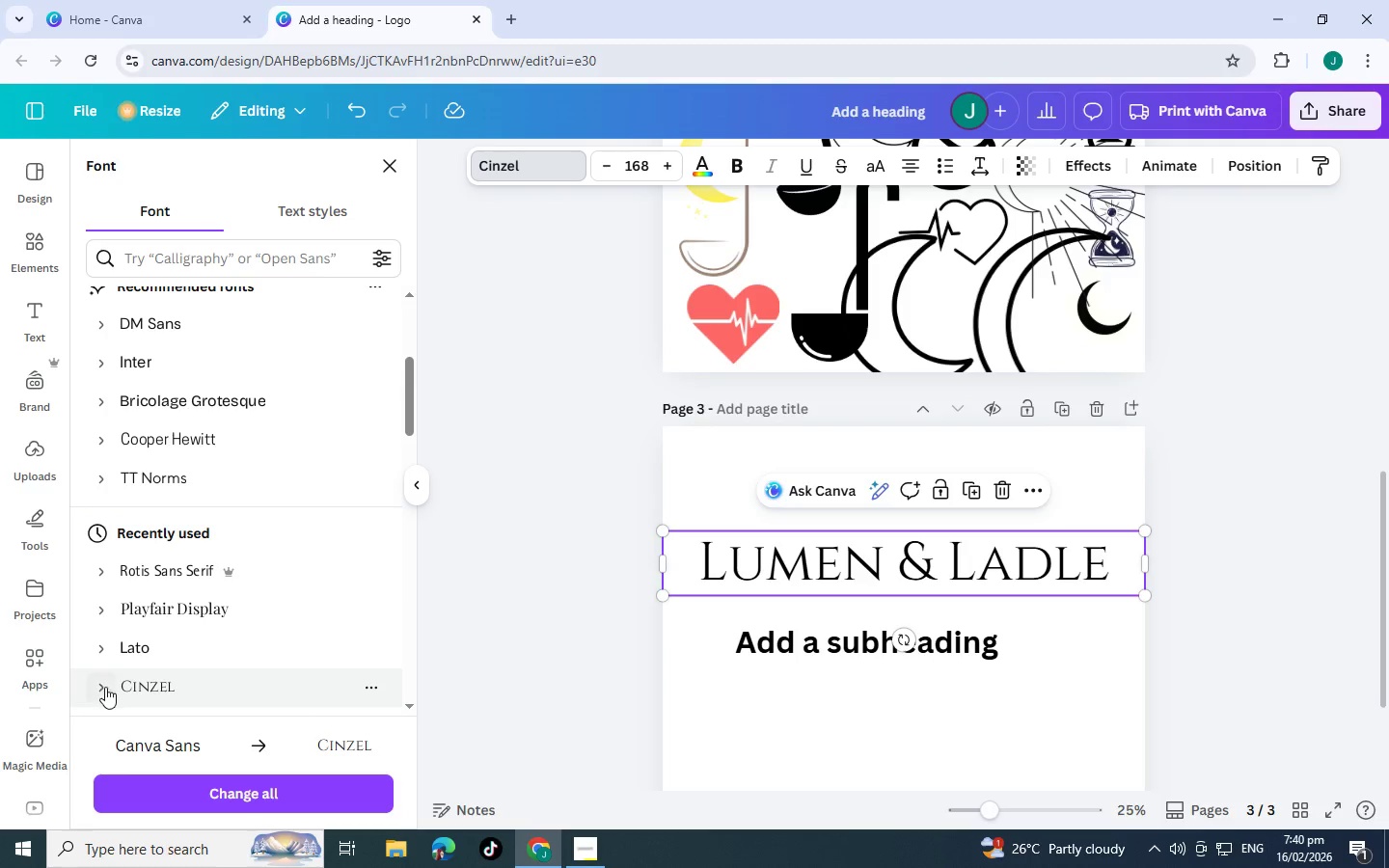 
left_click([105, 687])
 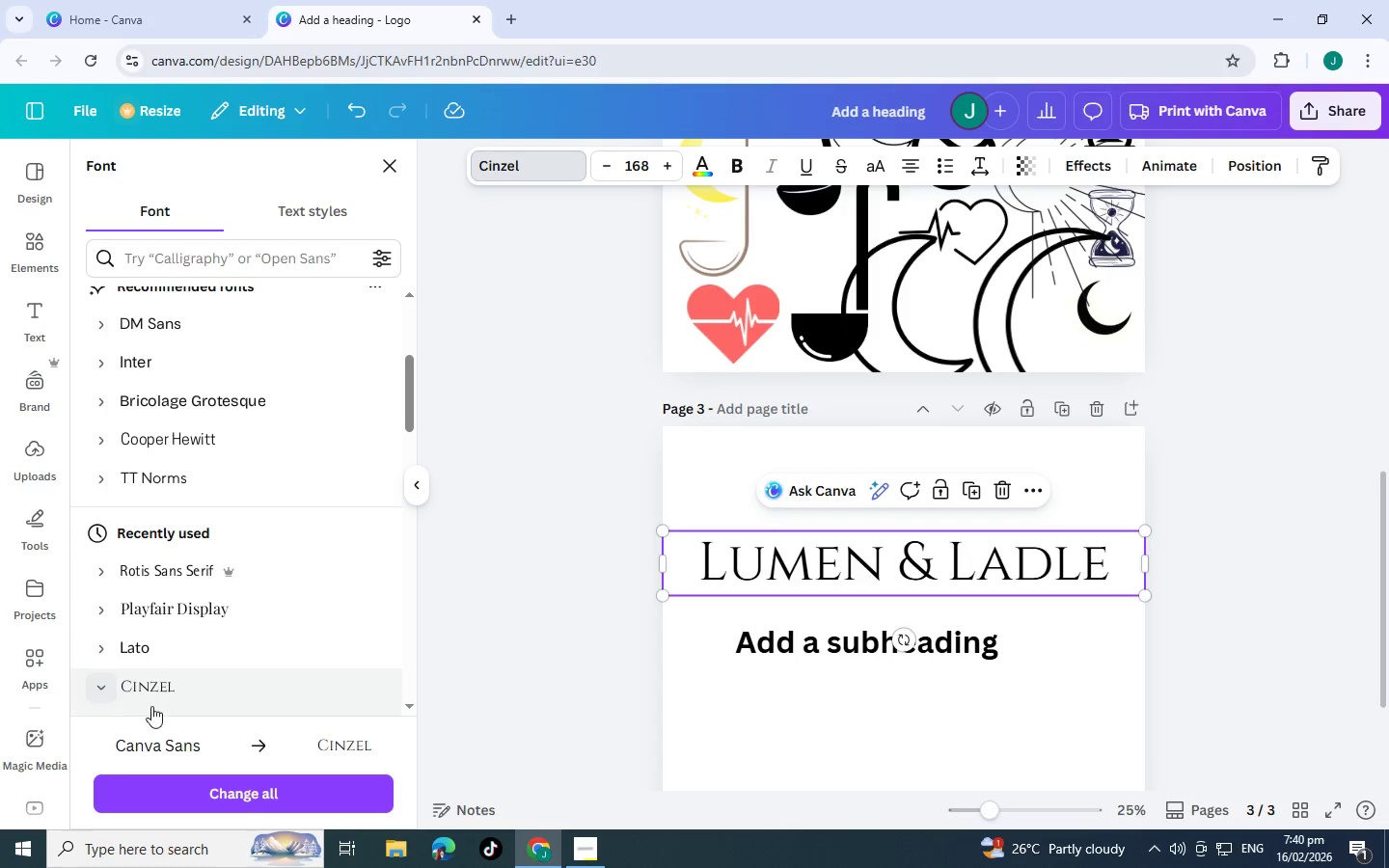 
scroll: coordinate [153, 677], scroll_direction: down, amount: 2.0
 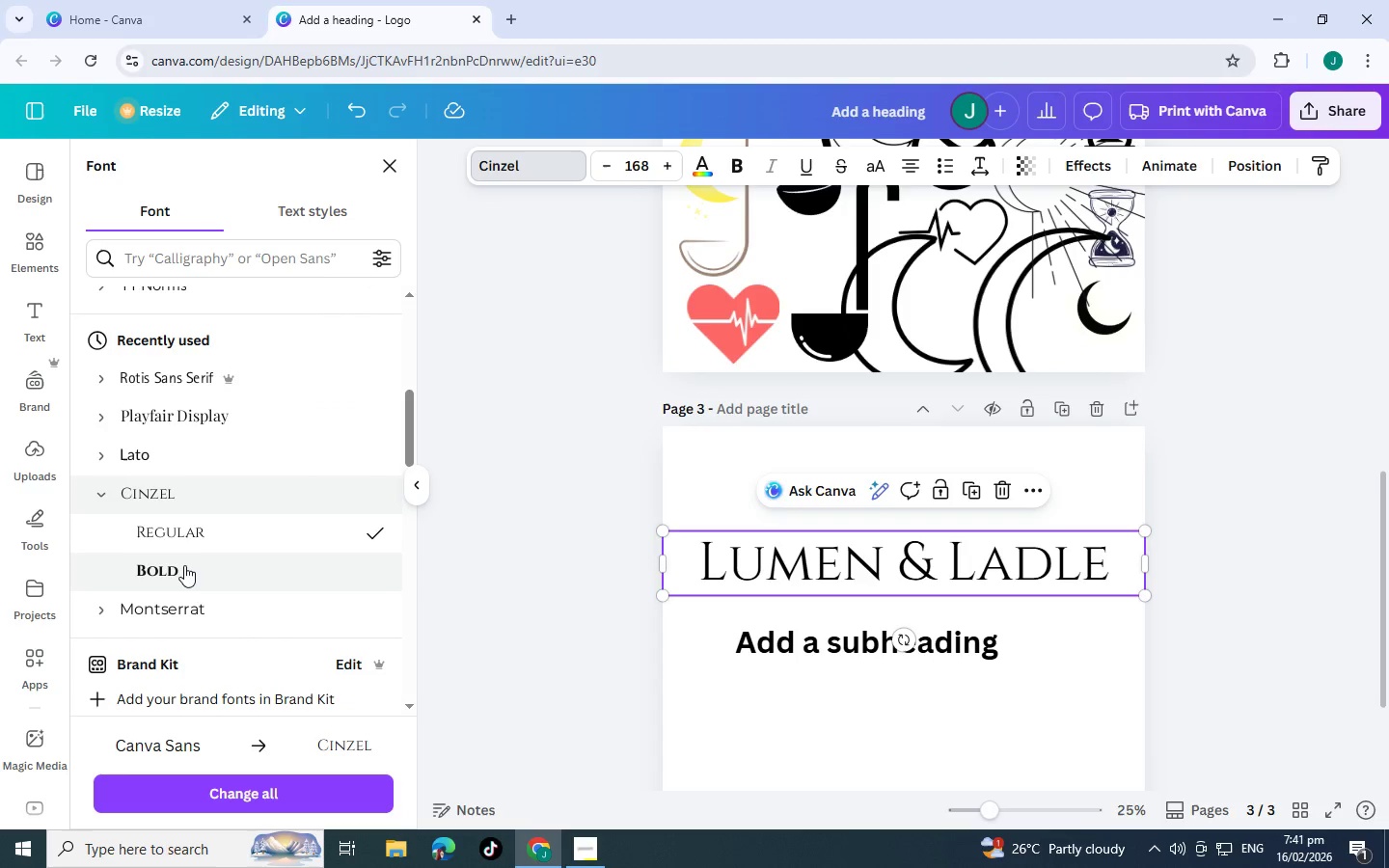 
left_click([184, 565])
 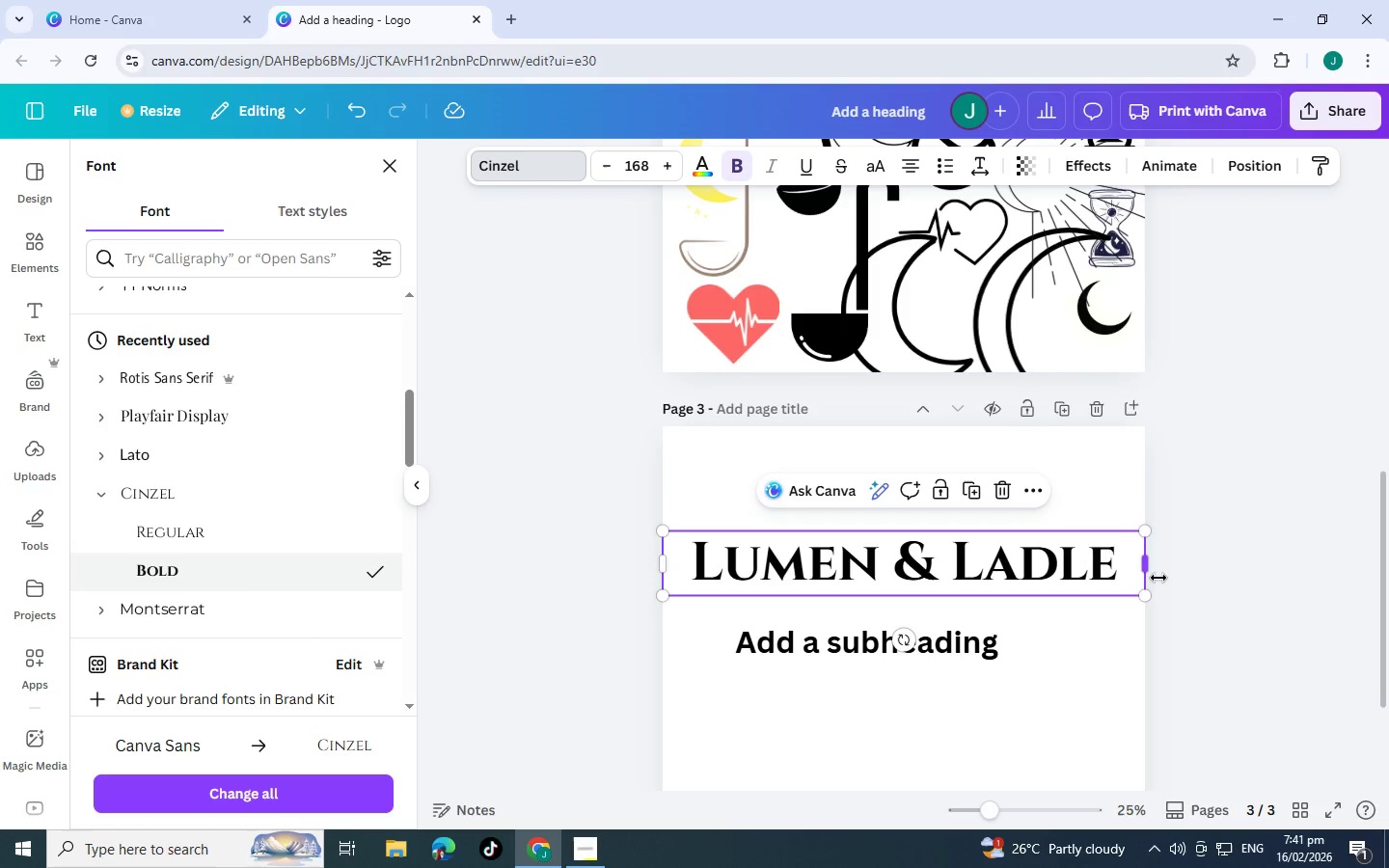 
left_click([1158, 578])
 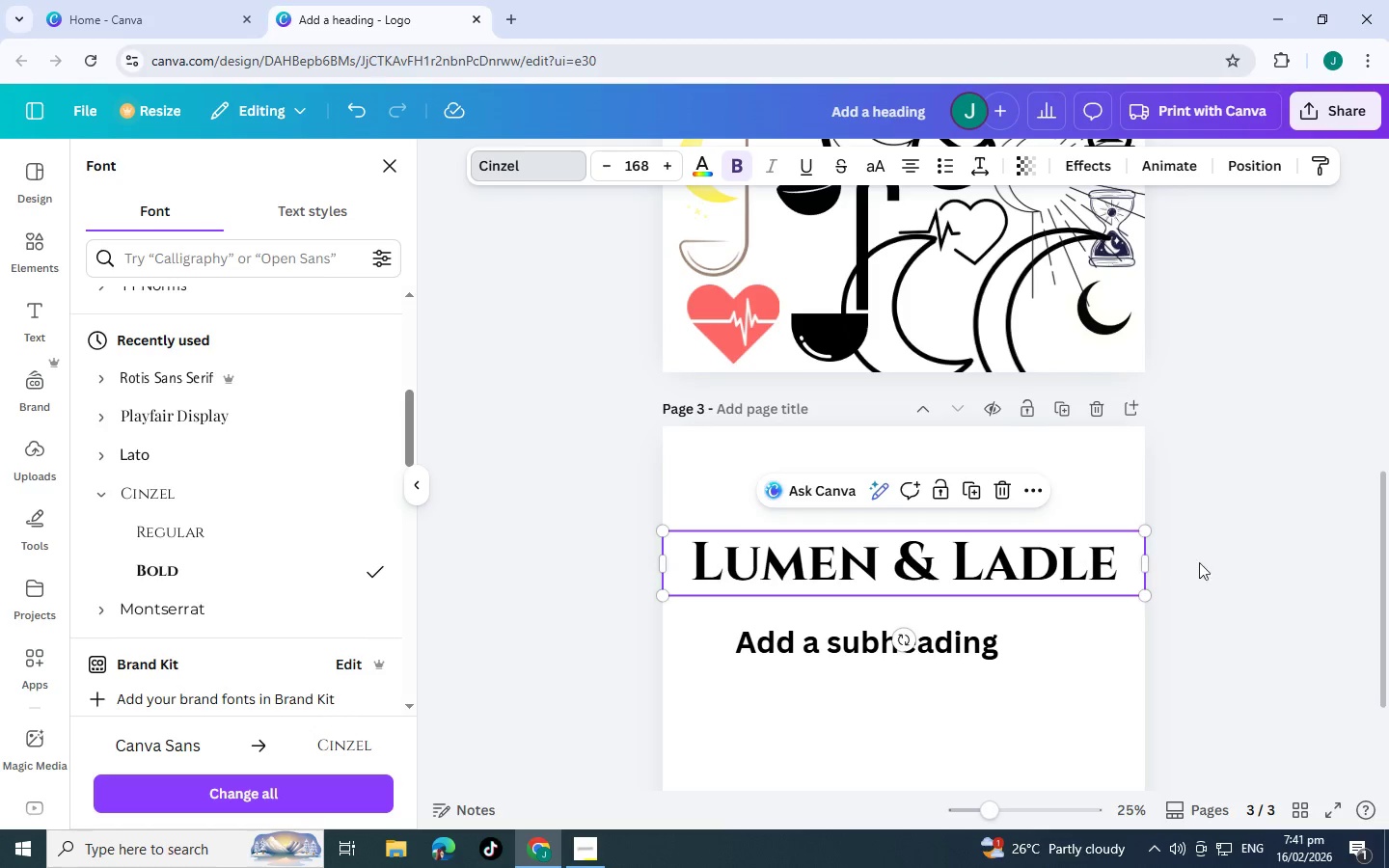 
left_click([1208, 556])
 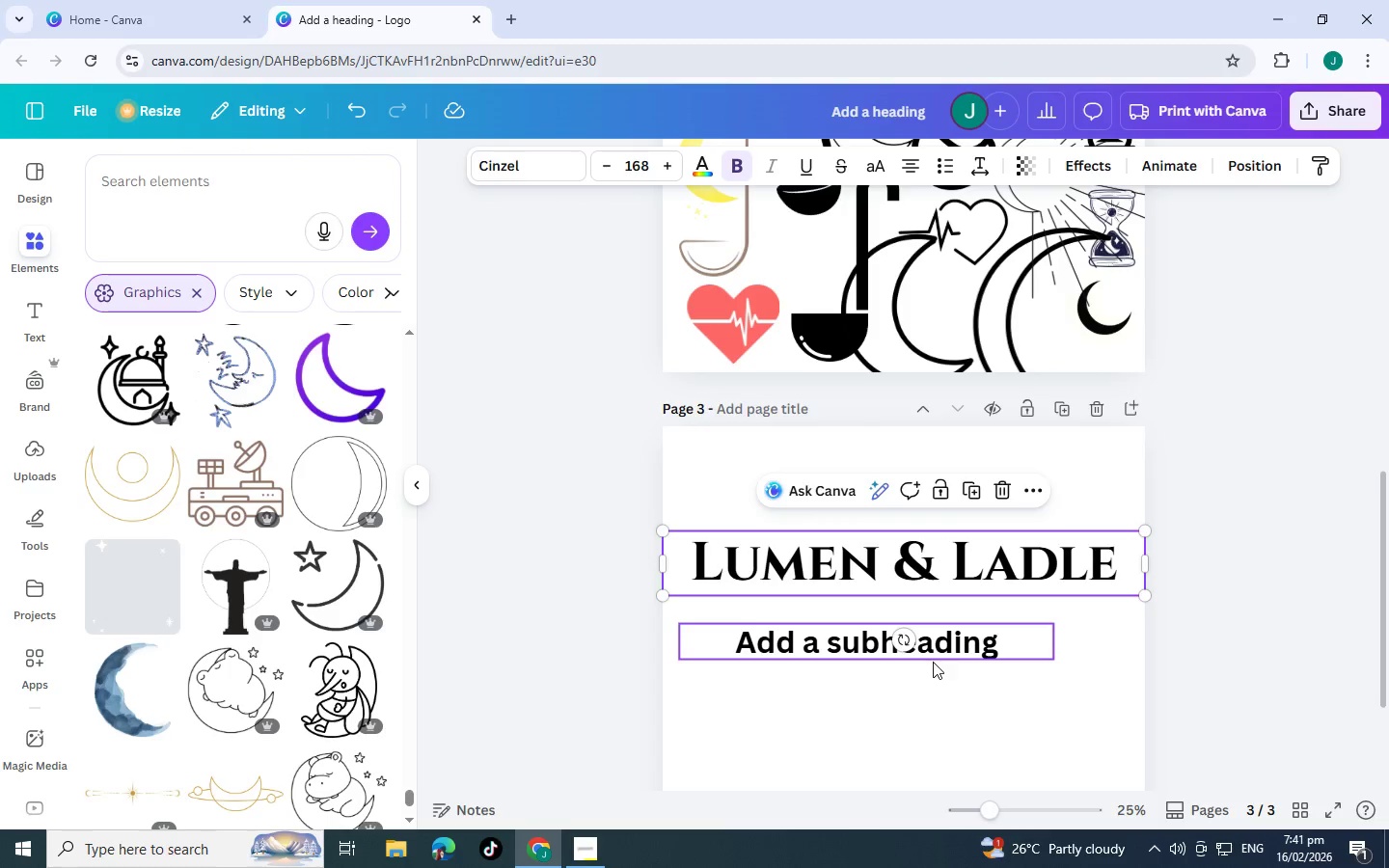 
left_click([935, 651])
 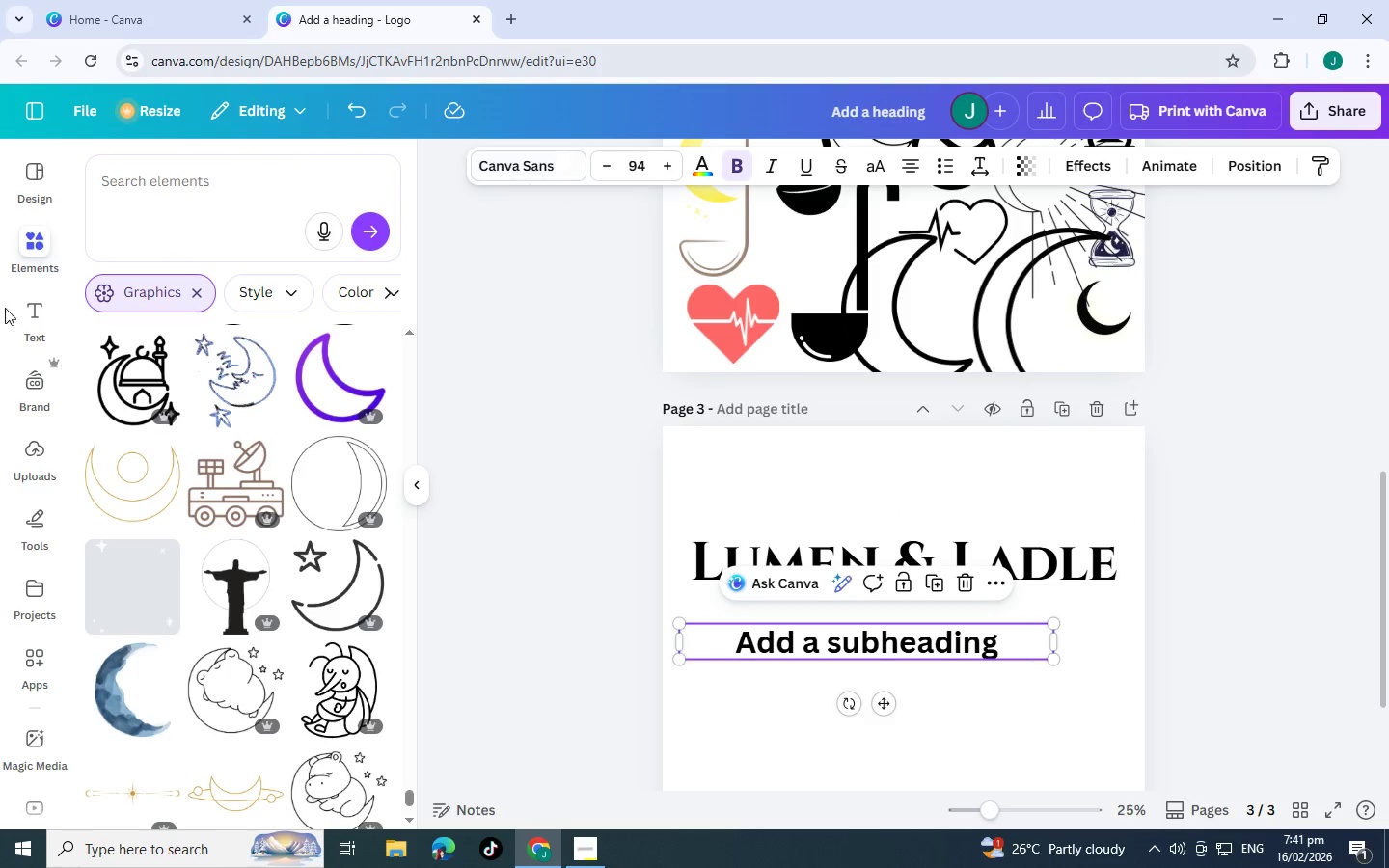 
scroll: coordinate [175, 518], scroll_direction: down, amount: 8.0
 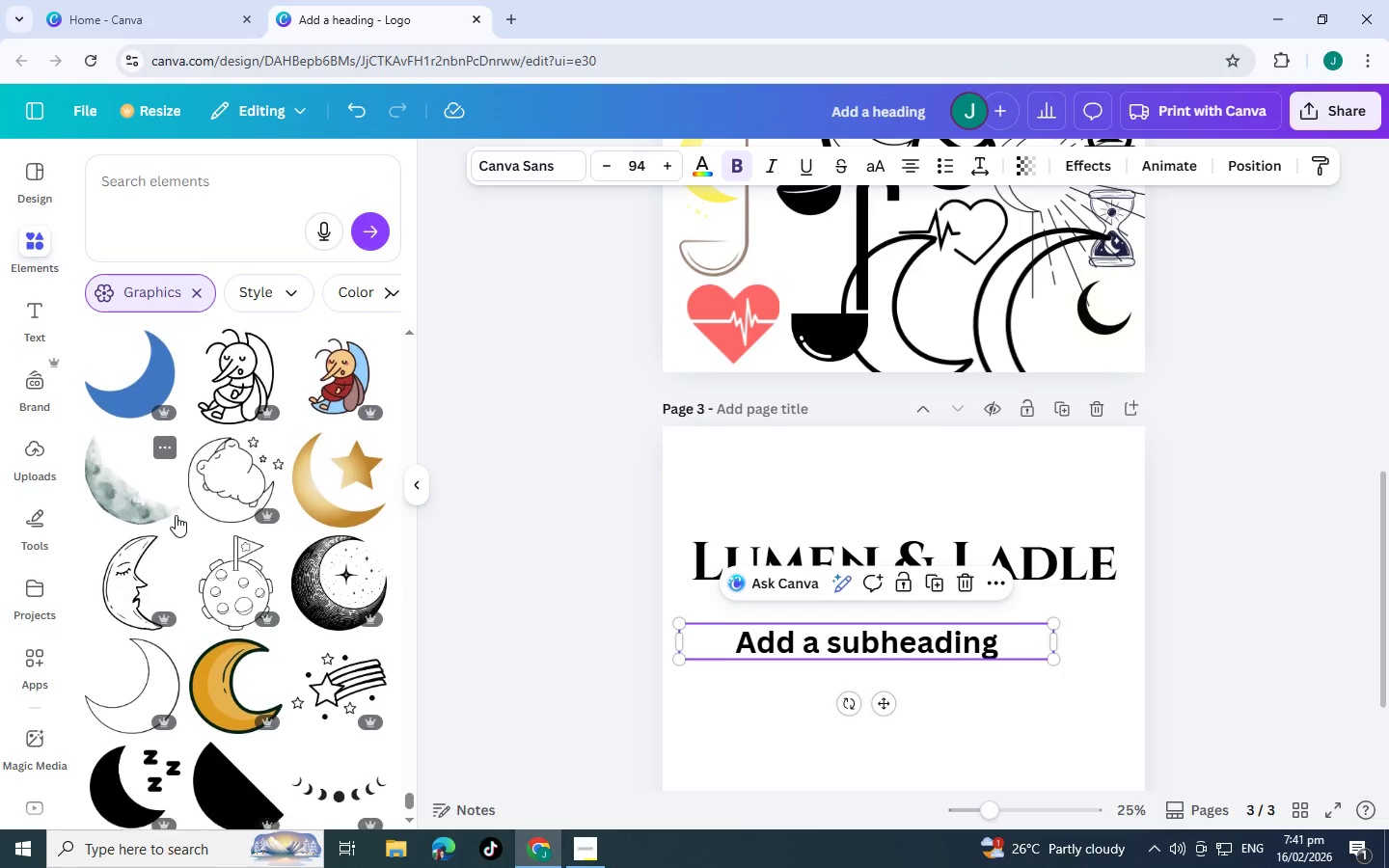 
scroll: coordinate [181, 493], scroll_direction: down, amount: 5.0
 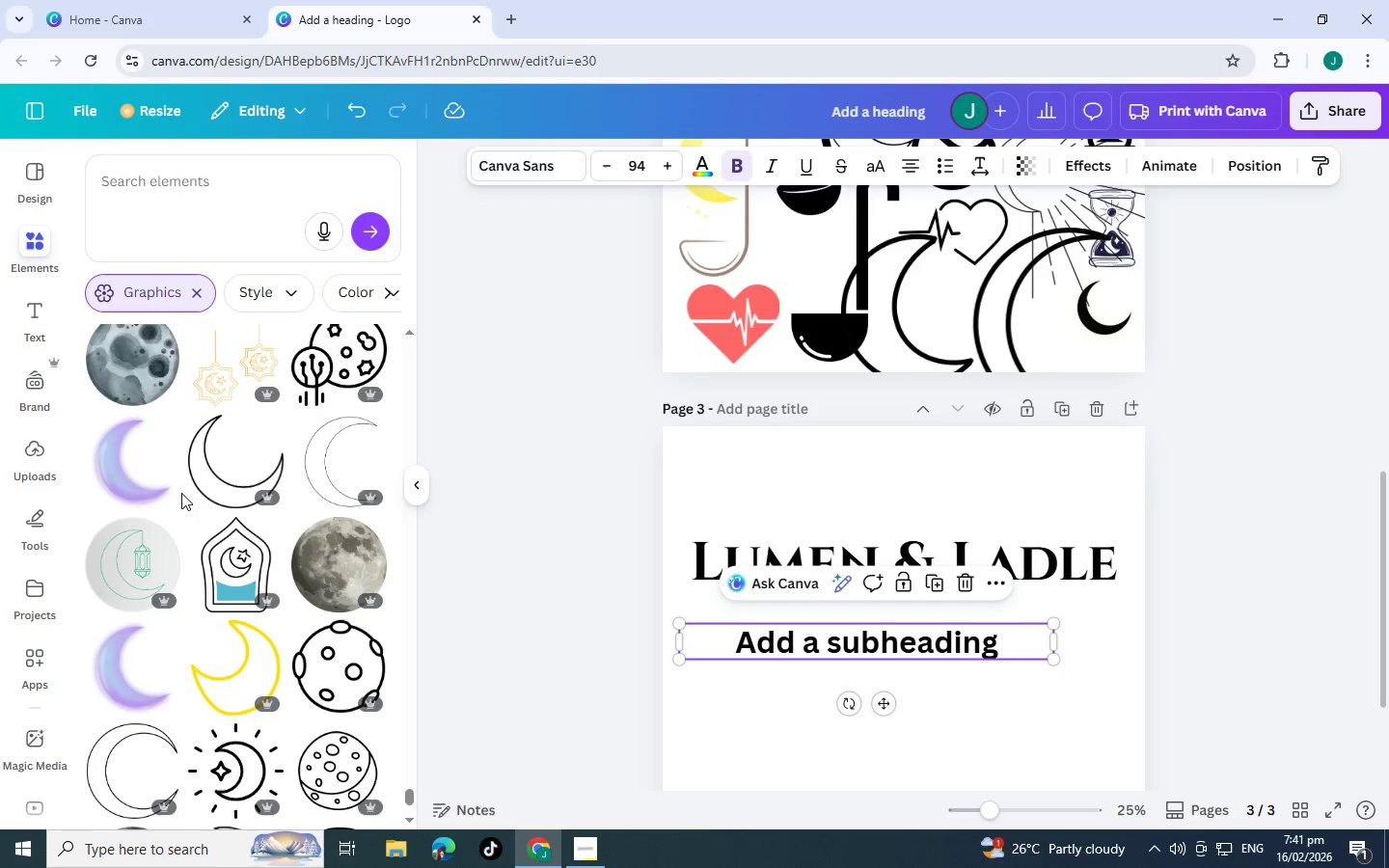 
scroll: coordinate [188, 477], scroll_direction: down, amount: 6.0
 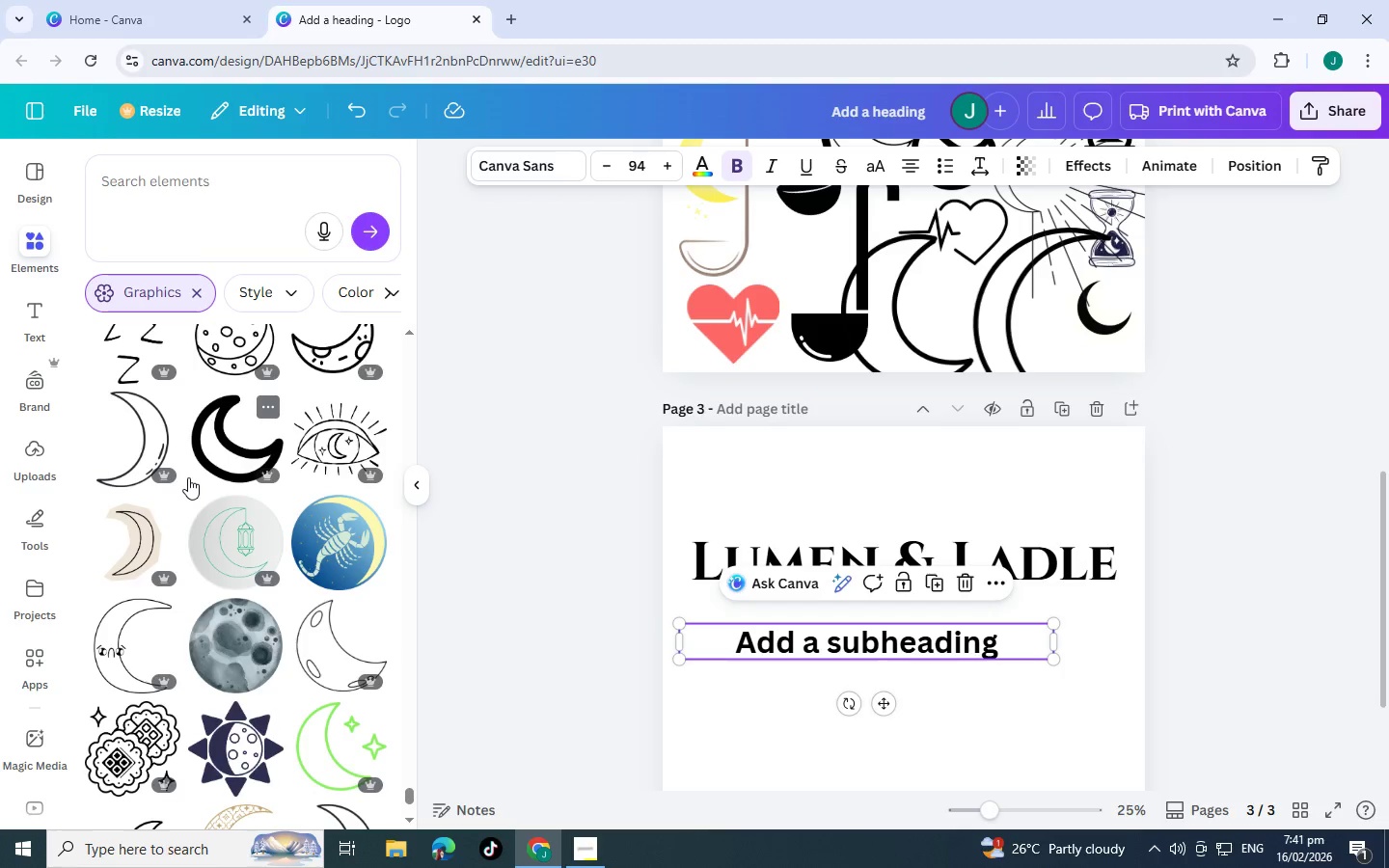 
scroll: coordinate [189, 473], scroll_direction: down, amount: 5.0
 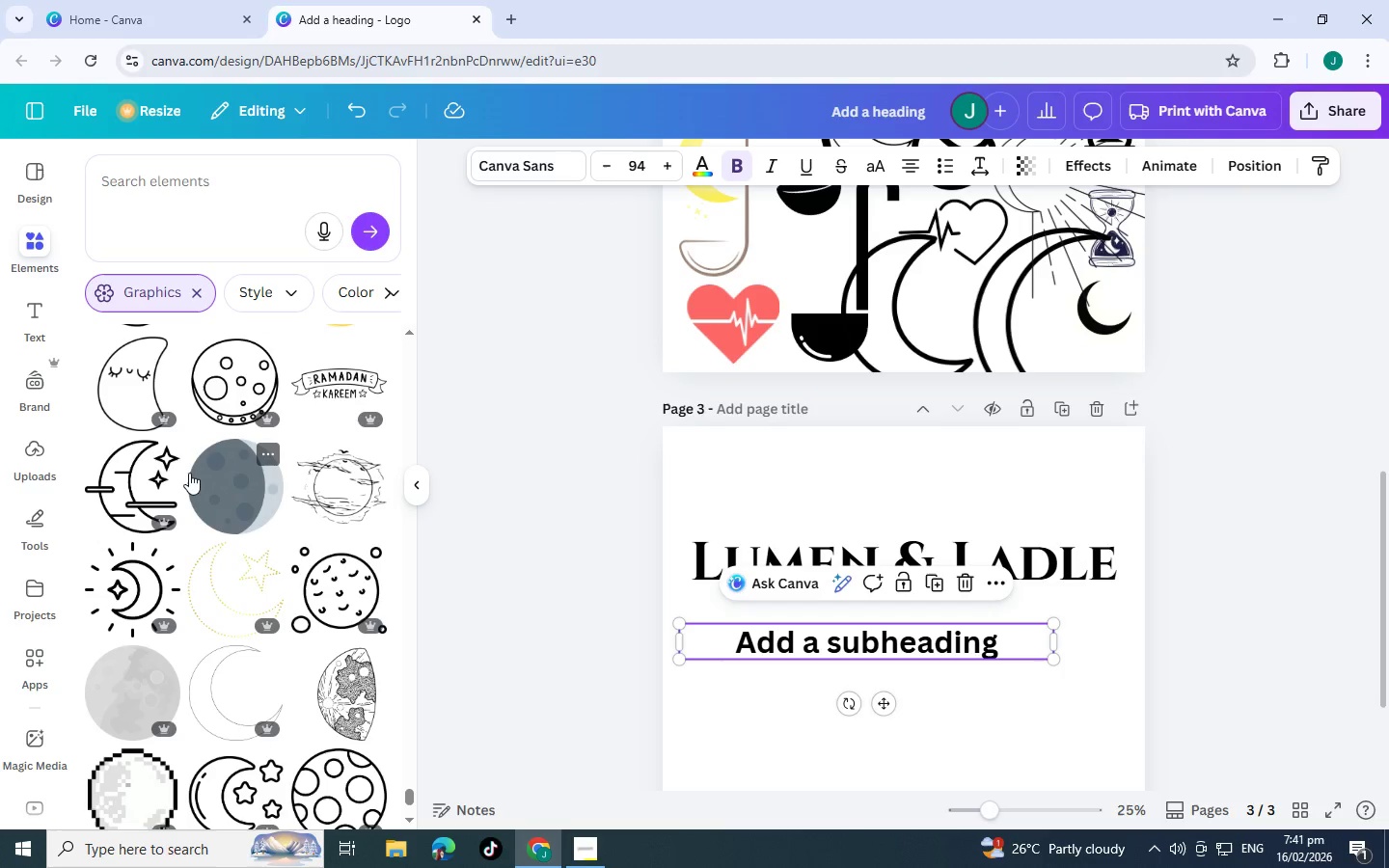 
scroll: coordinate [189, 471], scroll_direction: down, amount: 5.0
 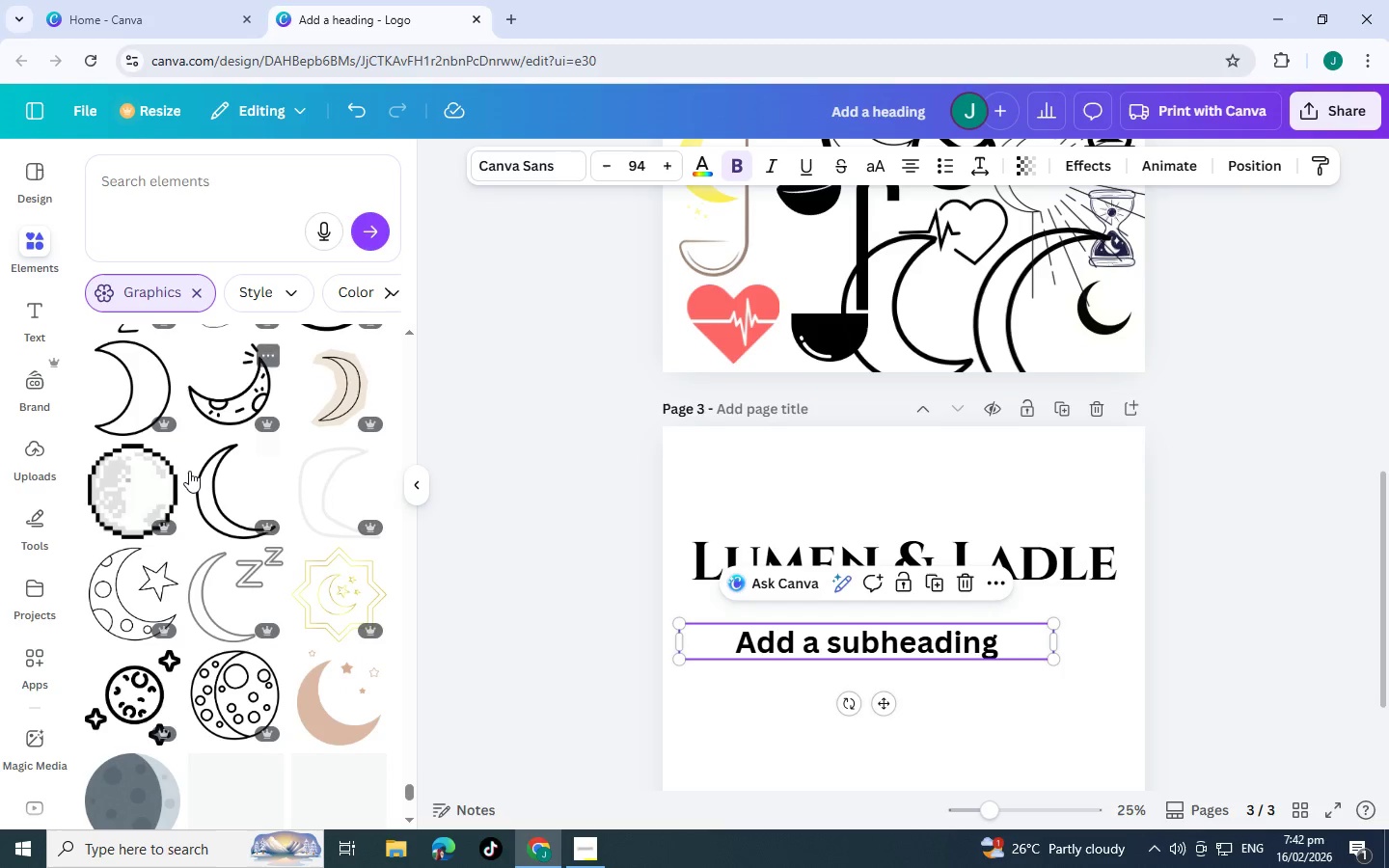 
scroll: coordinate [189, 468], scroll_direction: down, amount: 5.0
 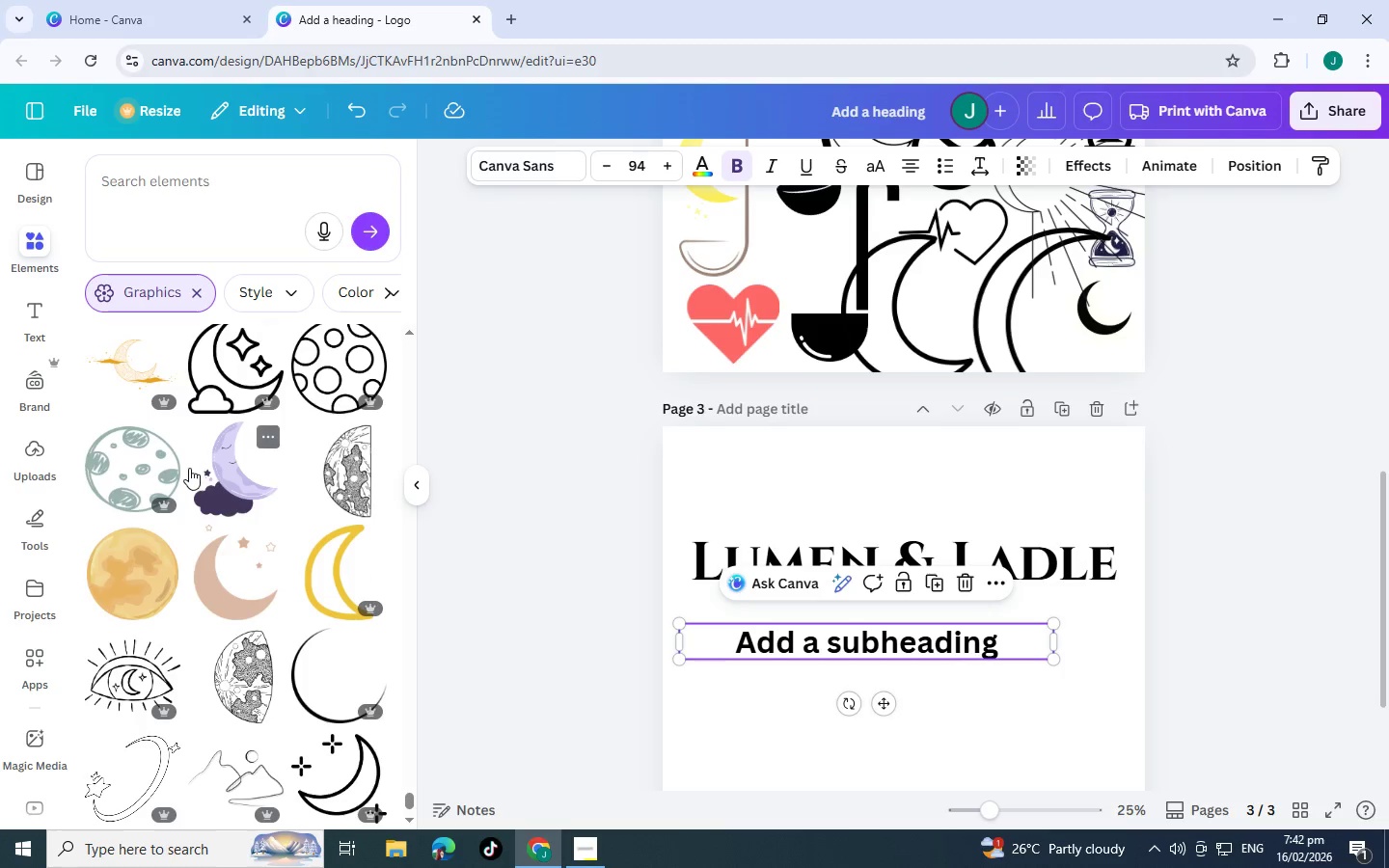 
scroll: coordinate [190, 465], scroll_direction: down, amount: 5.0
 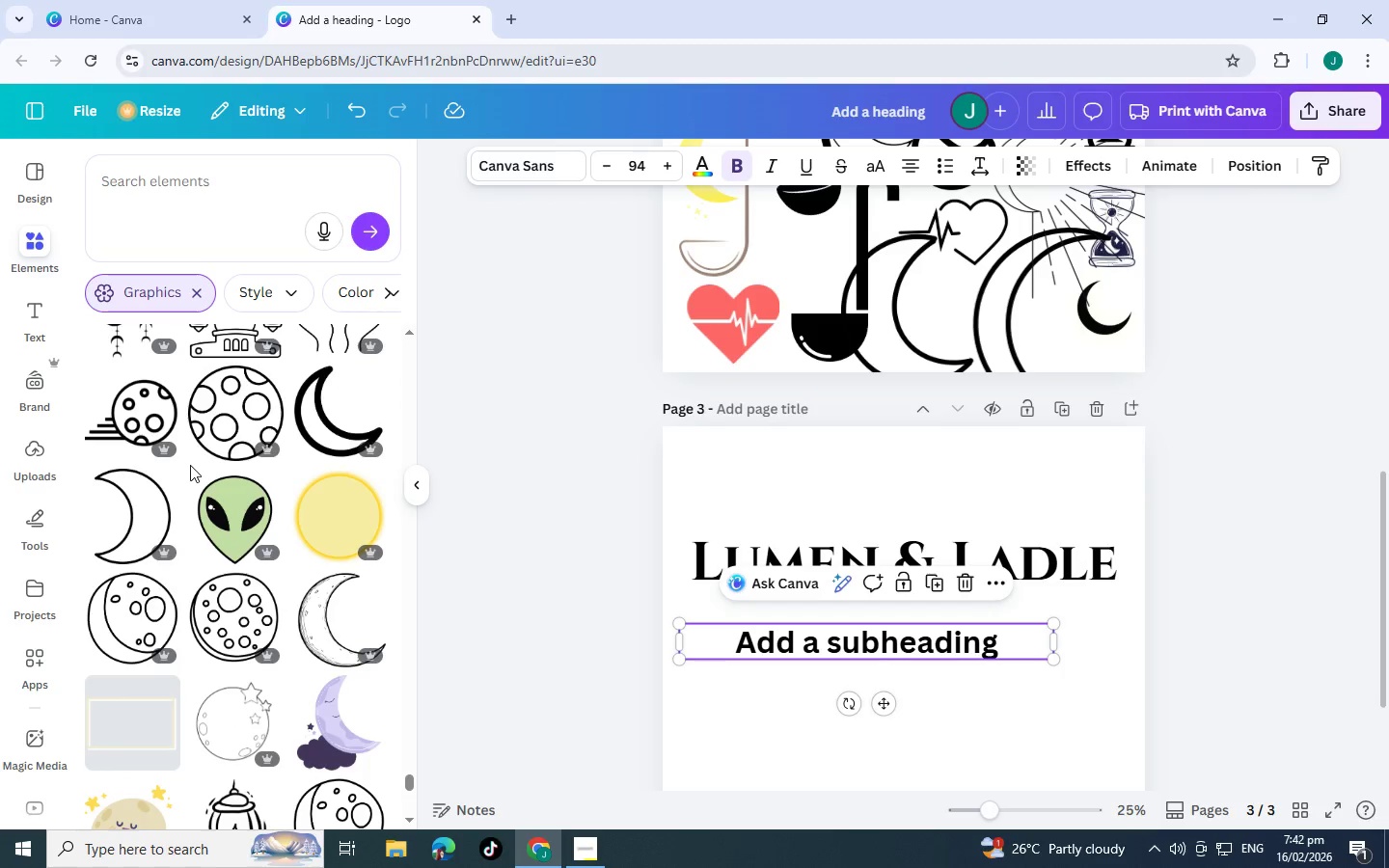 
scroll: coordinate [162, 539], scroll_direction: down, amount: 6.0
 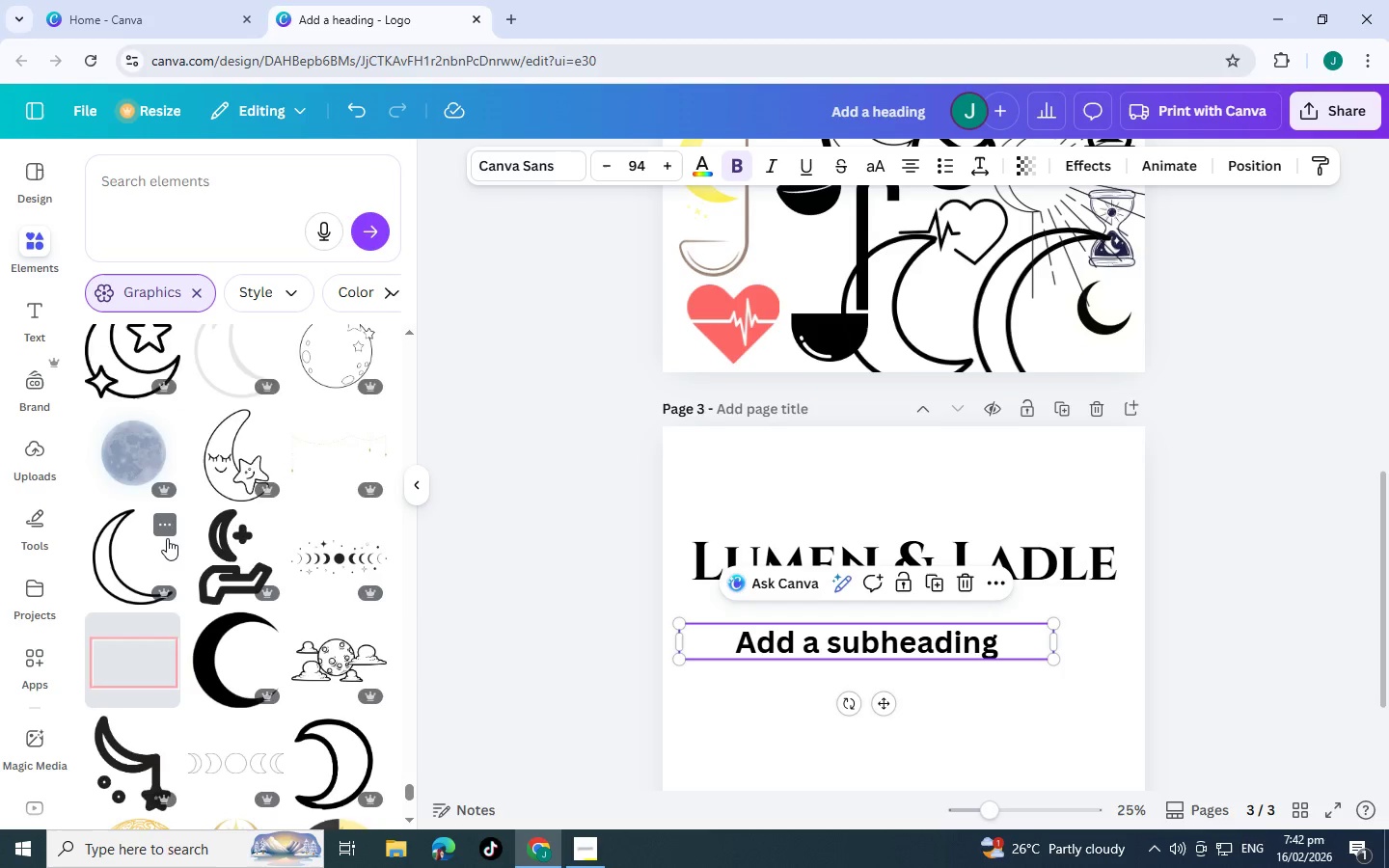 
scroll: coordinate [168, 535], scroll_direction: down, amount: 5.0
 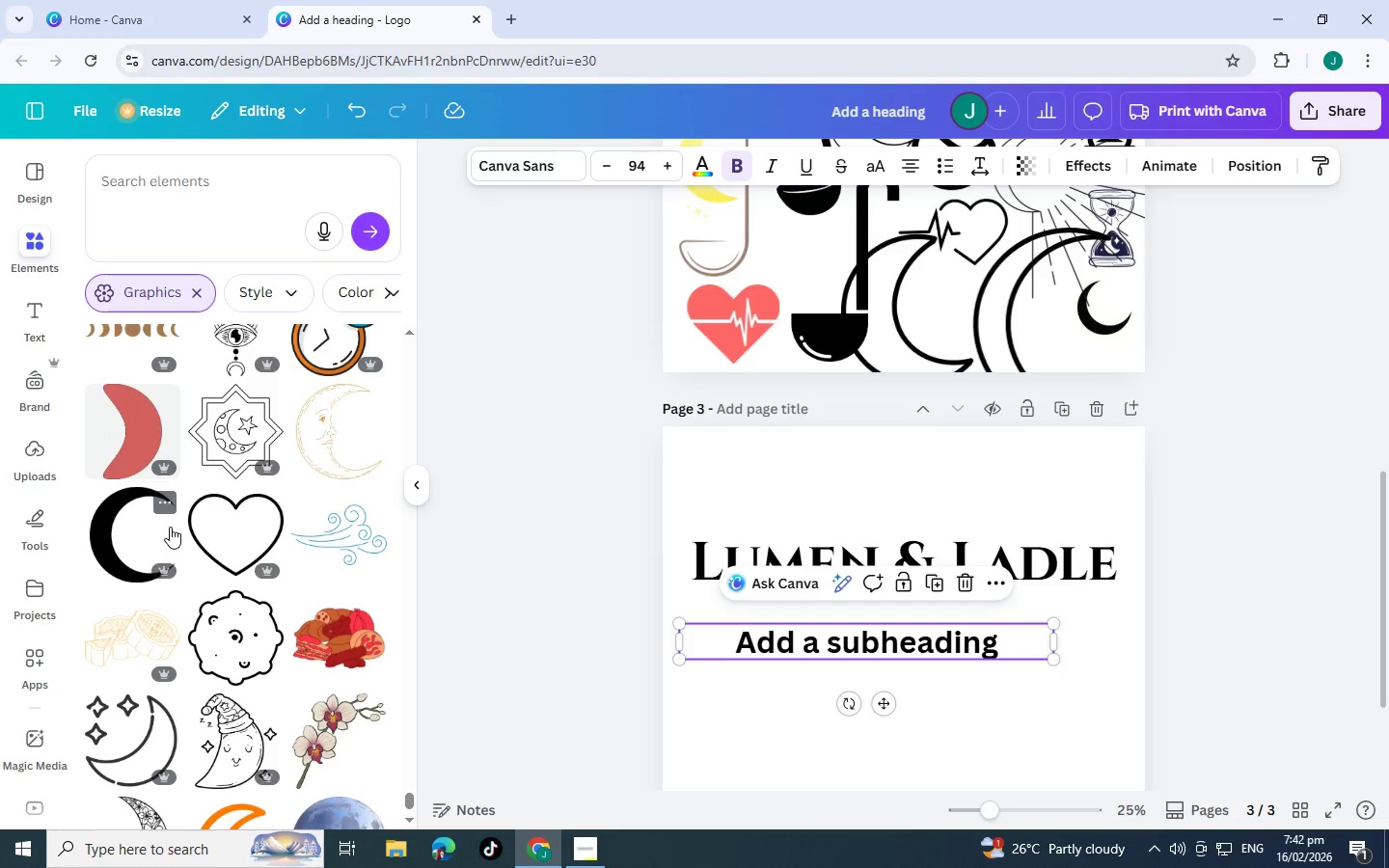 
wait(5.04)
 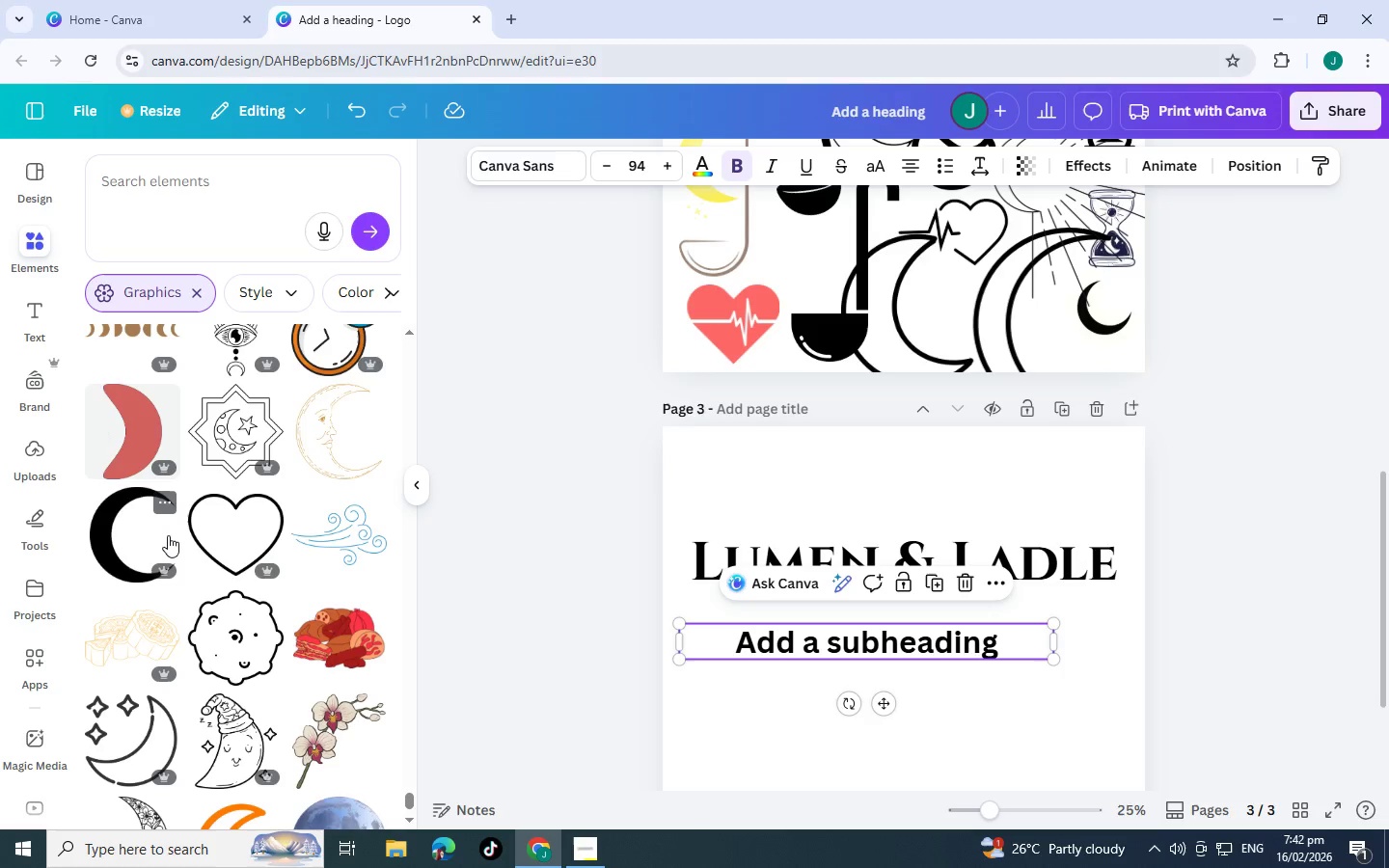 
scroll: coordinate [170, 527], scroll_direction: down, amount: 8.0
 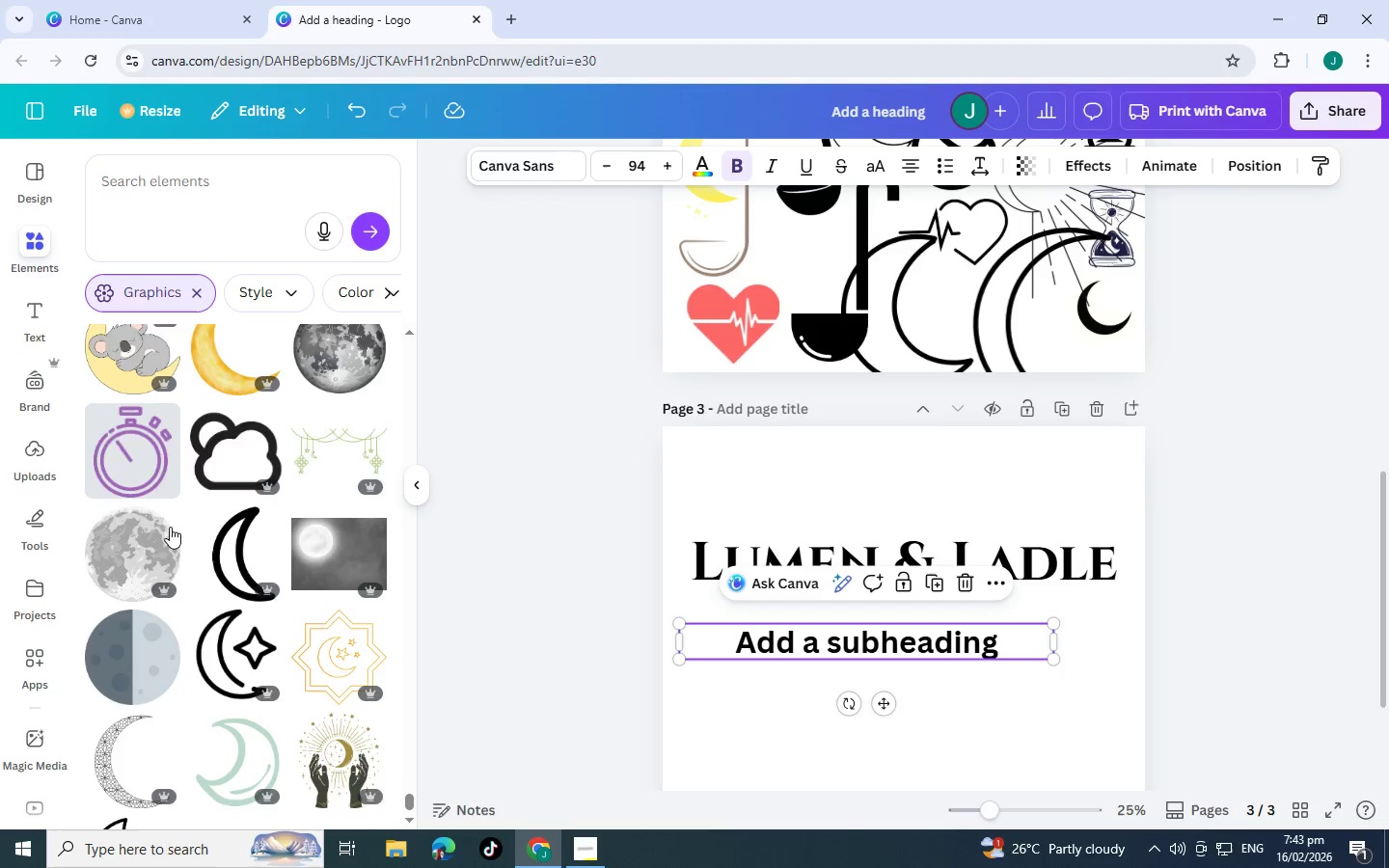 
scroll: coordinate [272, 601], scroll_direction: down, amount: 10.0
 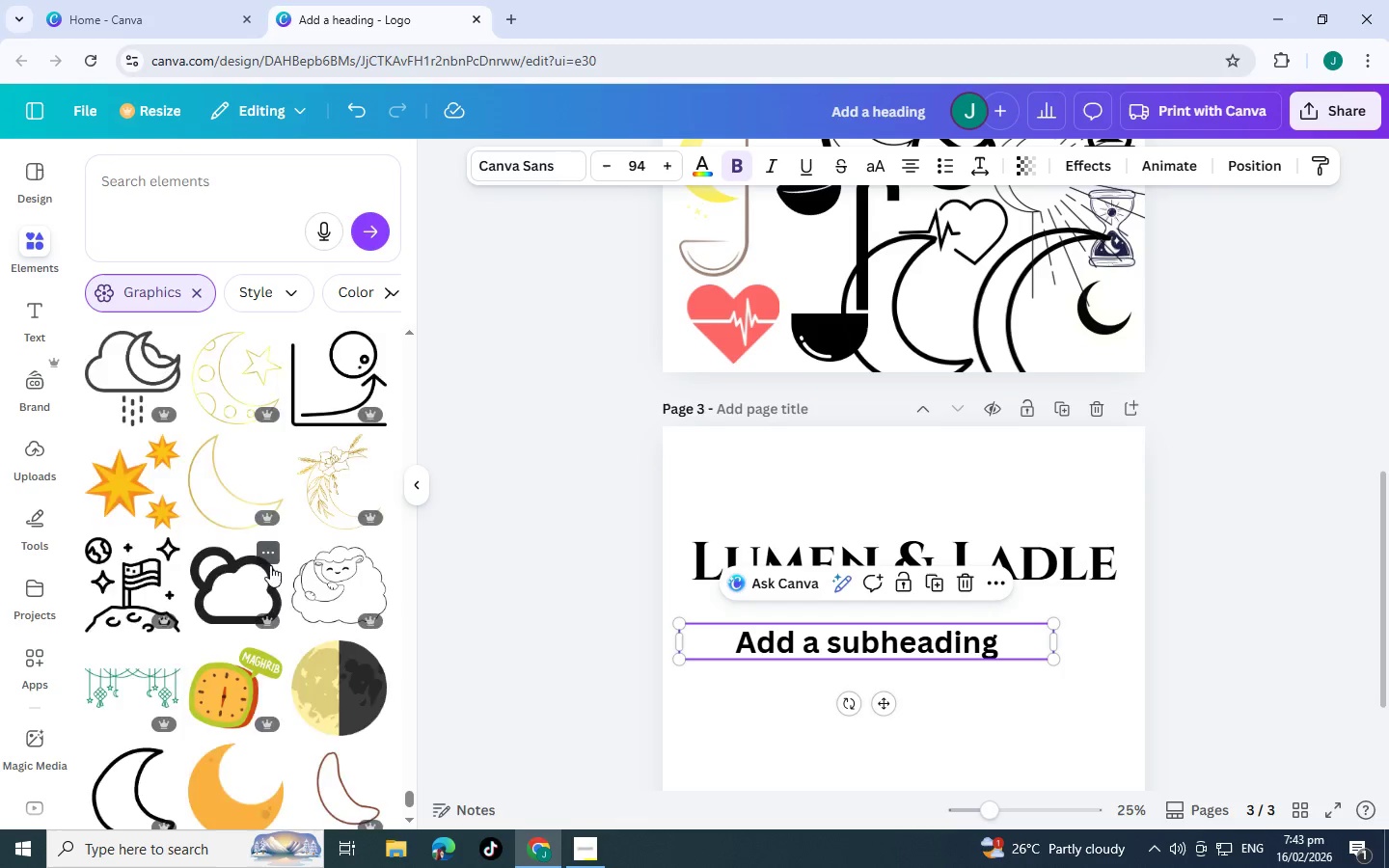 
scroll: coordinate [259, 546], scroll_direction: down, amount: 7.0
 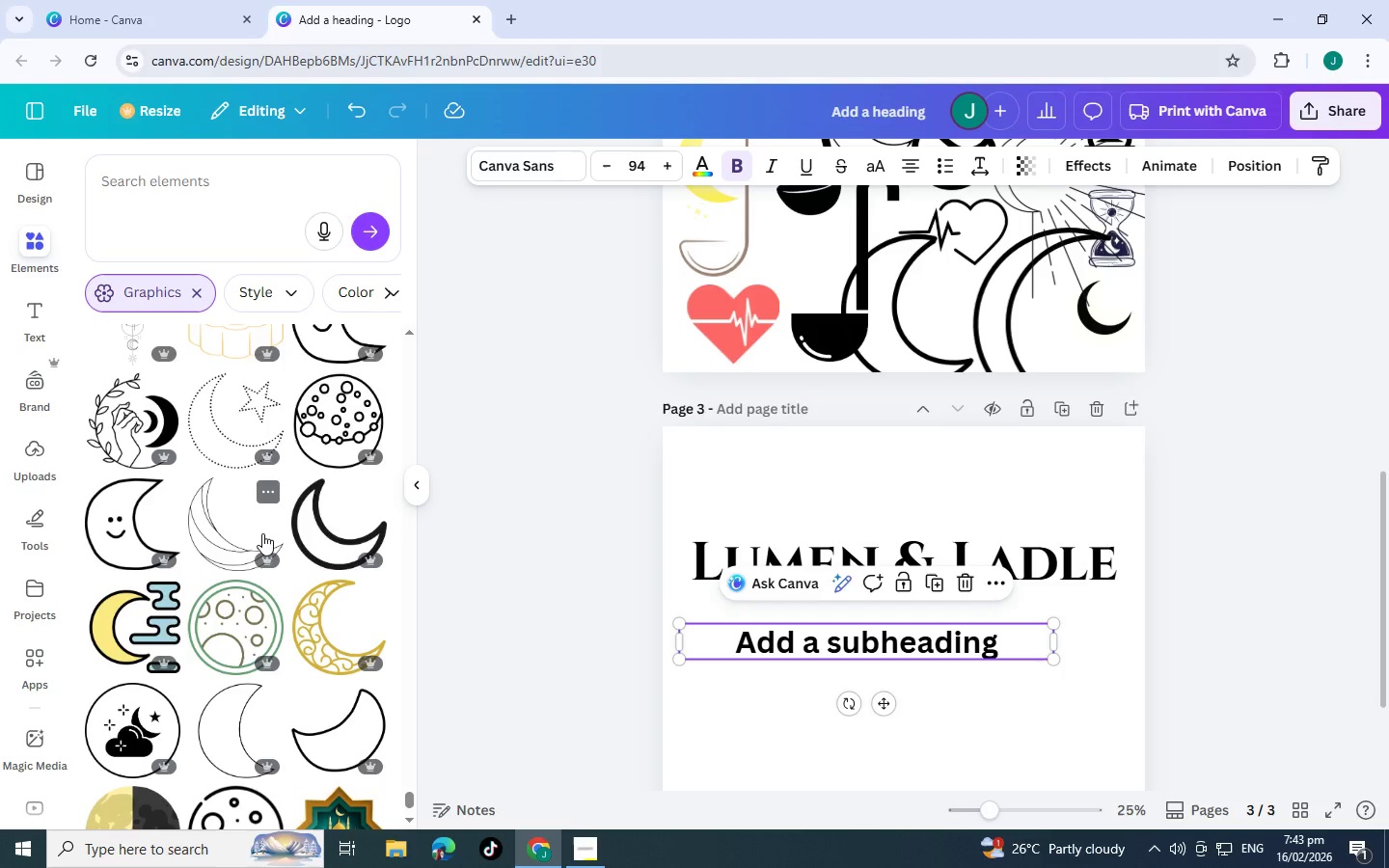 
scroll: coordinate [191, 558], scroll_direction: down, amount: 5.0
 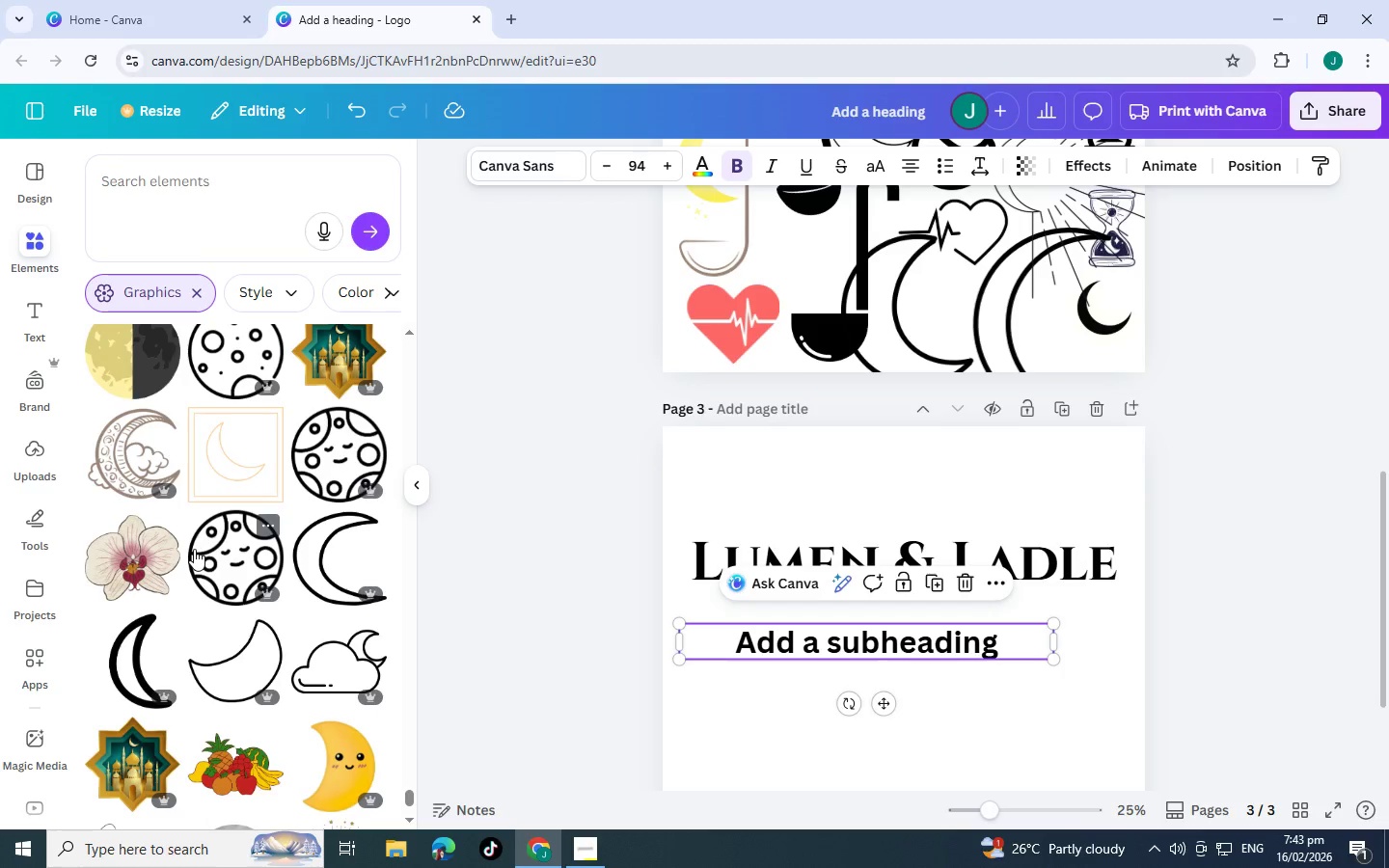 
scroll: coordinate [216, 561], scroll_direction: down, amount: 6.0
 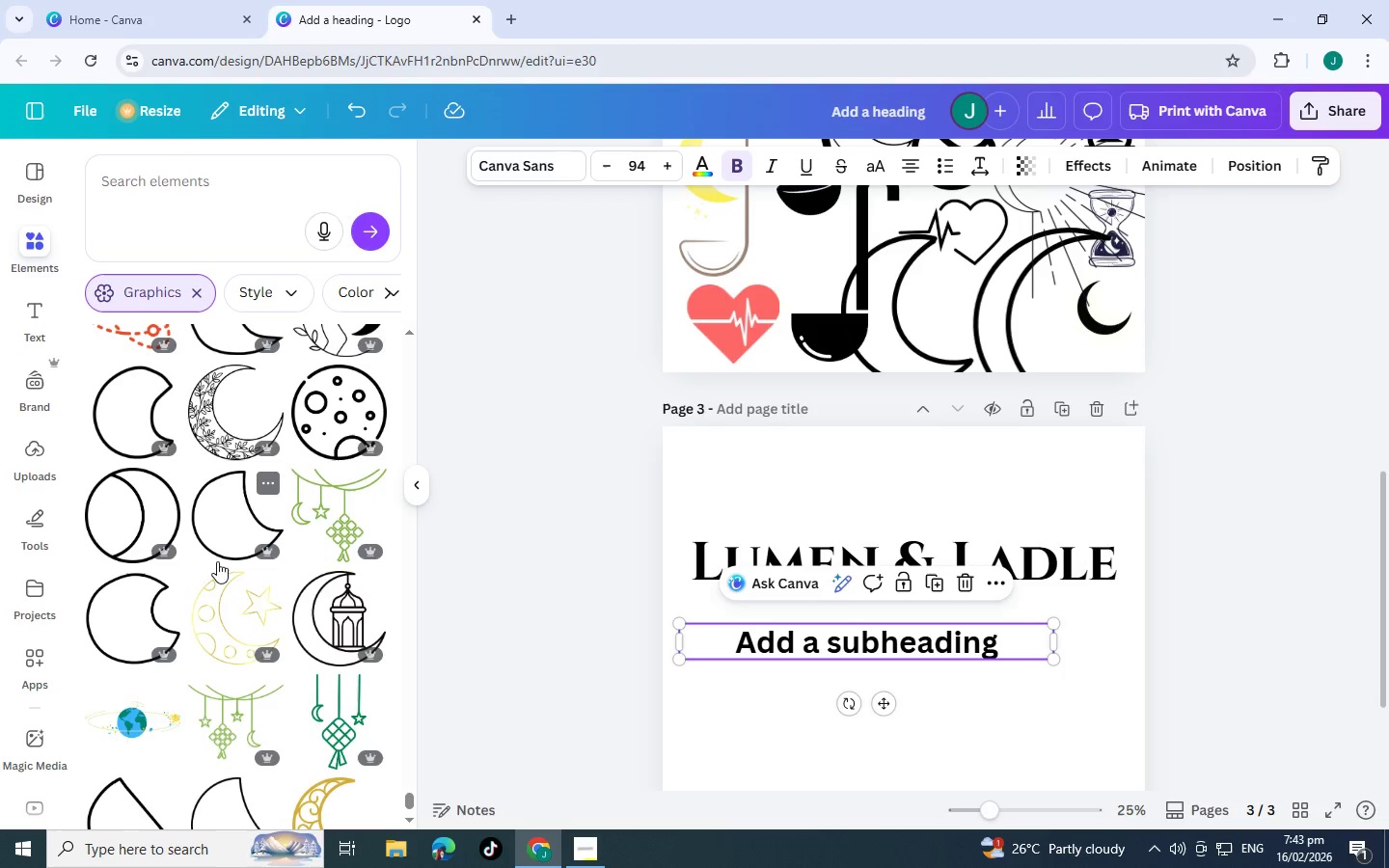 
scroll: coordinate [217, 561], scroll_direction: down, amount: 5.0
 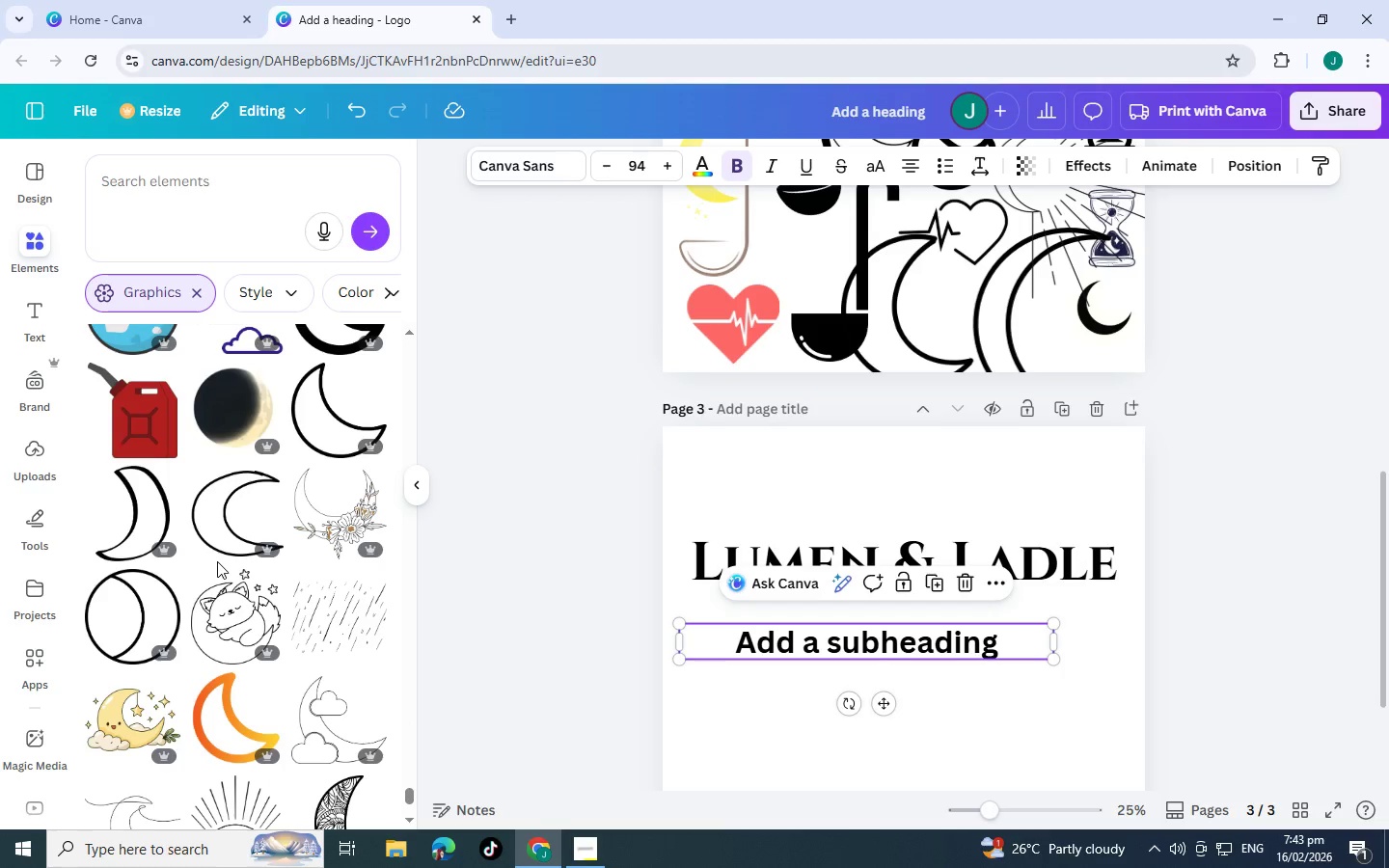 
scroll: coordinate [217, 561], scroll_direction: down, amount: 5.0
 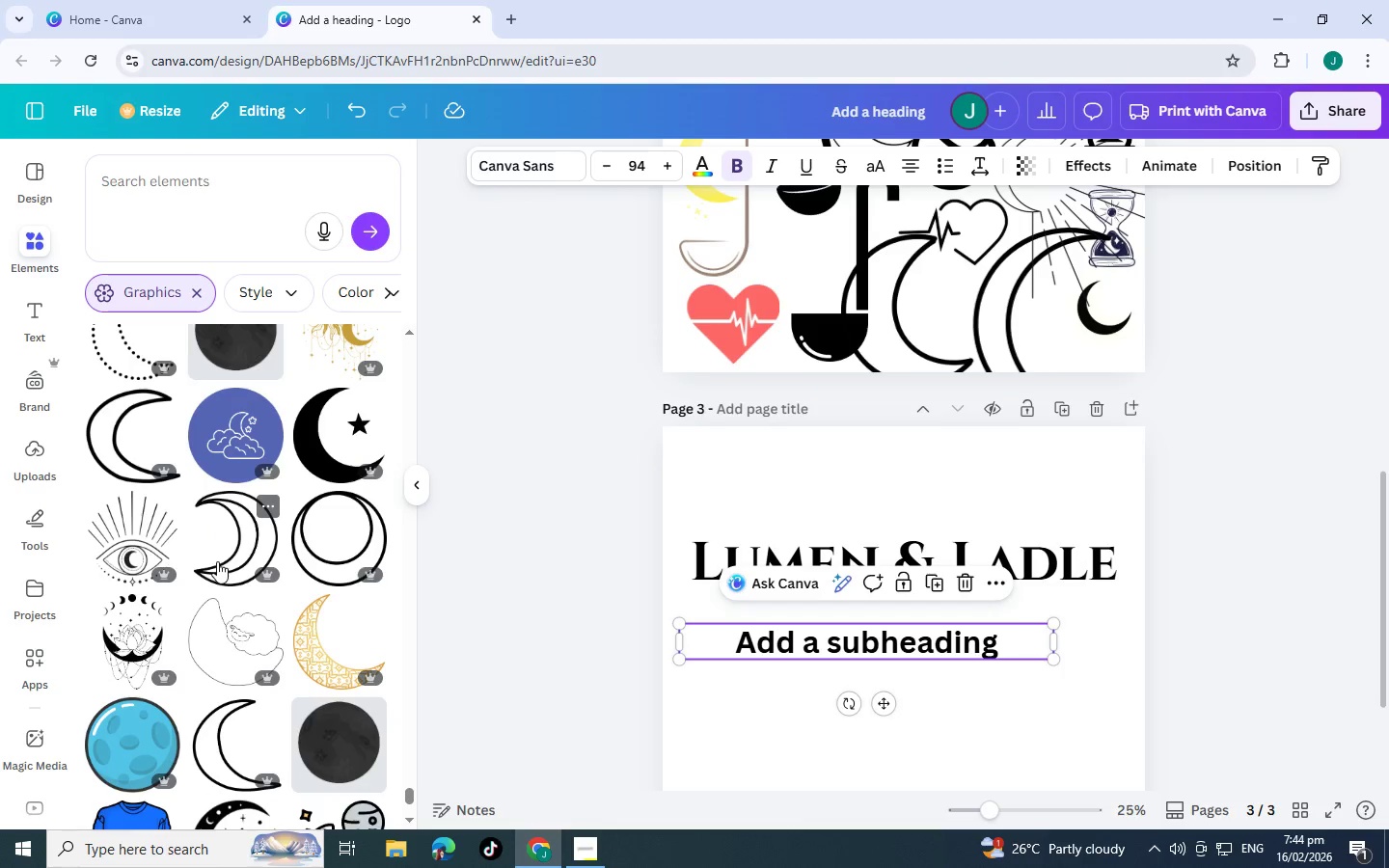 
scroll: coordinate [220, 553], scroll_direction: down, amount: 6.0
 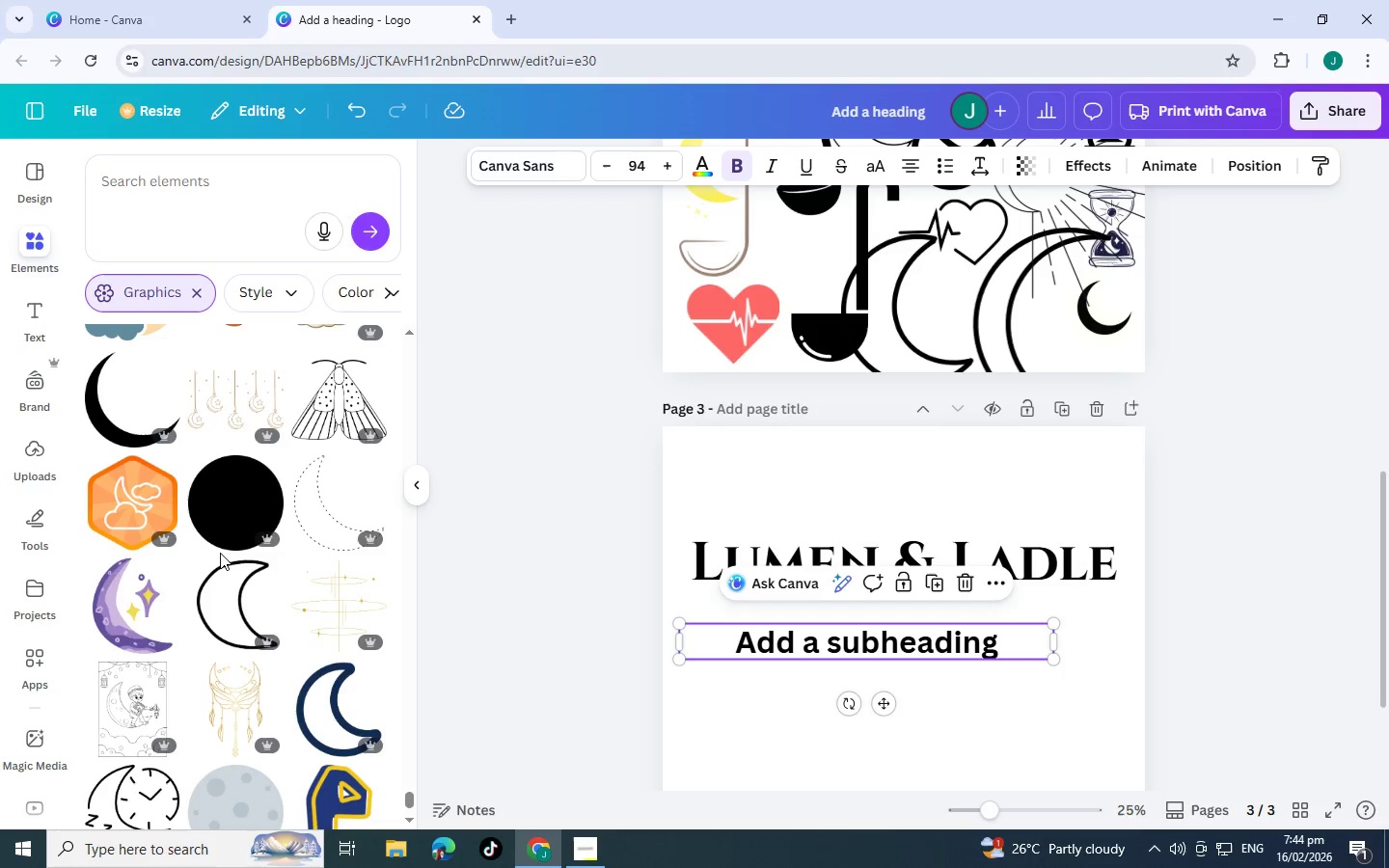 
scroll: coordinate [220, 553], scroll_direction: down, amount: 5.0
 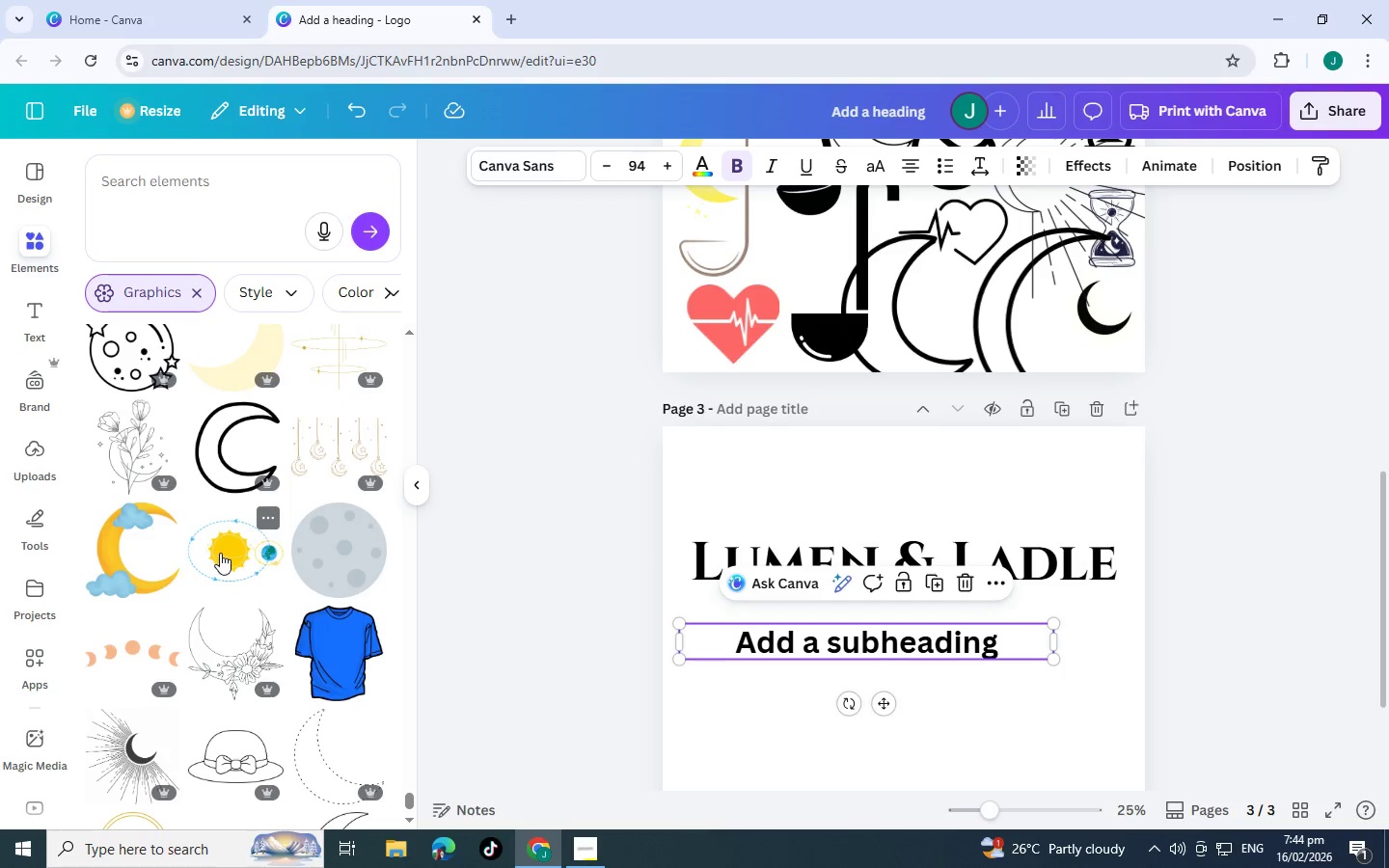 
scroll: coordinate [163, 552], scroll_direction: down, amount: 4.0
 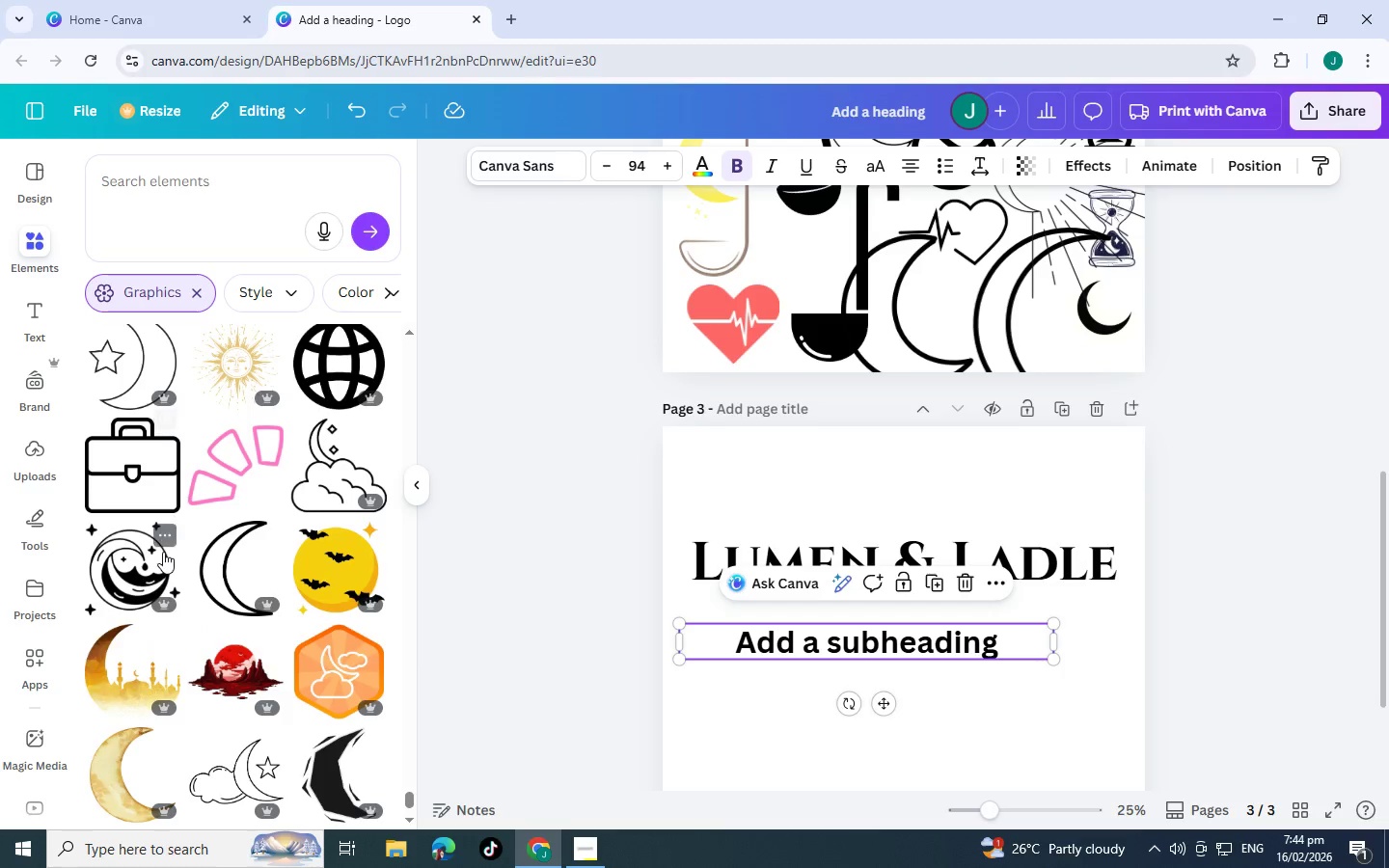 
wait(5.42)
 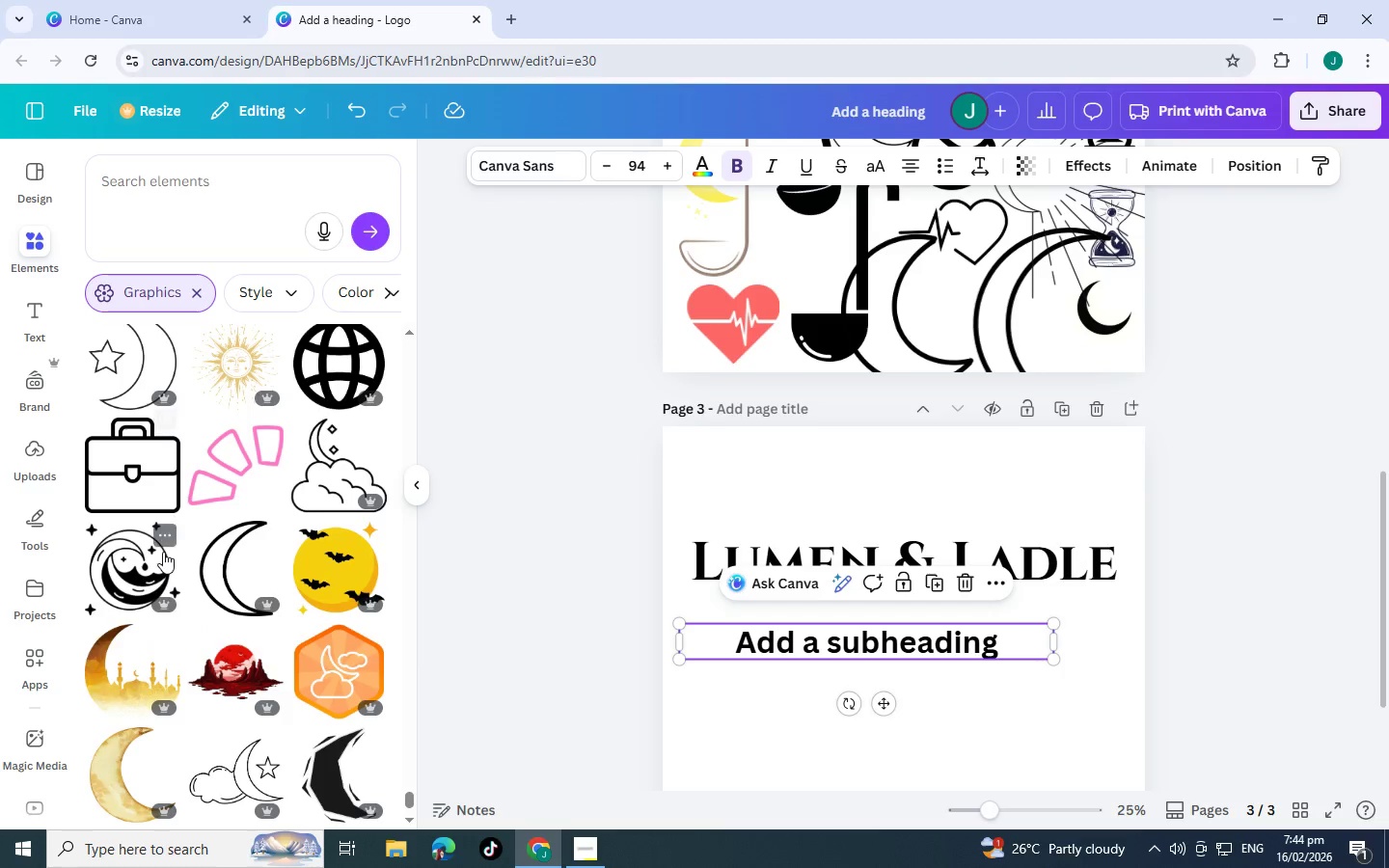 
scroll: coordinate [173, 532], scroll_direction: down, amount: 5.0
 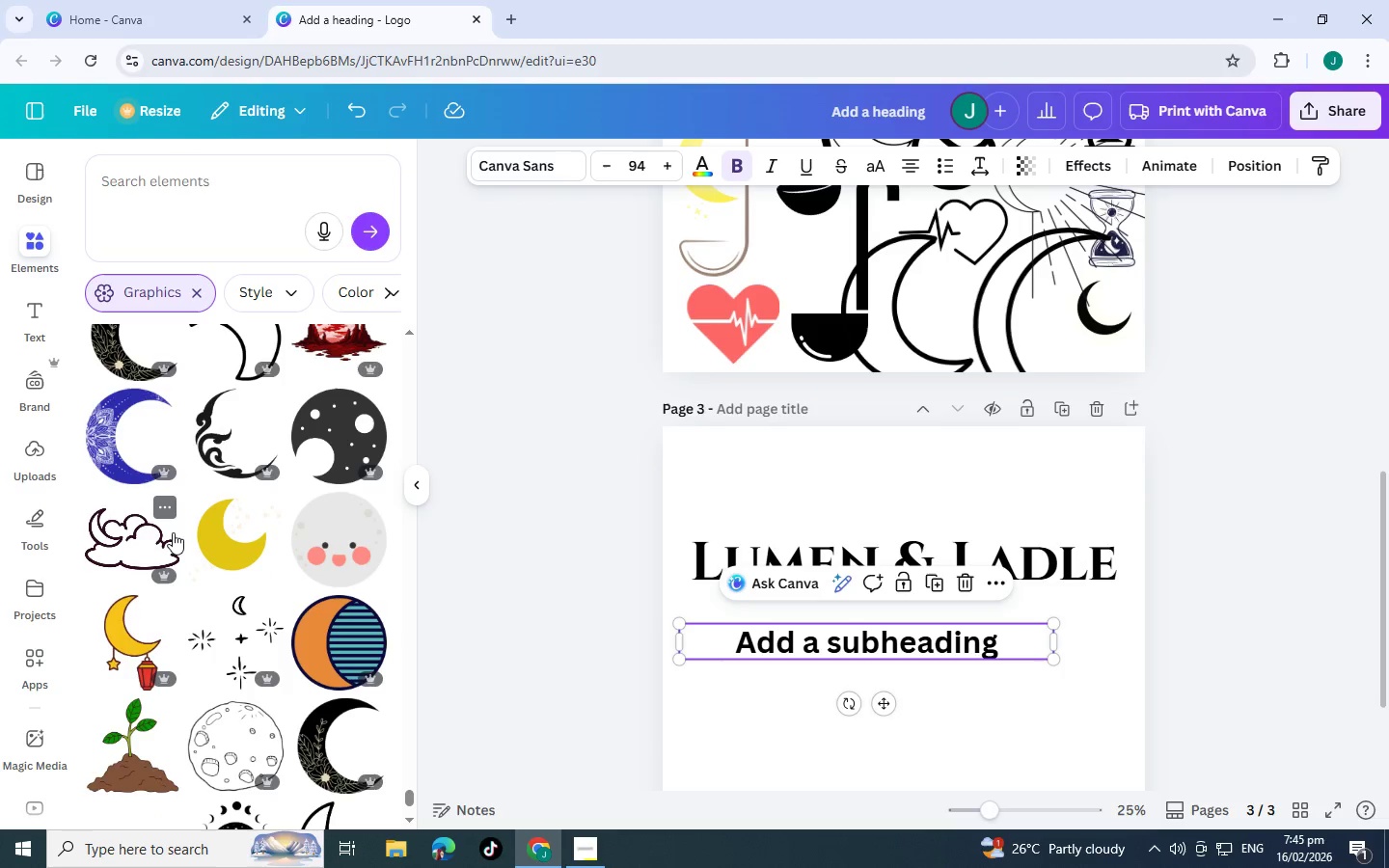 
scroll: coordinate [322, 499], scroll_direction: down, amount: 6.0
 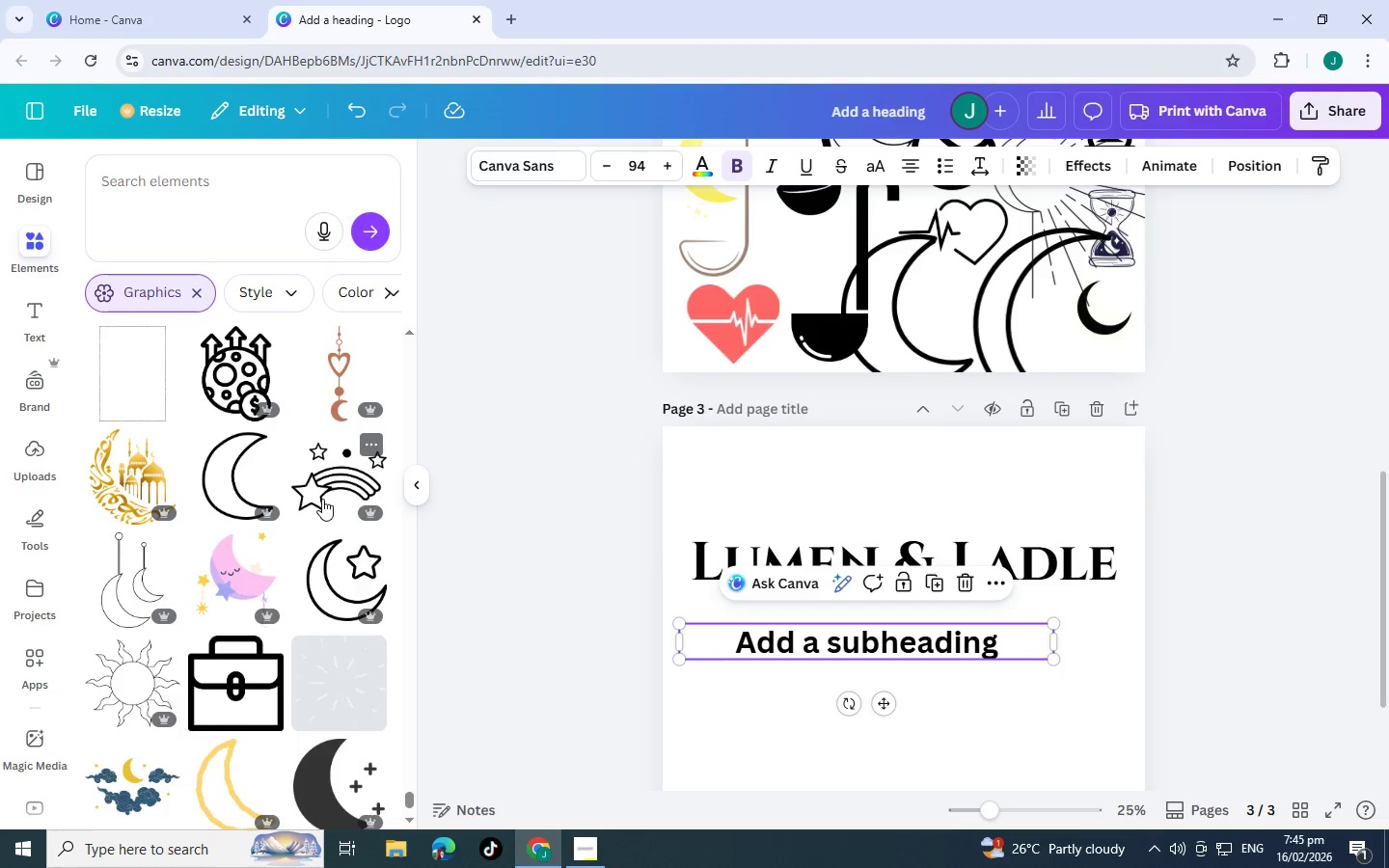 
scroll: coordinate [322, 499], scroll_direction: down, amount: 4.0
 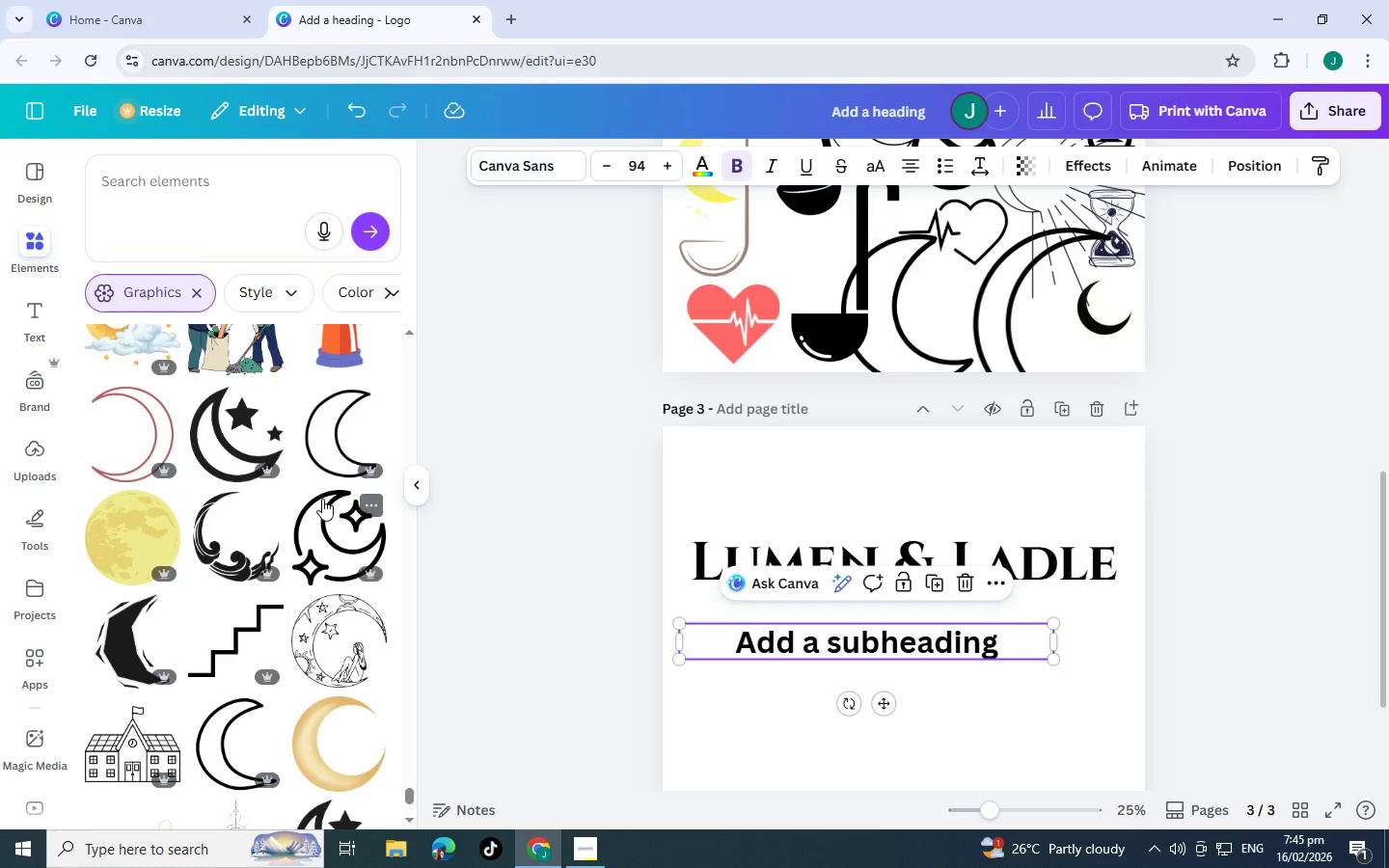 
wait(5.31)
 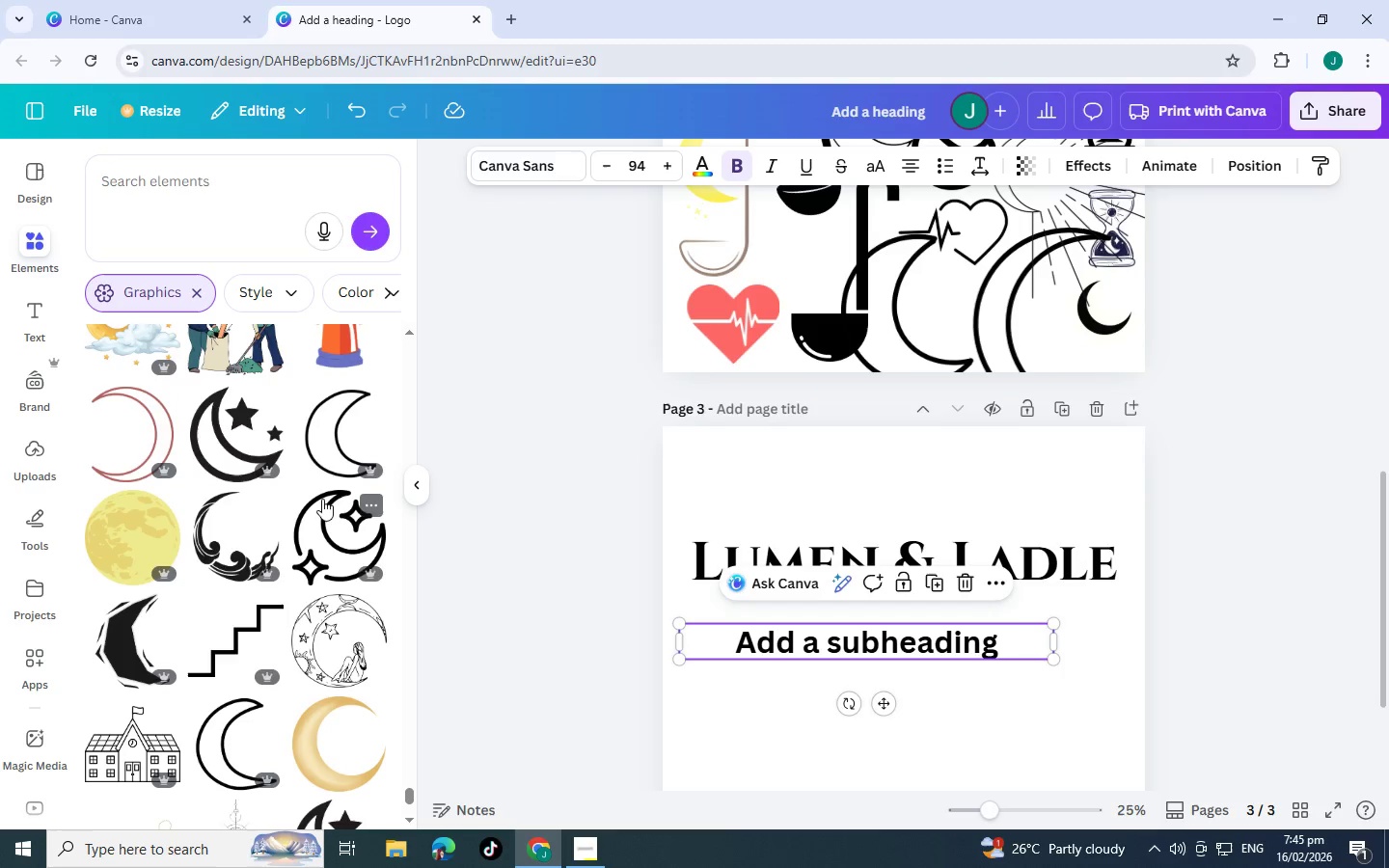 
scroll: coordinate [322, 499], scroll_direction: down, amount: 5.0
 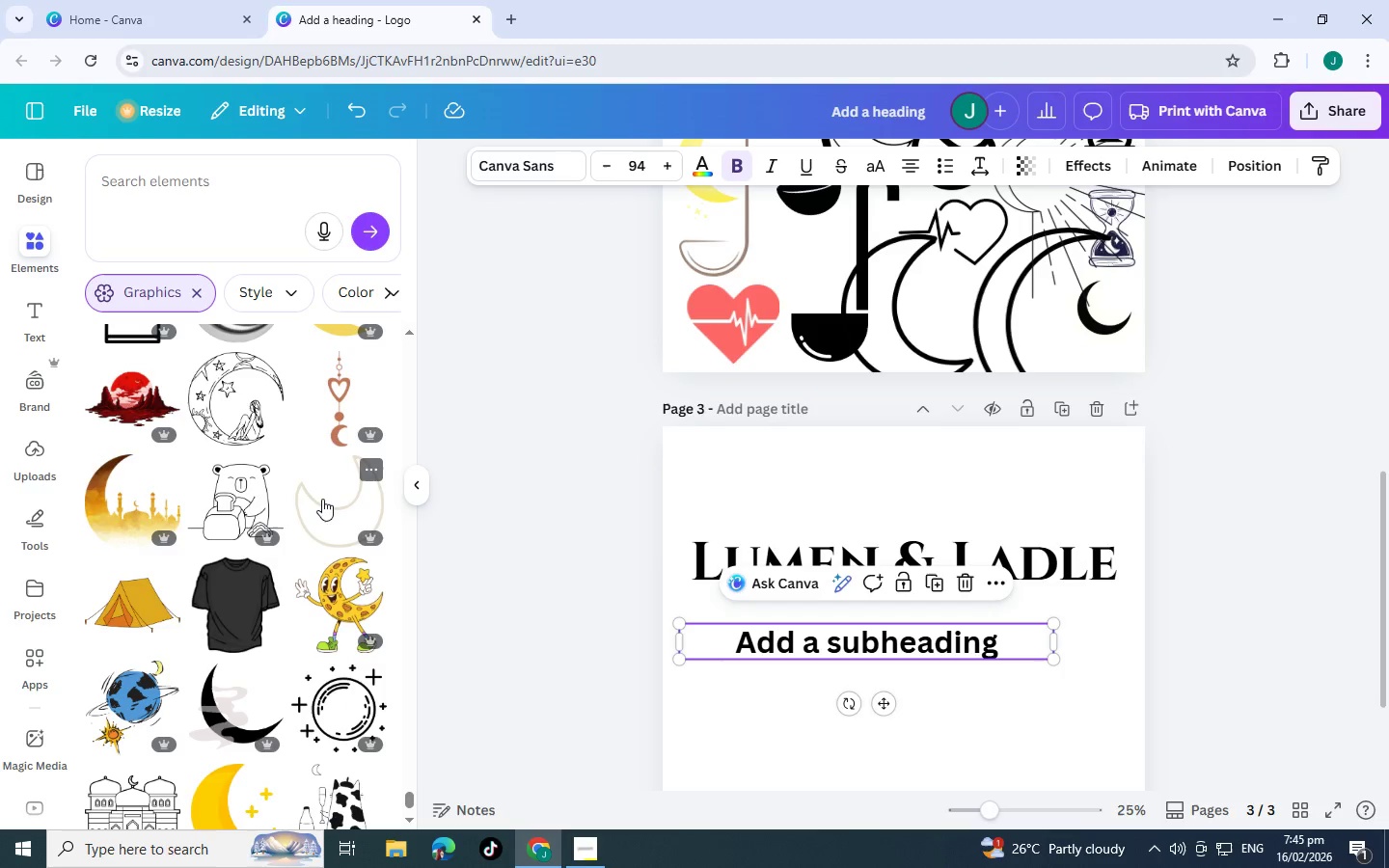 
scroll: coordinate [322, 499], scroll_direction: down, amount: 6.0
 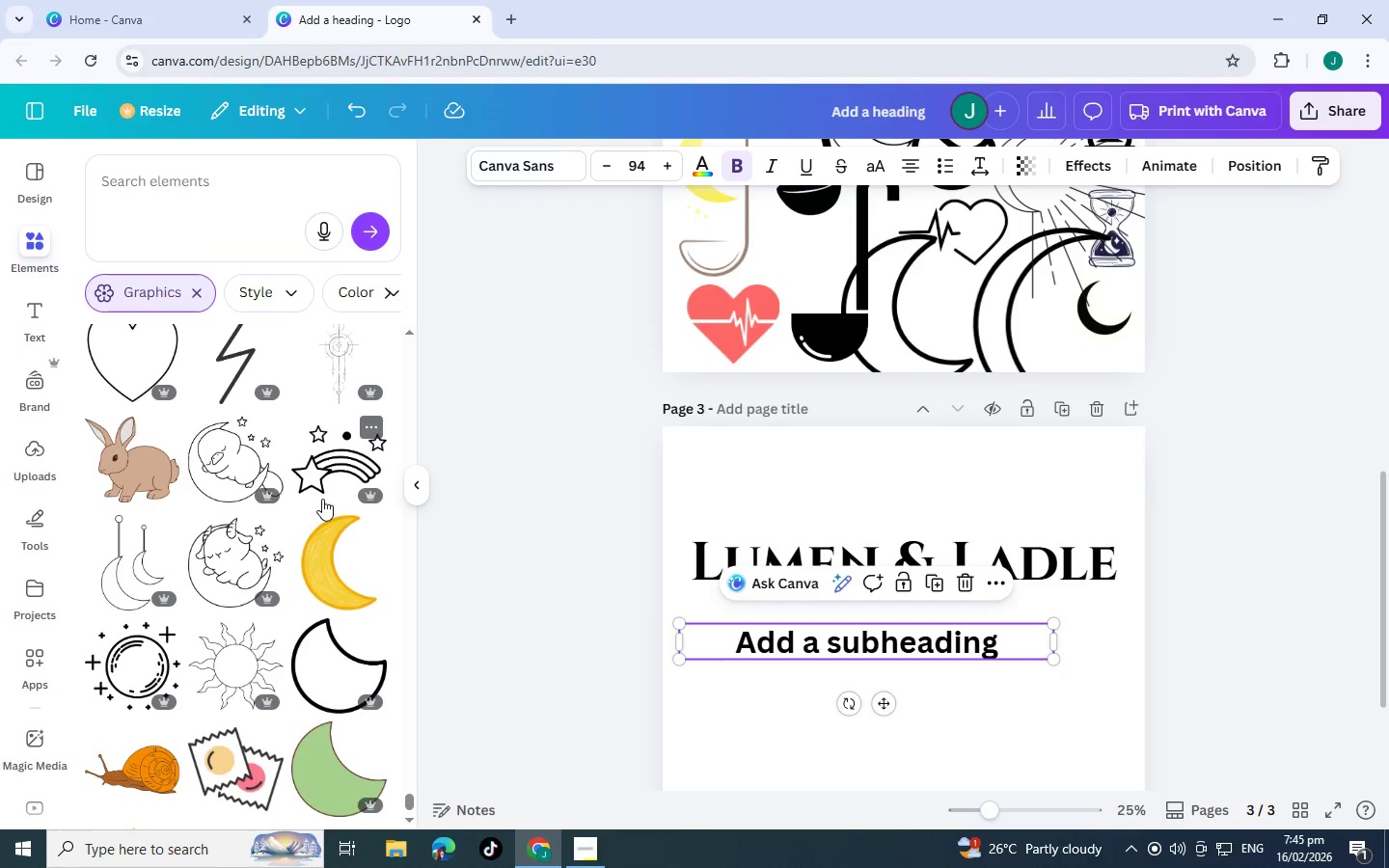 
scroll: coordinate [283, 488], scroll_direction: down, amount: 3.0
 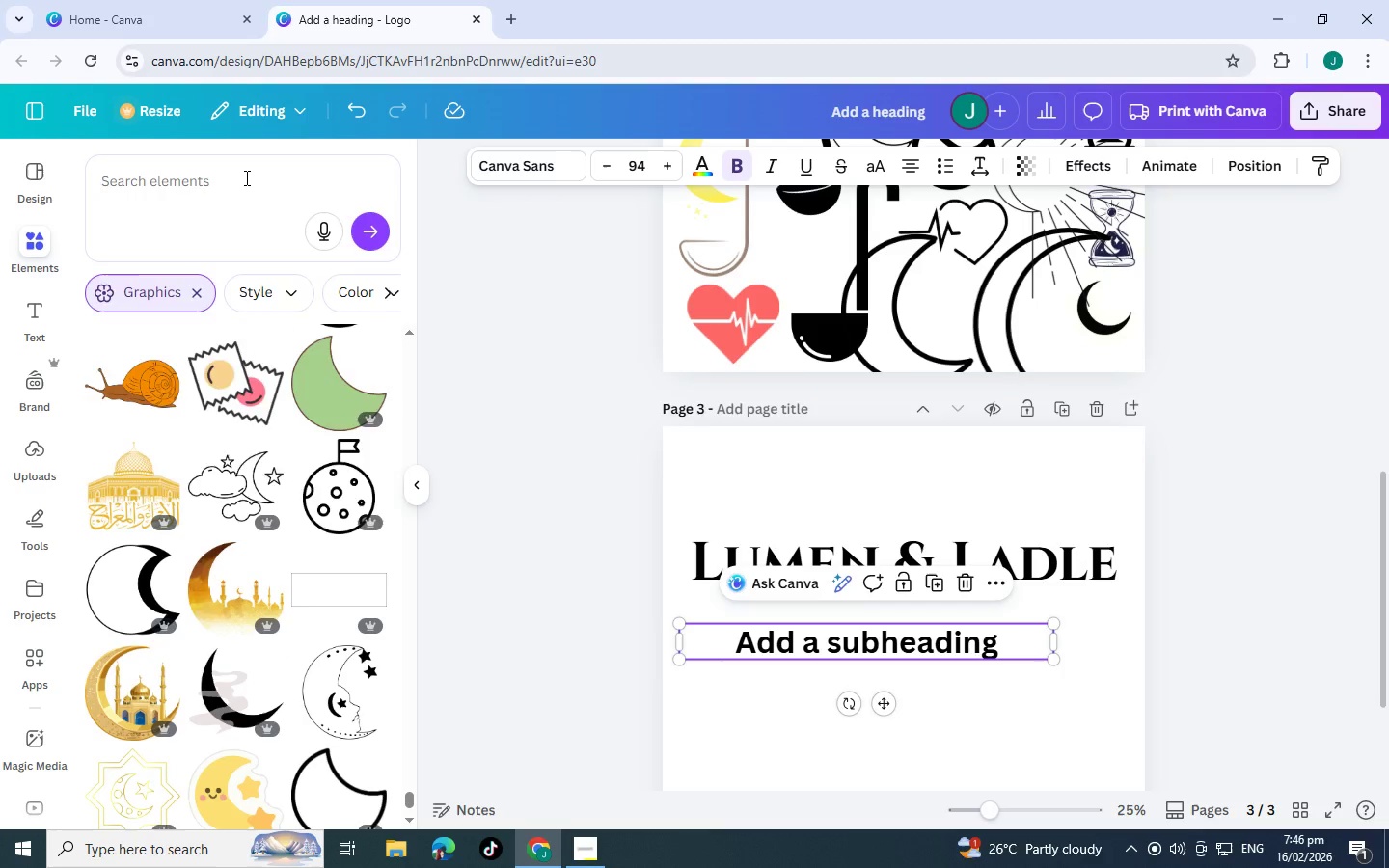 
double_click([245, 177])
 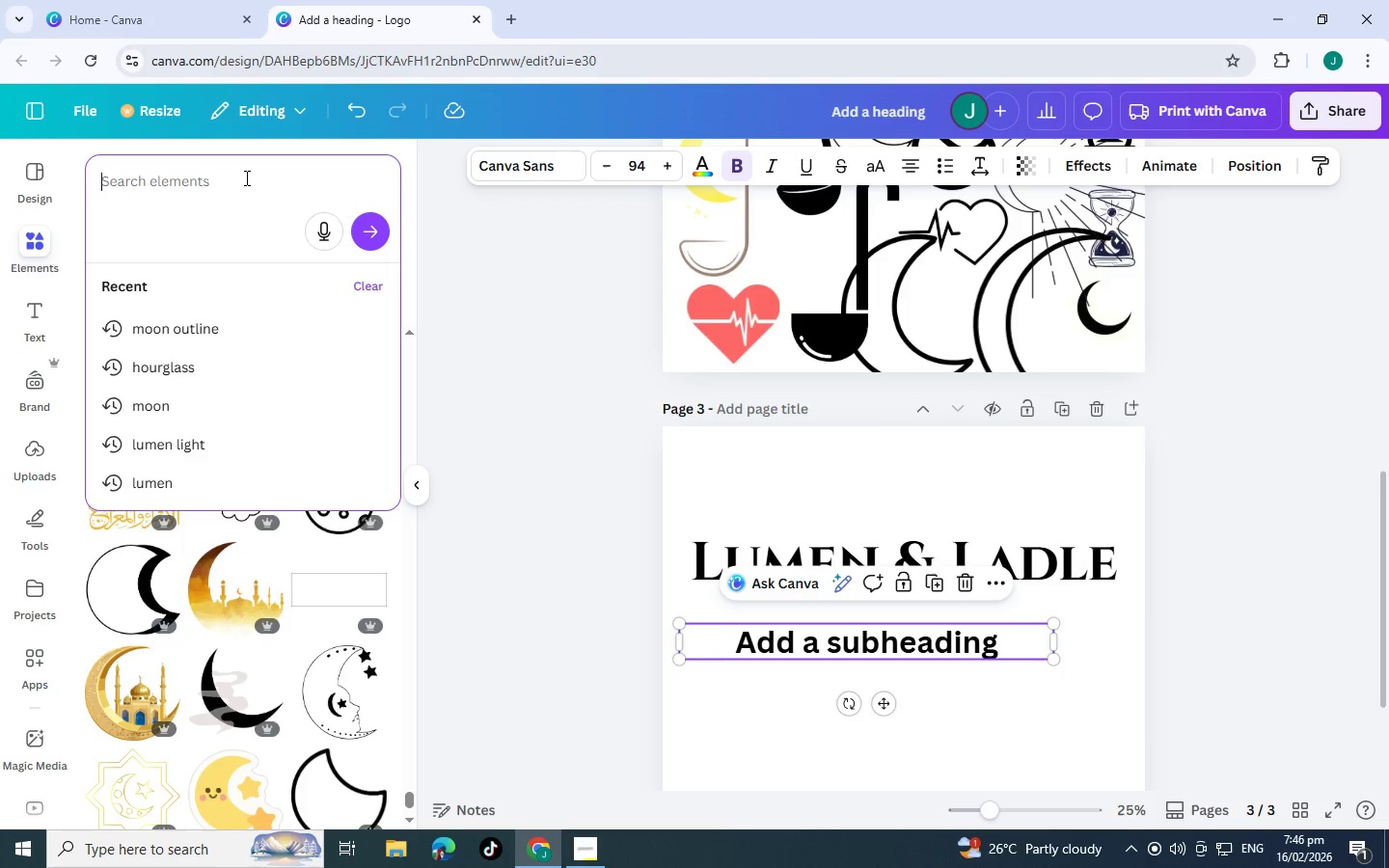 
scroll: coordinate [287, 167], scroll_direction: down, amount: 3.0
 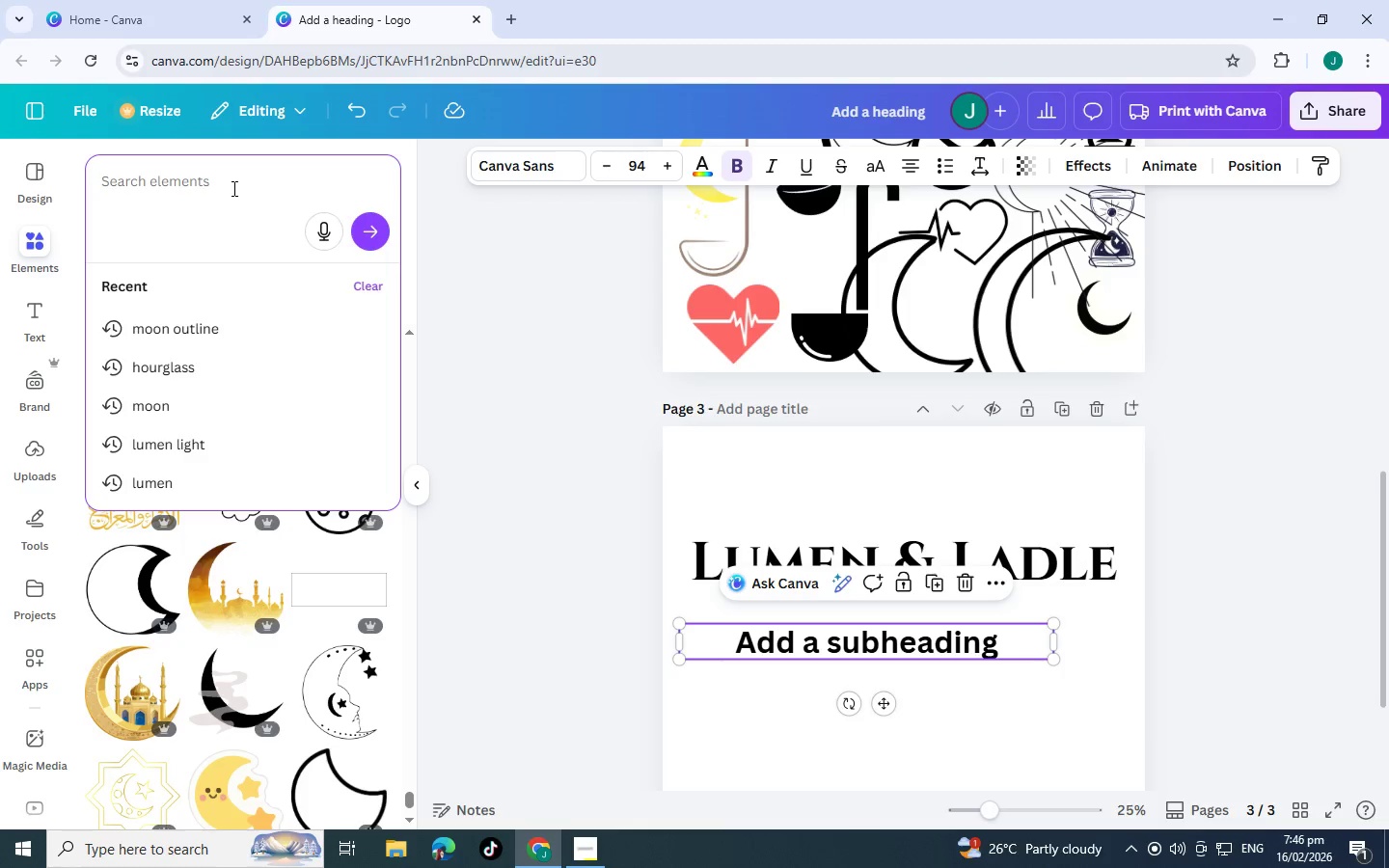 
left_click([232, 188])
 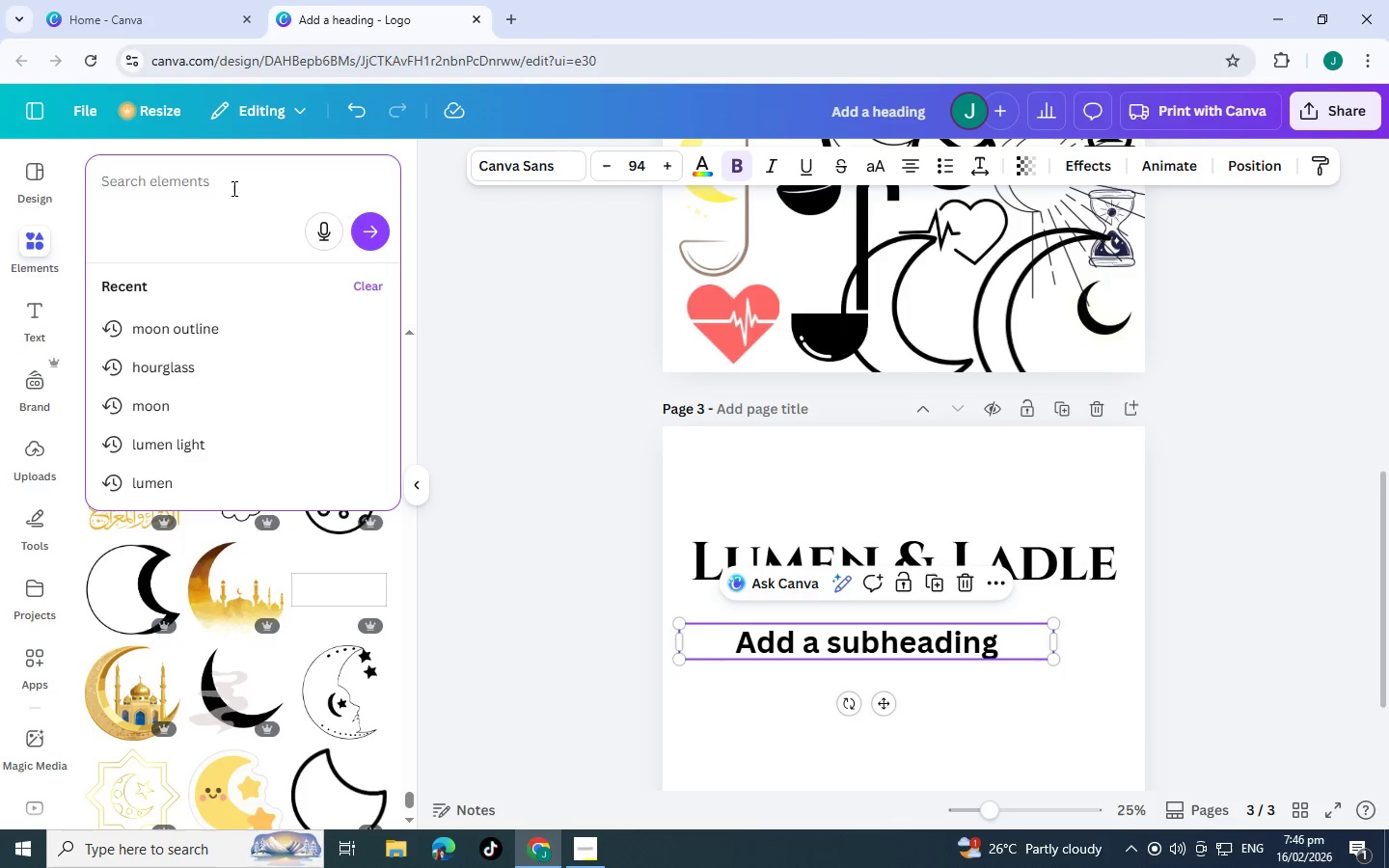 
type(light ray)
 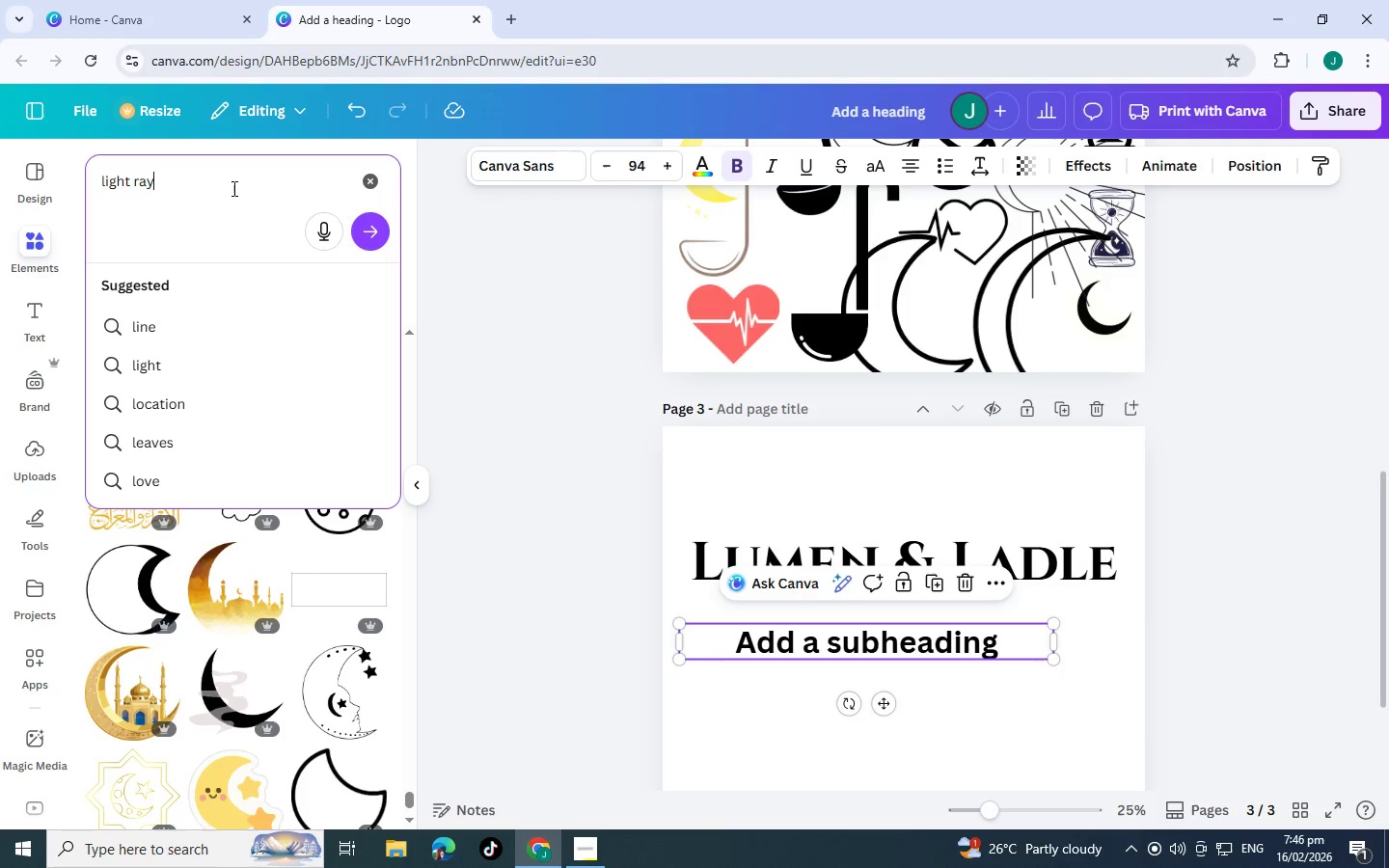 
key(Enter)
 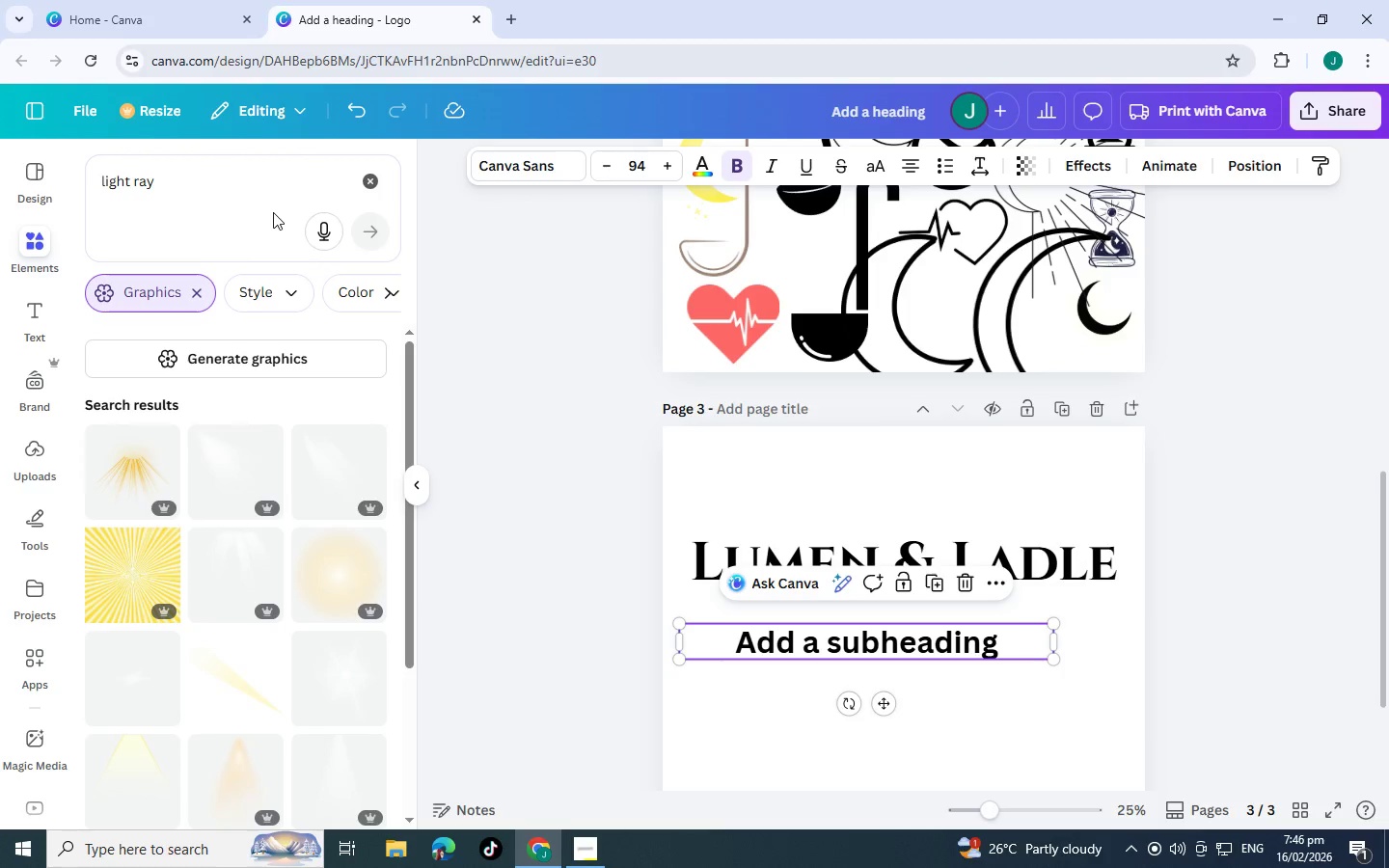 
scroll: coordinate [248, 532], scroll_direction: down, amount: 6.0
 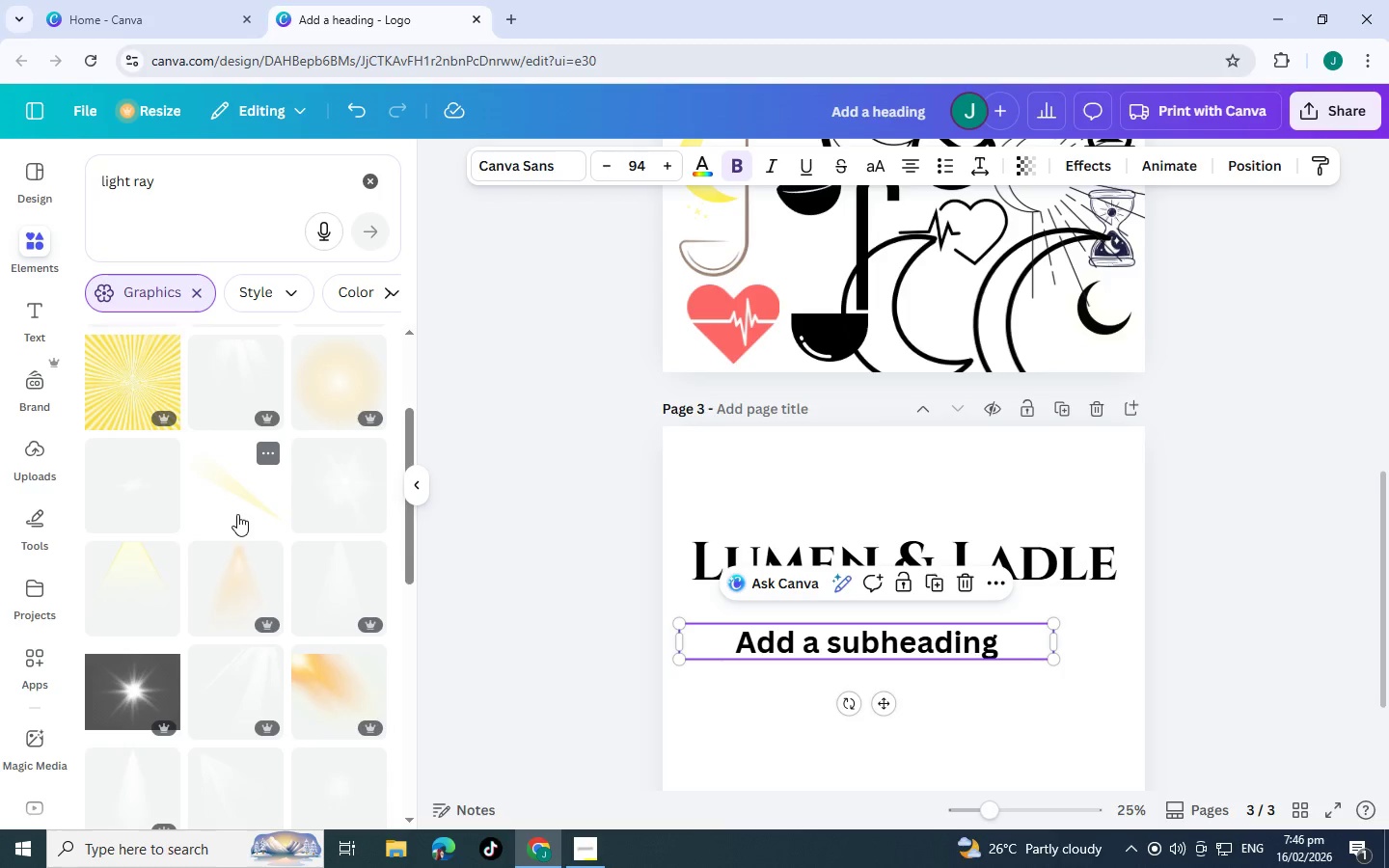 
scroll: coordinate [237, 514], scroll_direction: down, amount: 5.0
 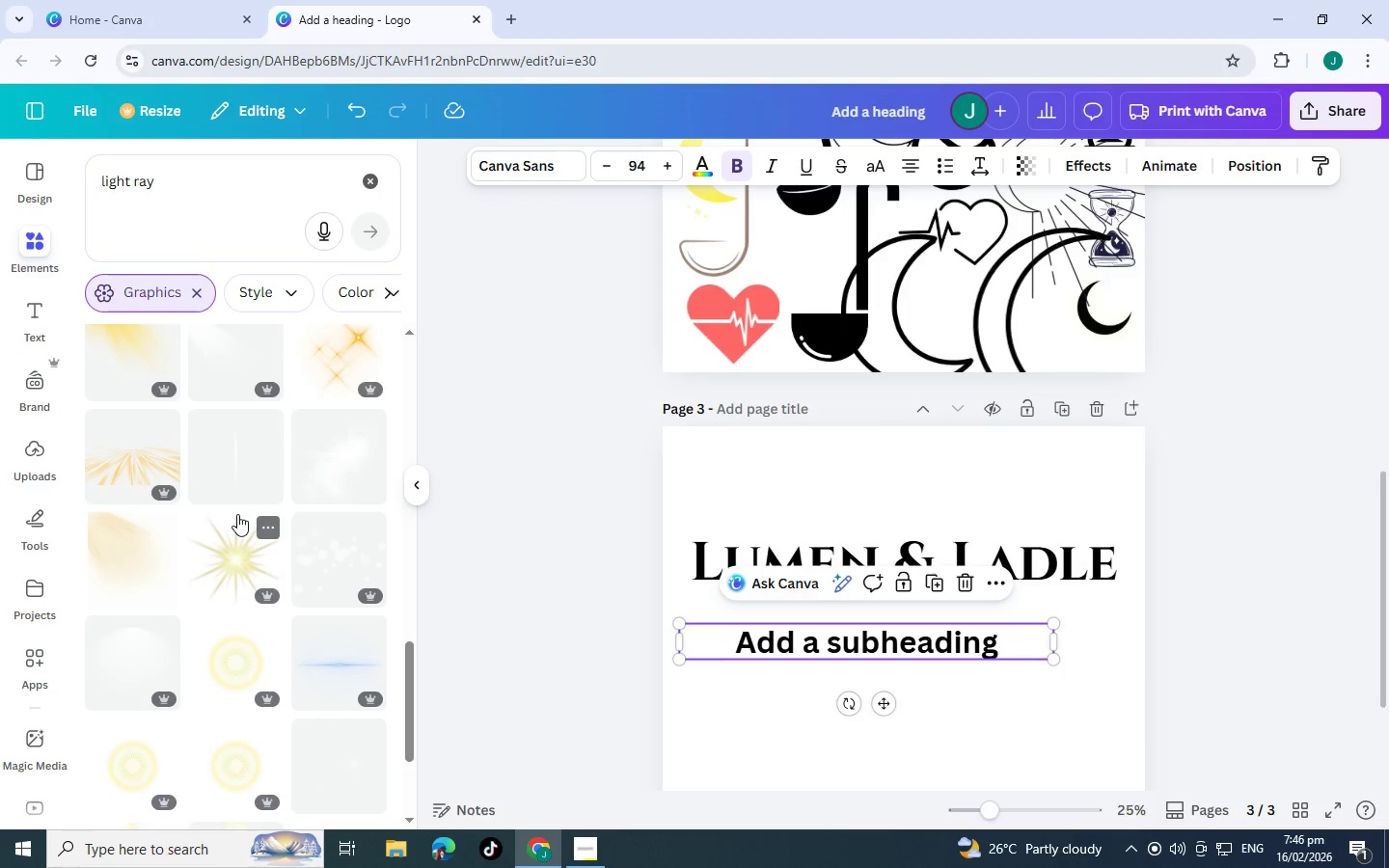 
scroll: coordinate [237, 514], scroll_direction: down, amount: 2.0
 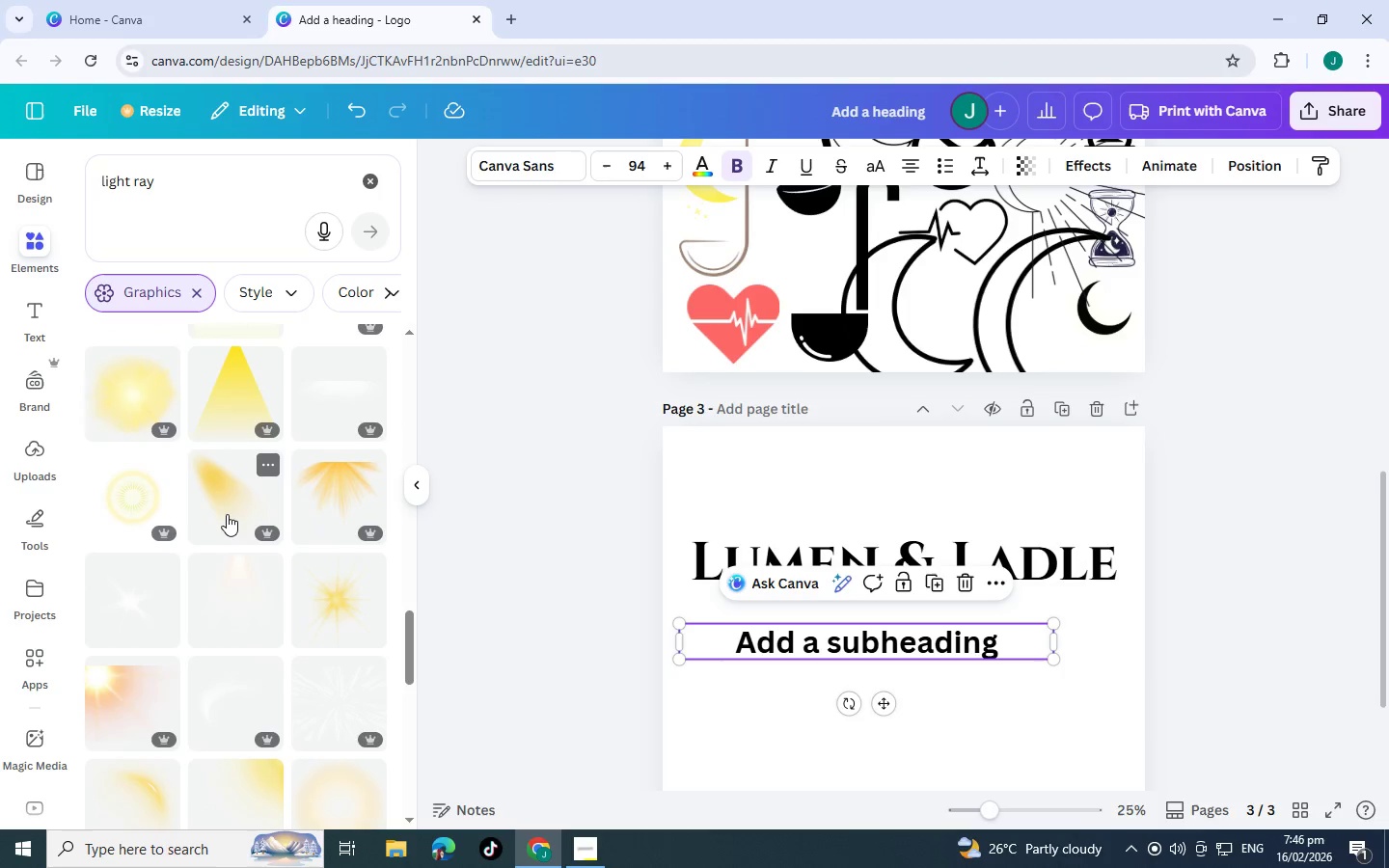 
scroll: coordinate [264, 473], scroll_direction: up, amount: 2.0
 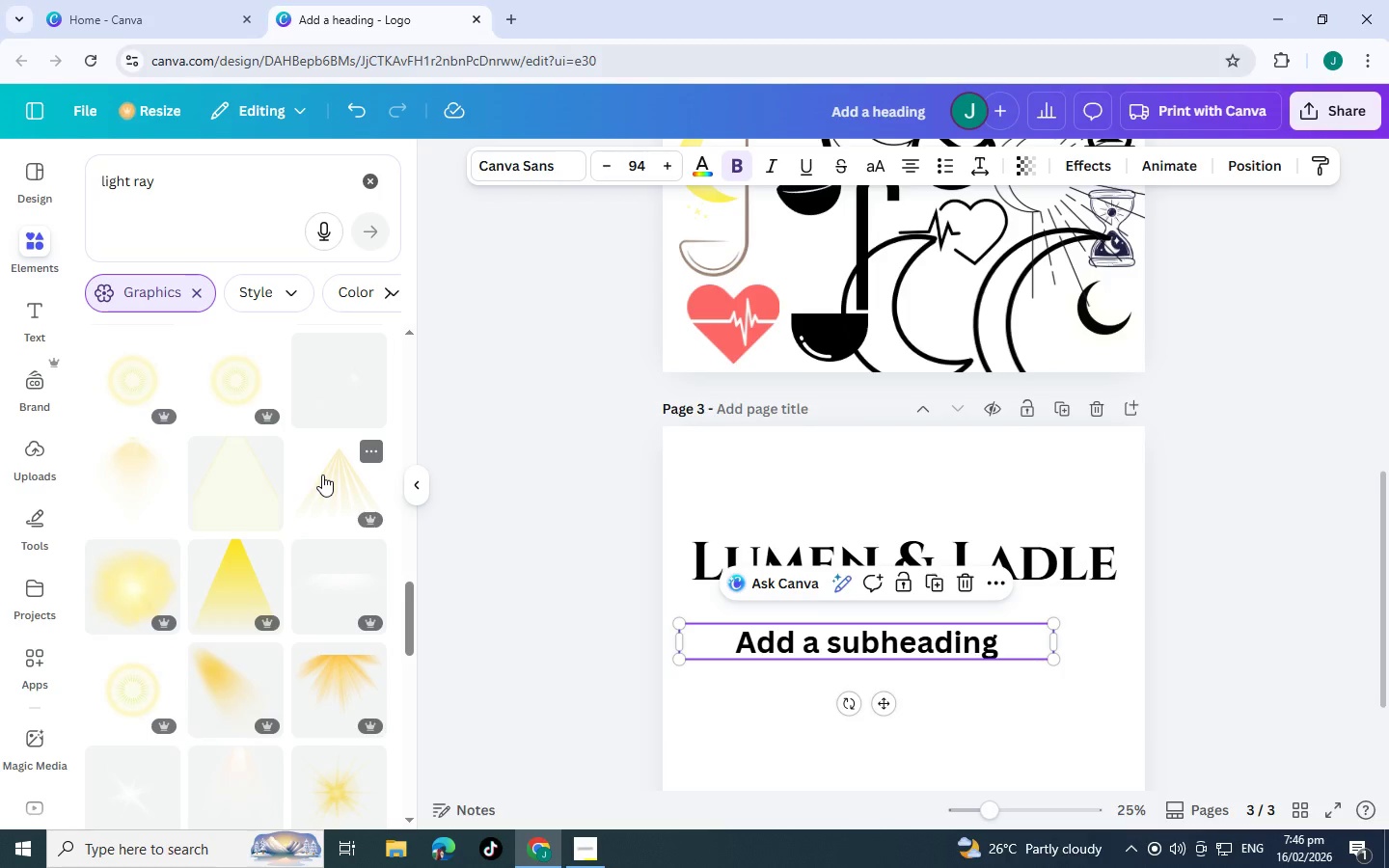 
scroll: coordinate [261, 492], scroll_direction: down, amount: 5.0
 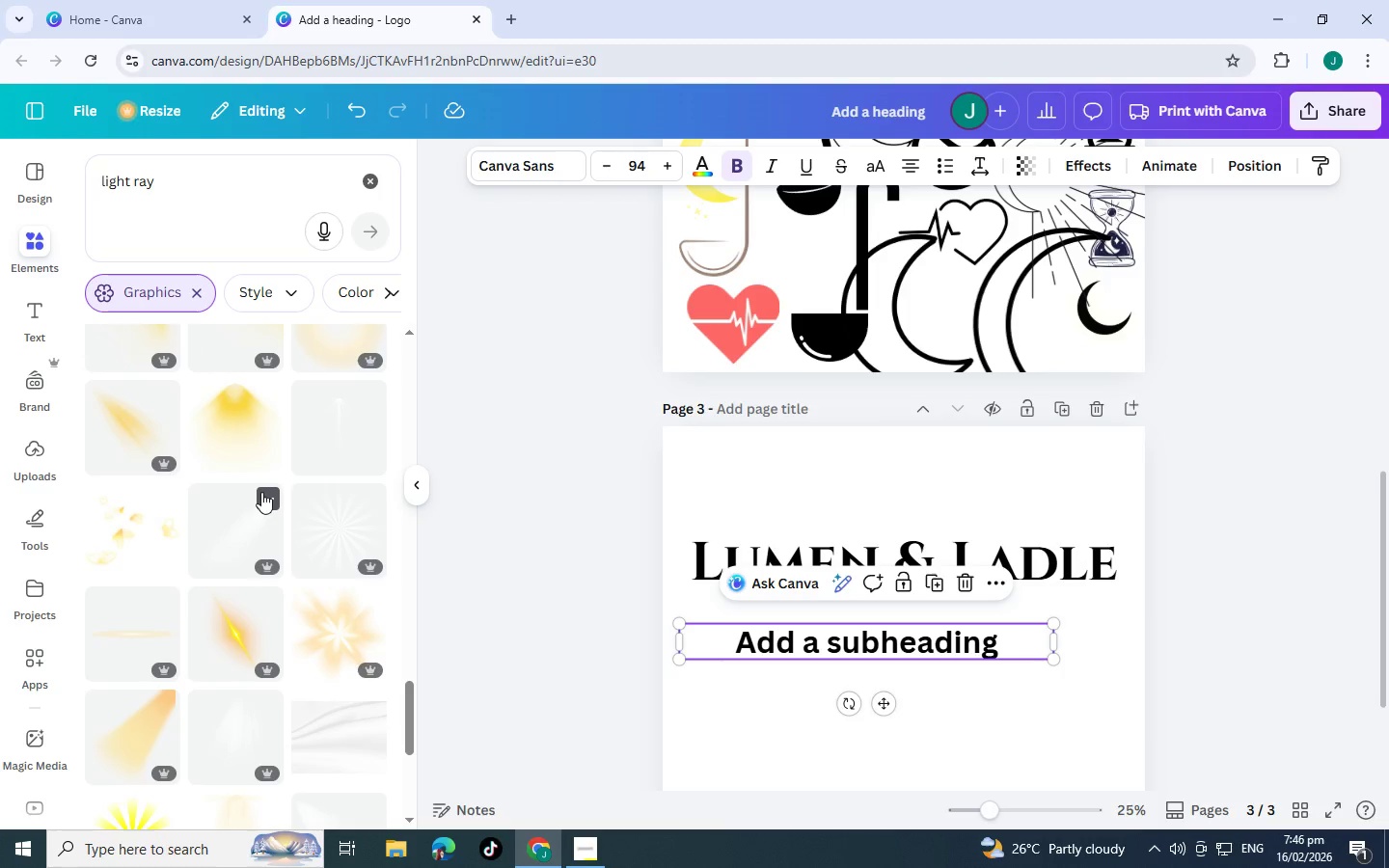 
scroll: coordinate [261, 492], scroll_direction: down, amount: 5.0
 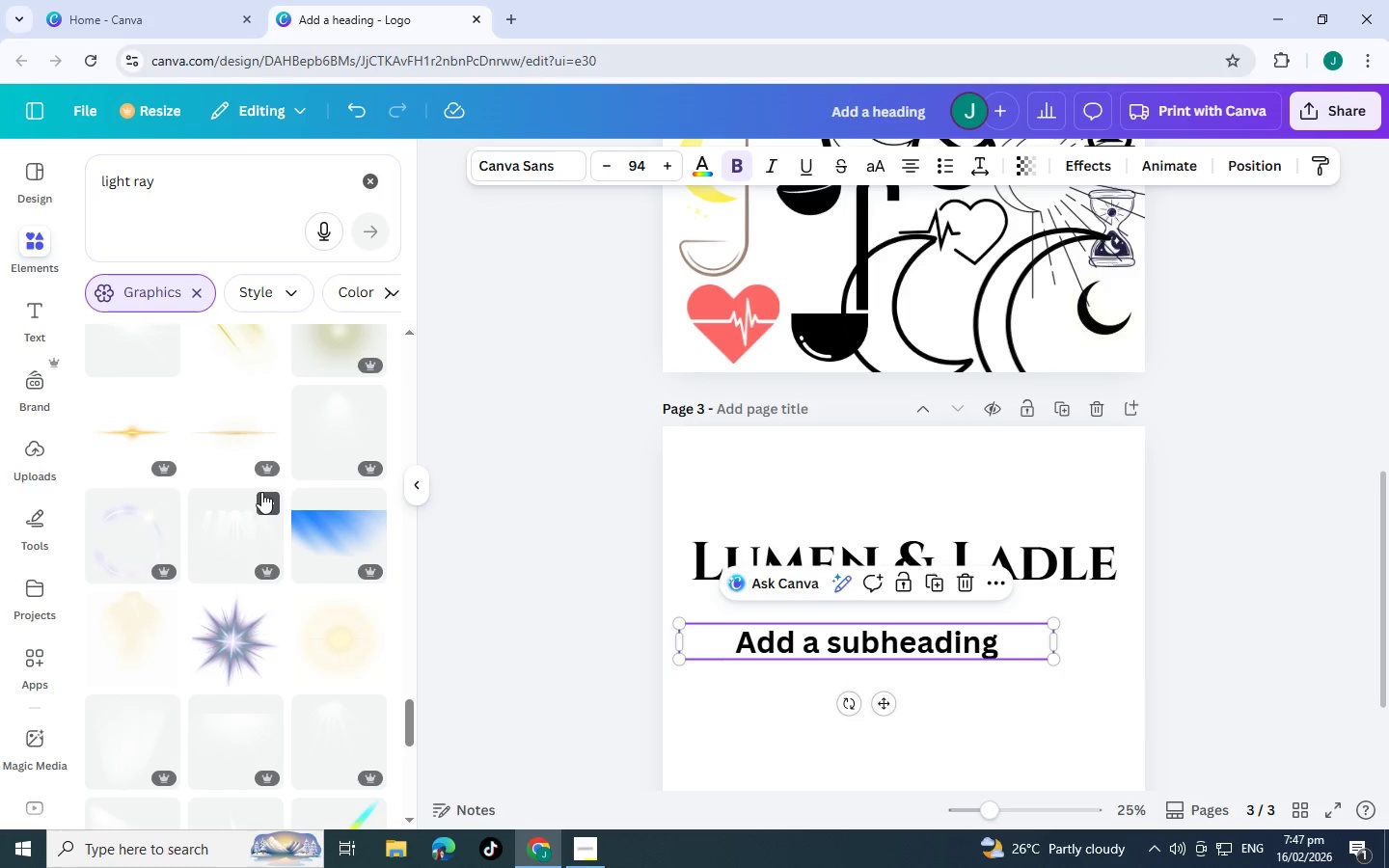 
scroll: coordinate [260, 489], scroll_direction: down, amount: 5.0
 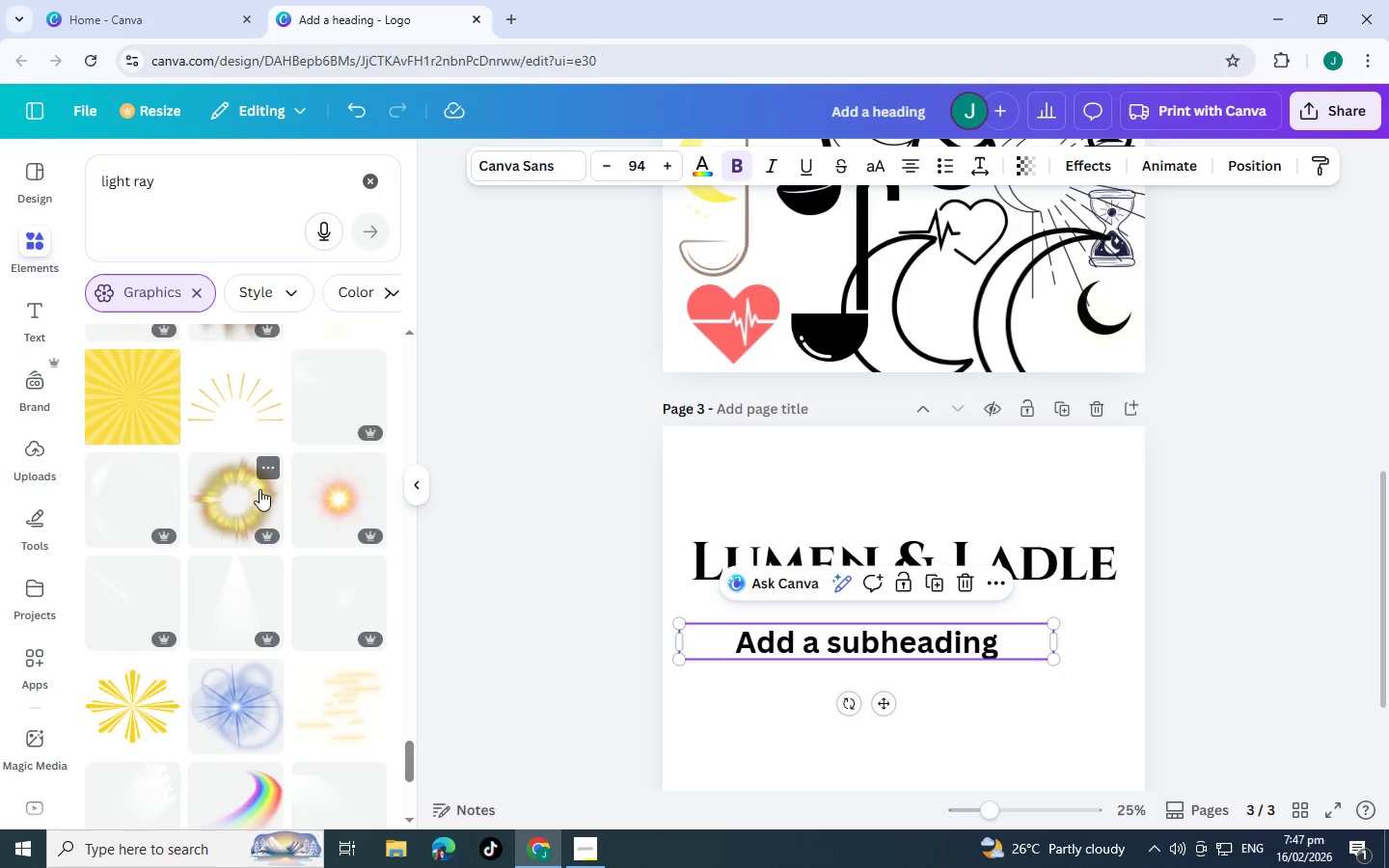 
scroll: coordinate [258, 468], scroll_direction: down, amount: 5.0
 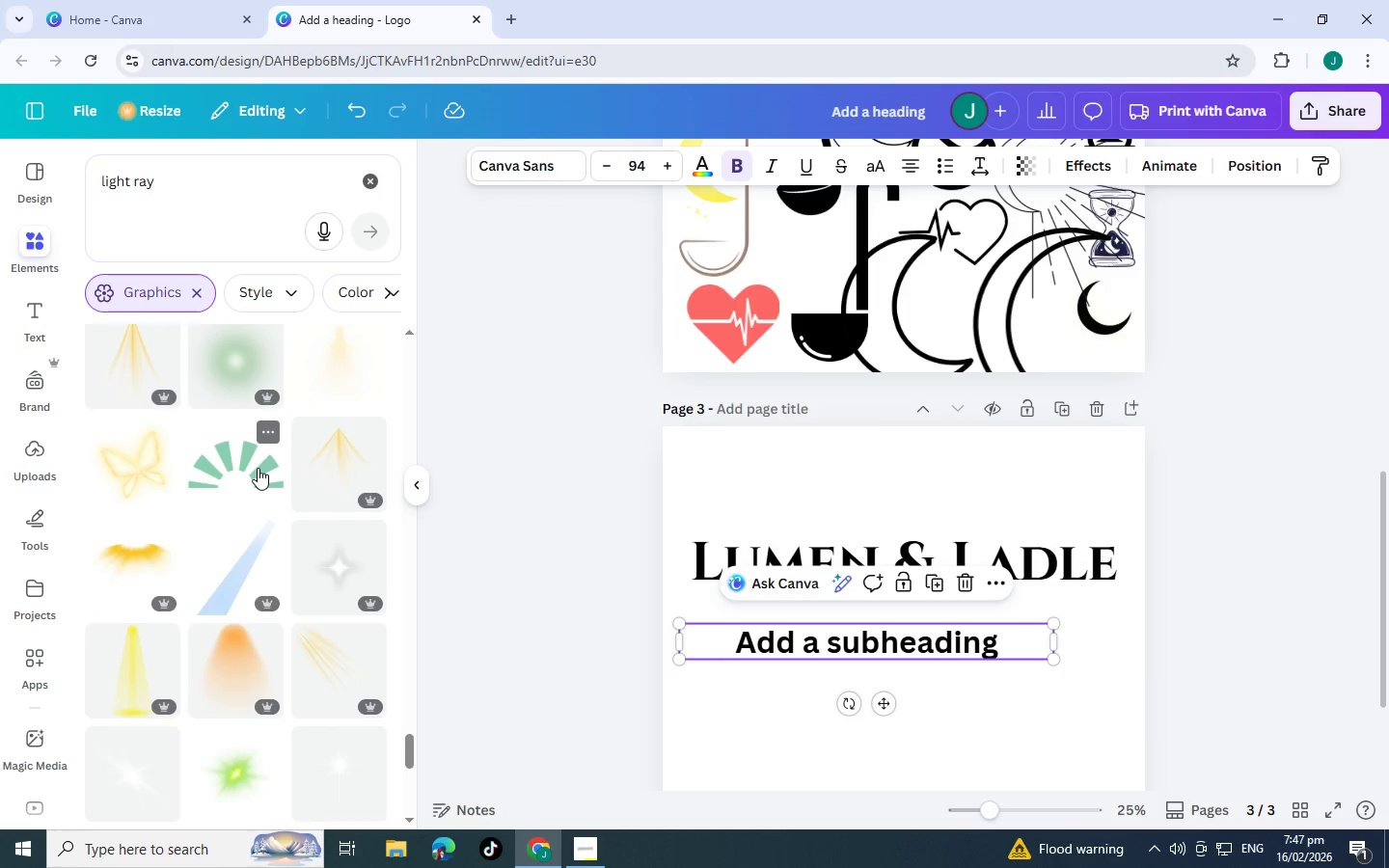 
scroll: coordinate [258, 466], scroll_direction: down, amount: 7.0
 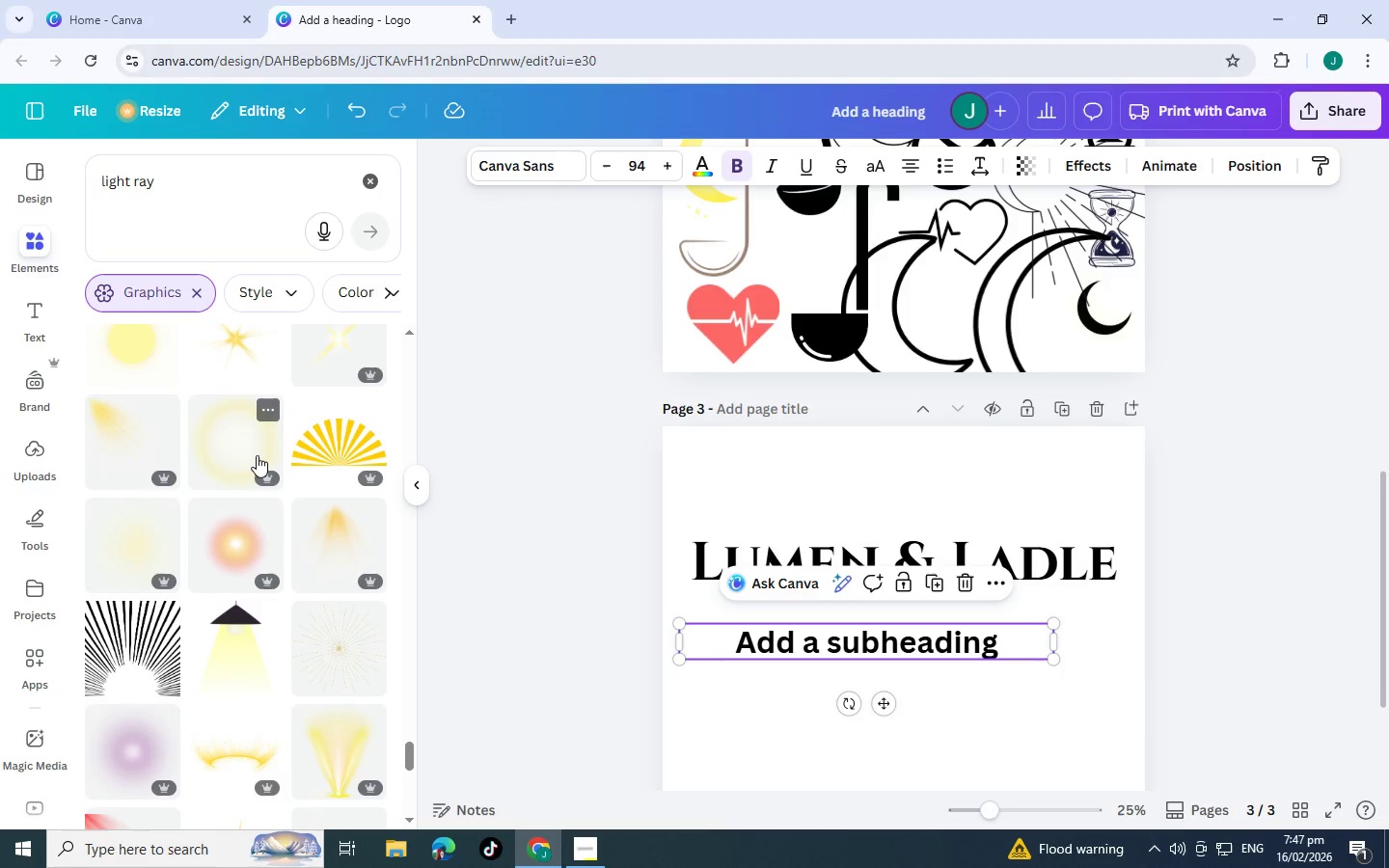 
scroll: coordinate [257, 455], scroll_direction: down, amount: 6.0
 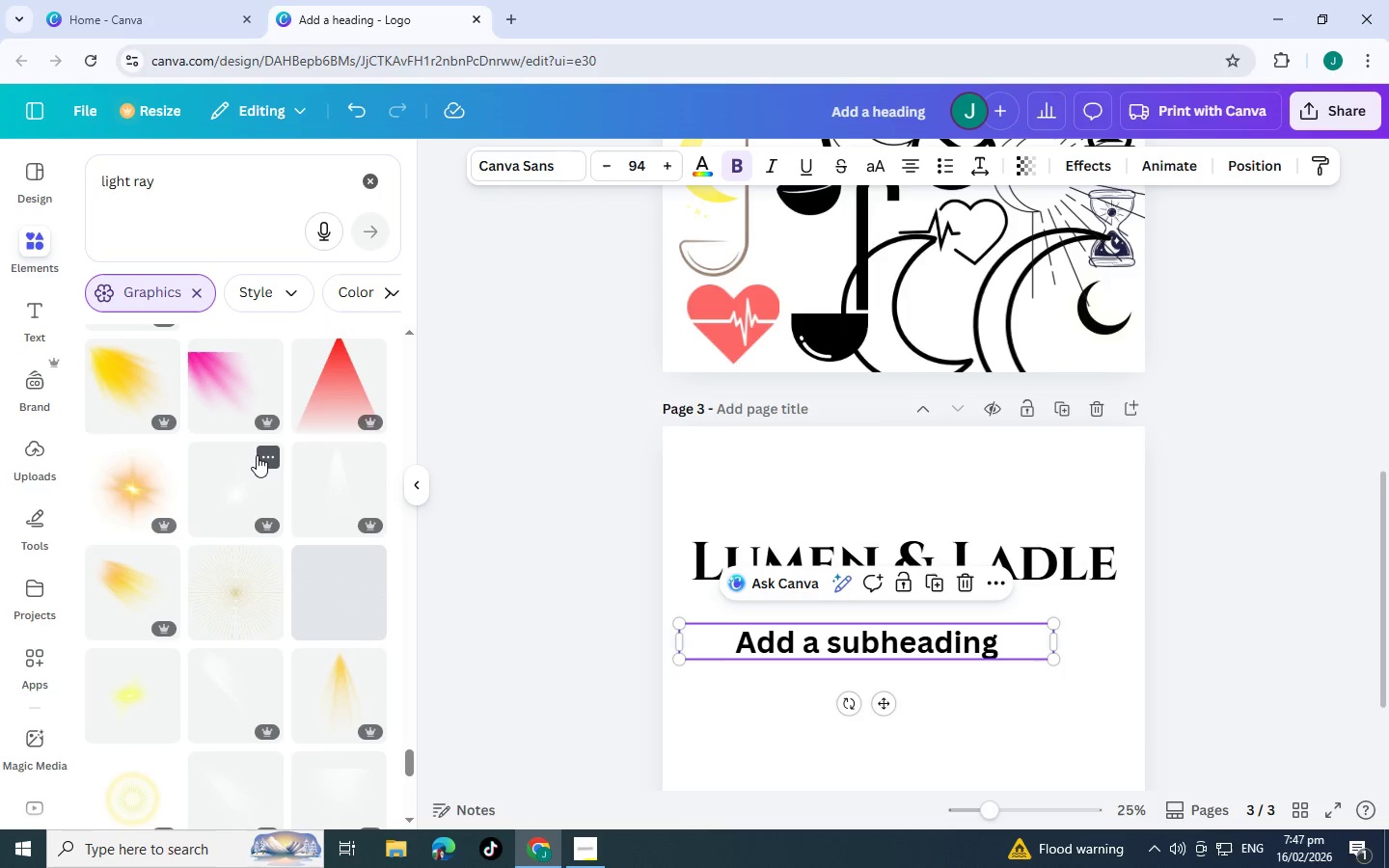 
scroll: coordinate [257, 455], scroll_direction: down, amount: 5.0
 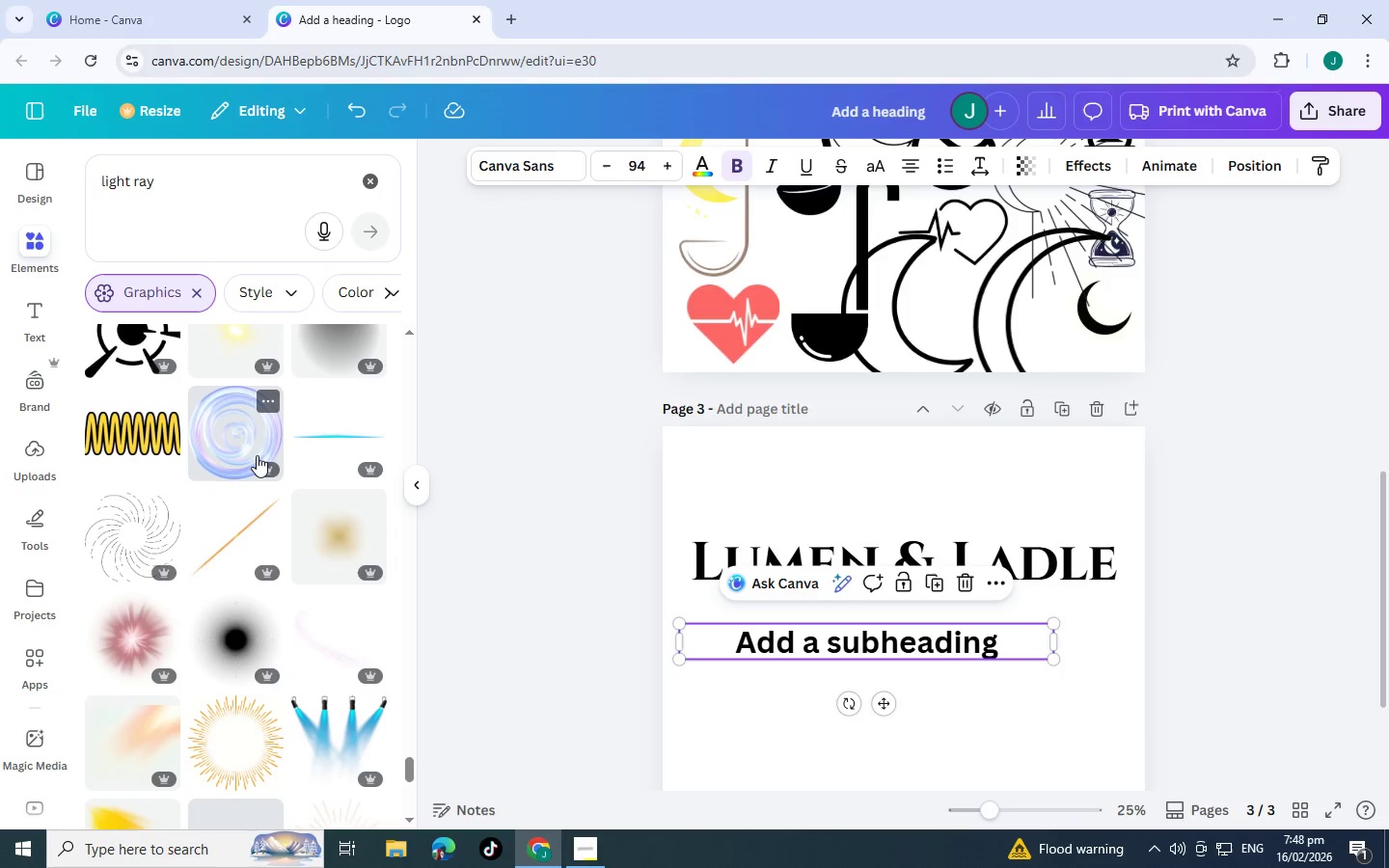 
scroll: coordinate [258, 452], scroll_direction: down, amount: 6.0
 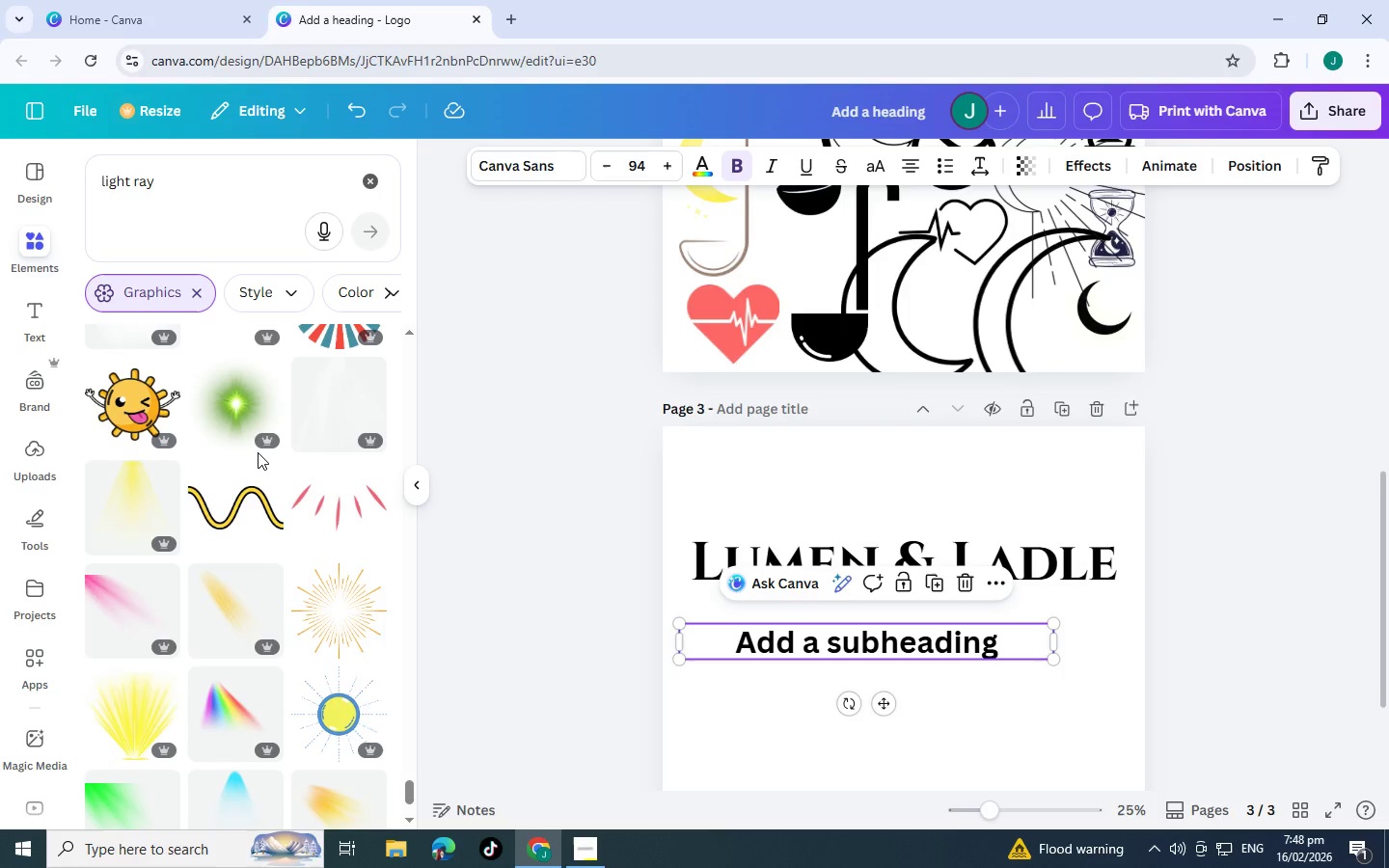 
wait(6.04)
 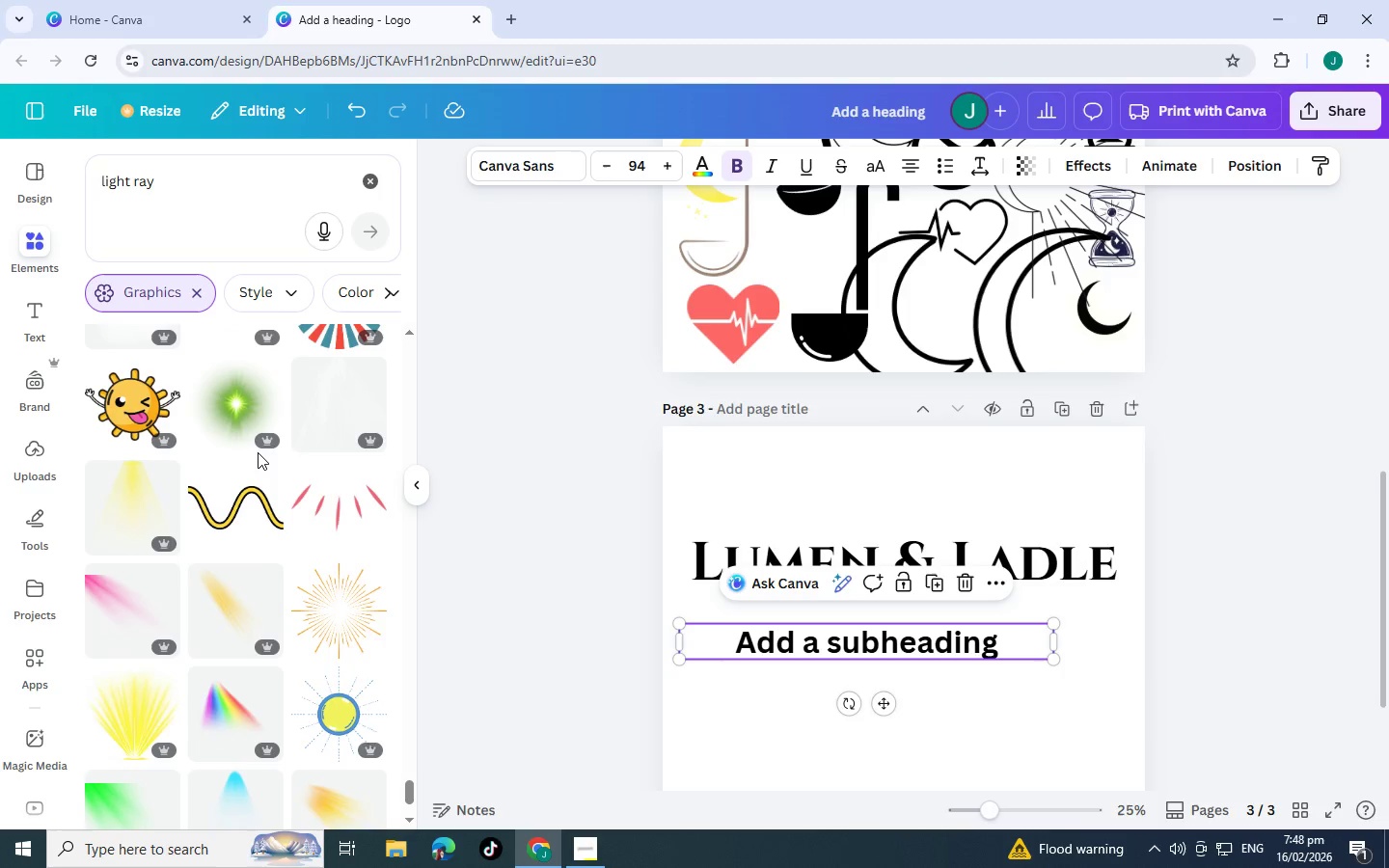 
scroll: coordinate [259, 439], scroll_direction: down, amount: 5.0
 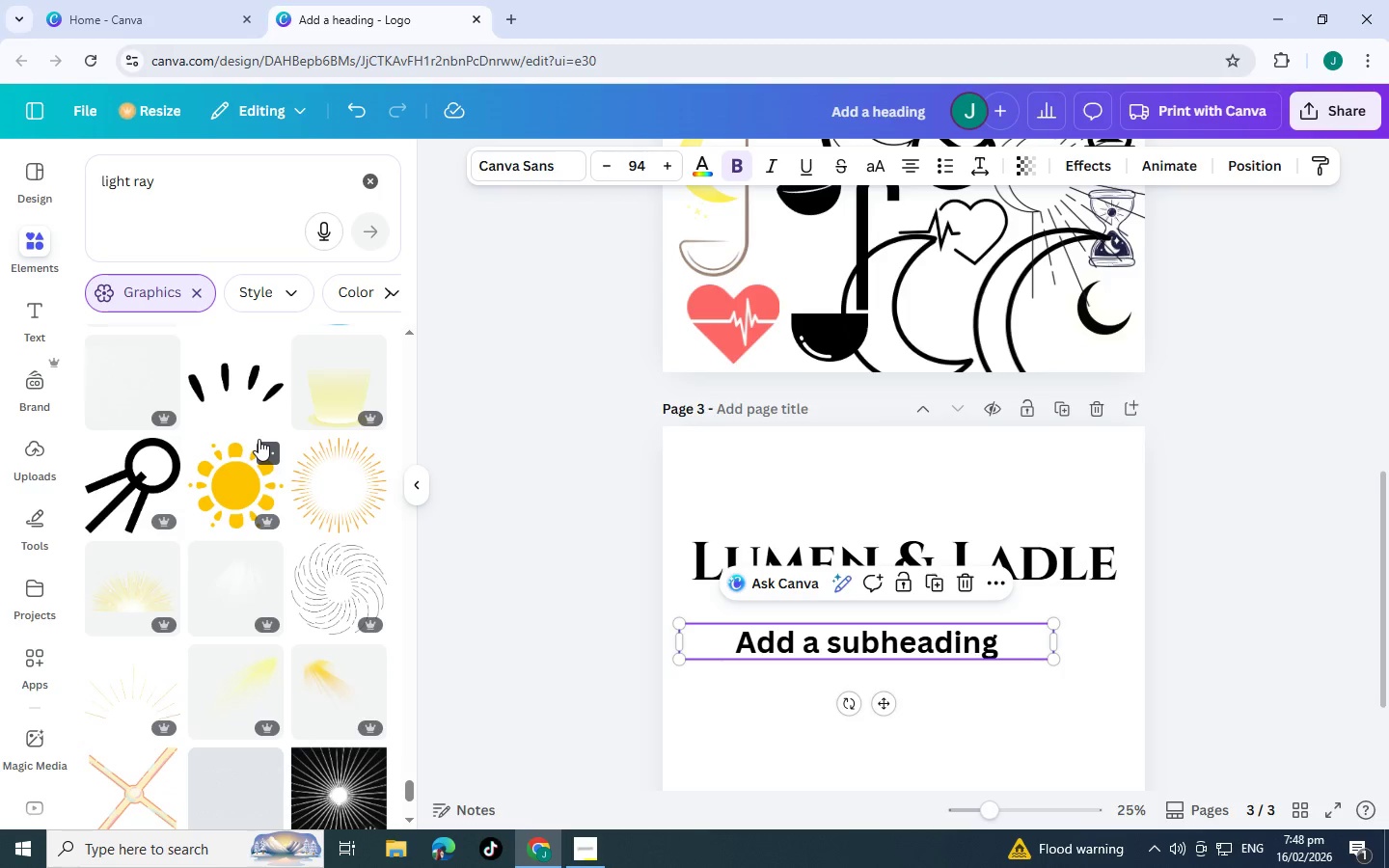 
scroll: coordinate [259, 436], scroll_direction: down, amount: 7.0
 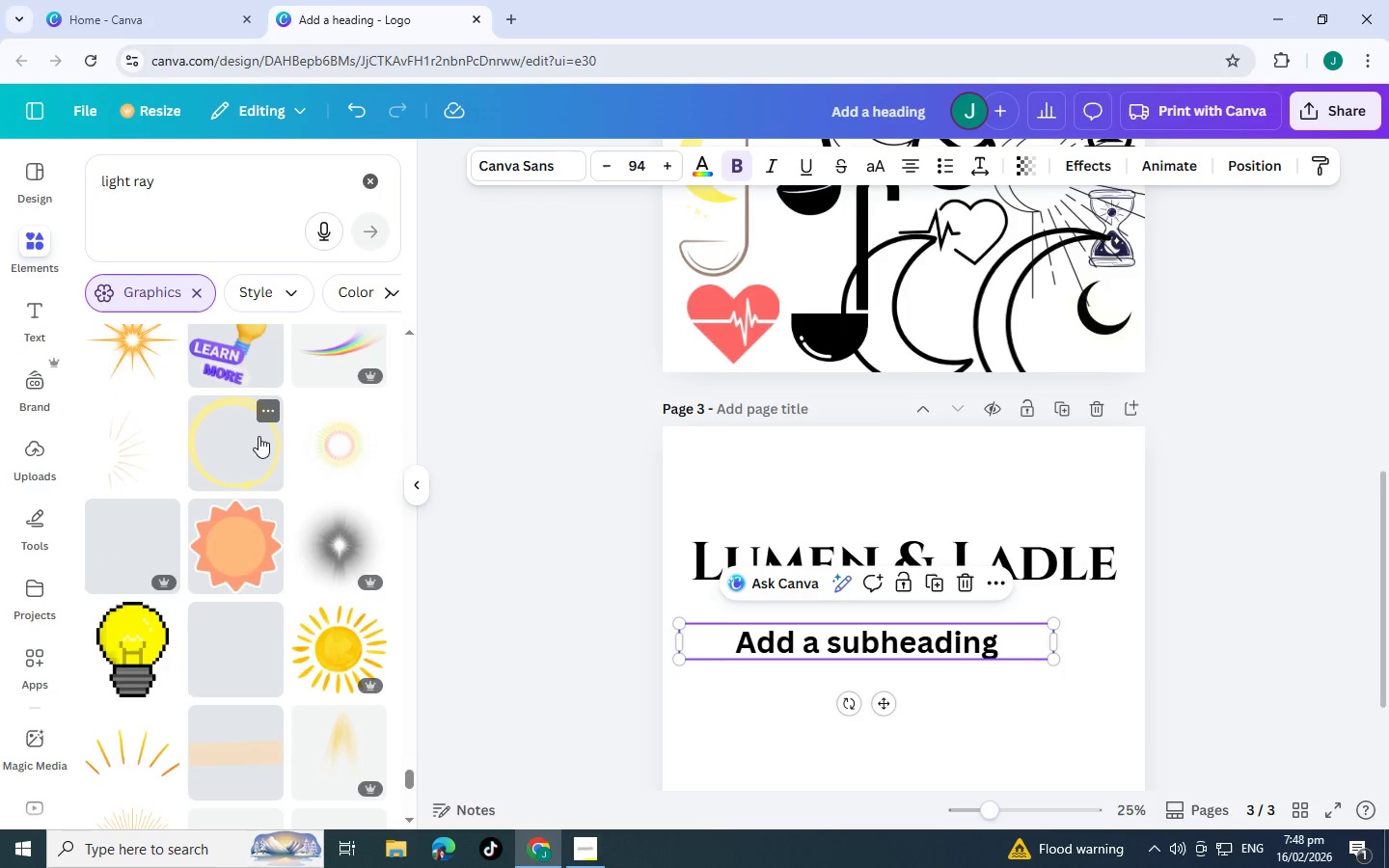 
scroll: coordinate [271, 475], scroll_direction: down, amount: 2.0
 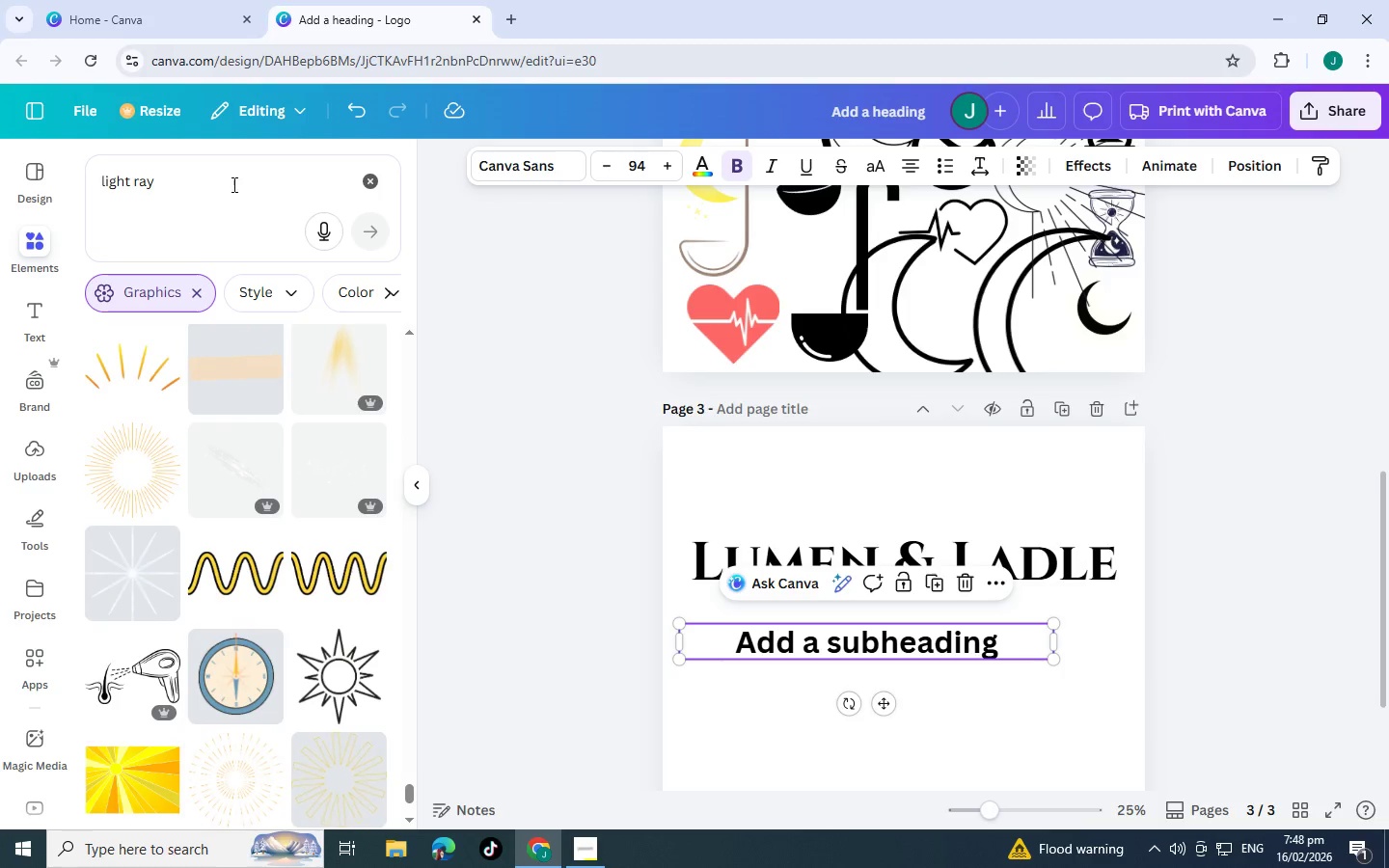 
left_click([230, 179])
 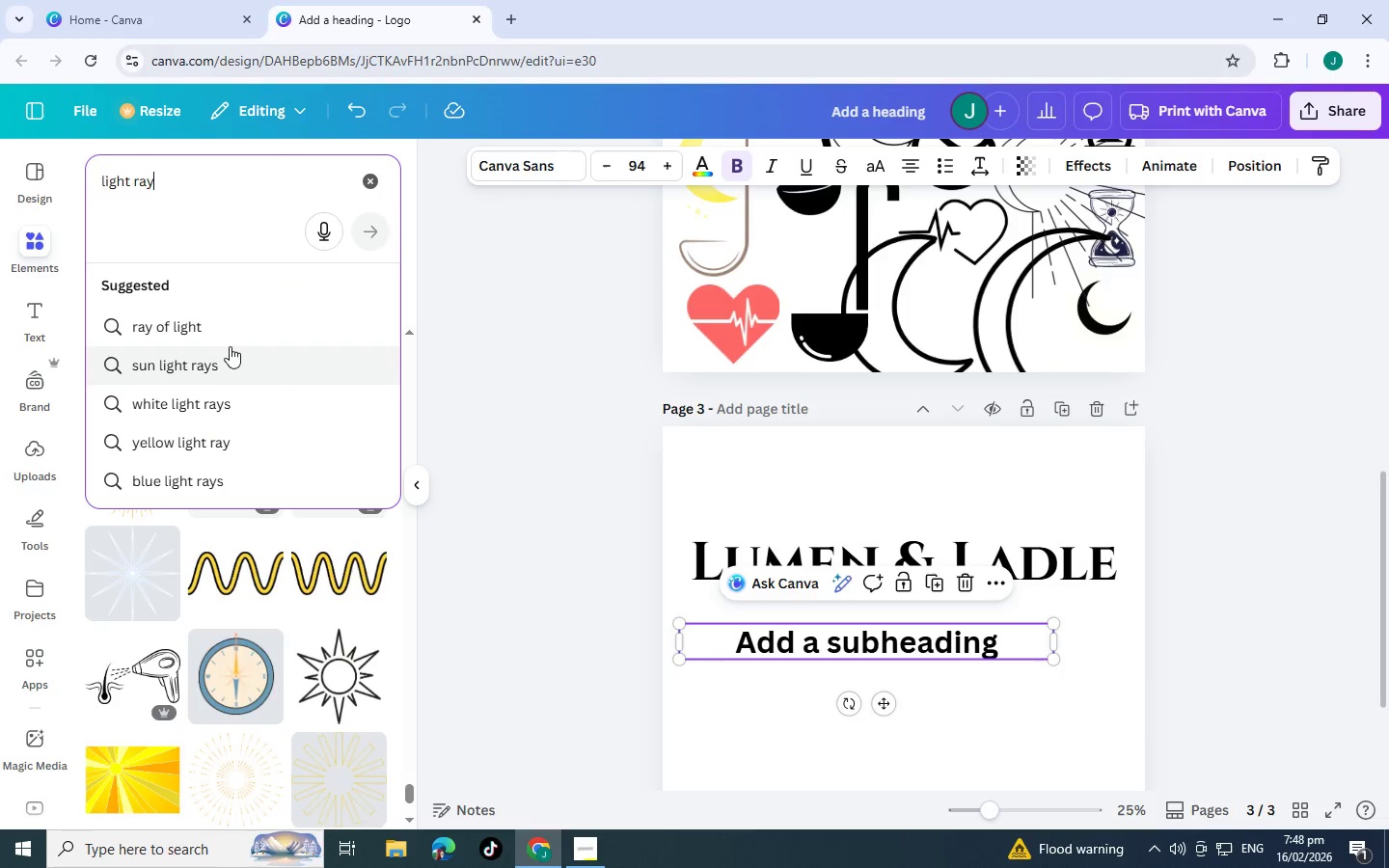 
type( white)
 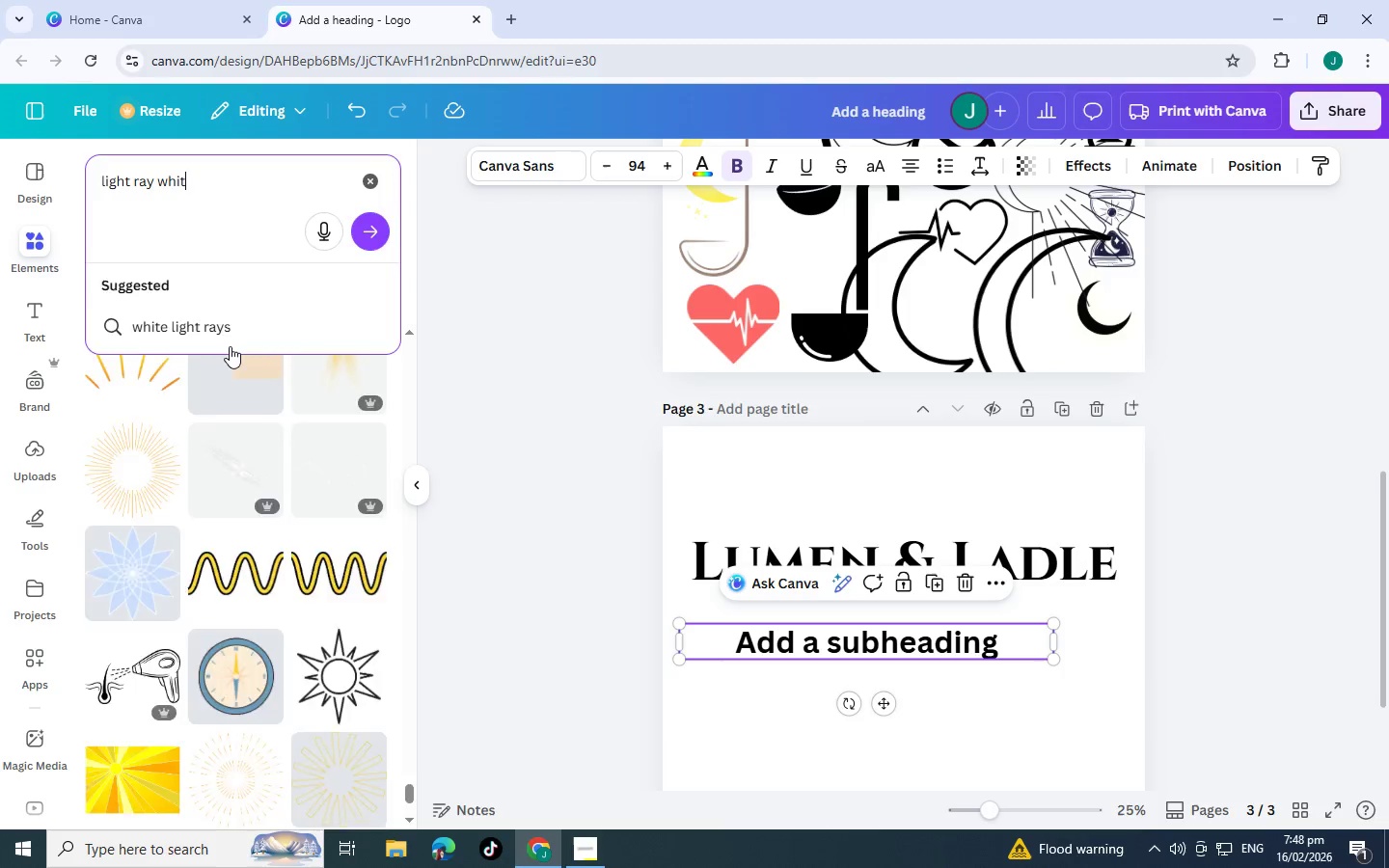 
key(Enter)
 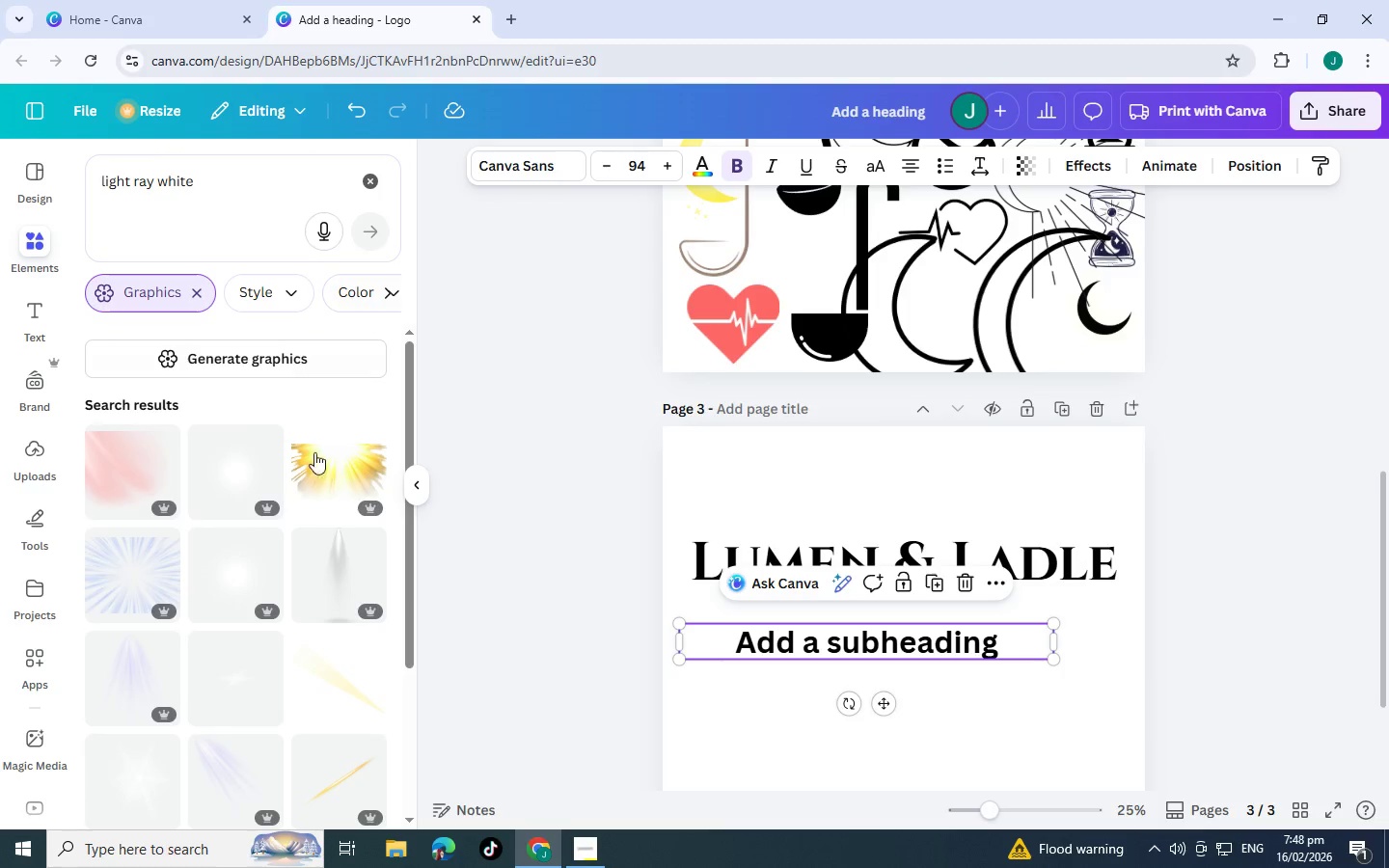 
scroll: coordinate [172, 535], scroll_direction: down, amount: 7.0
 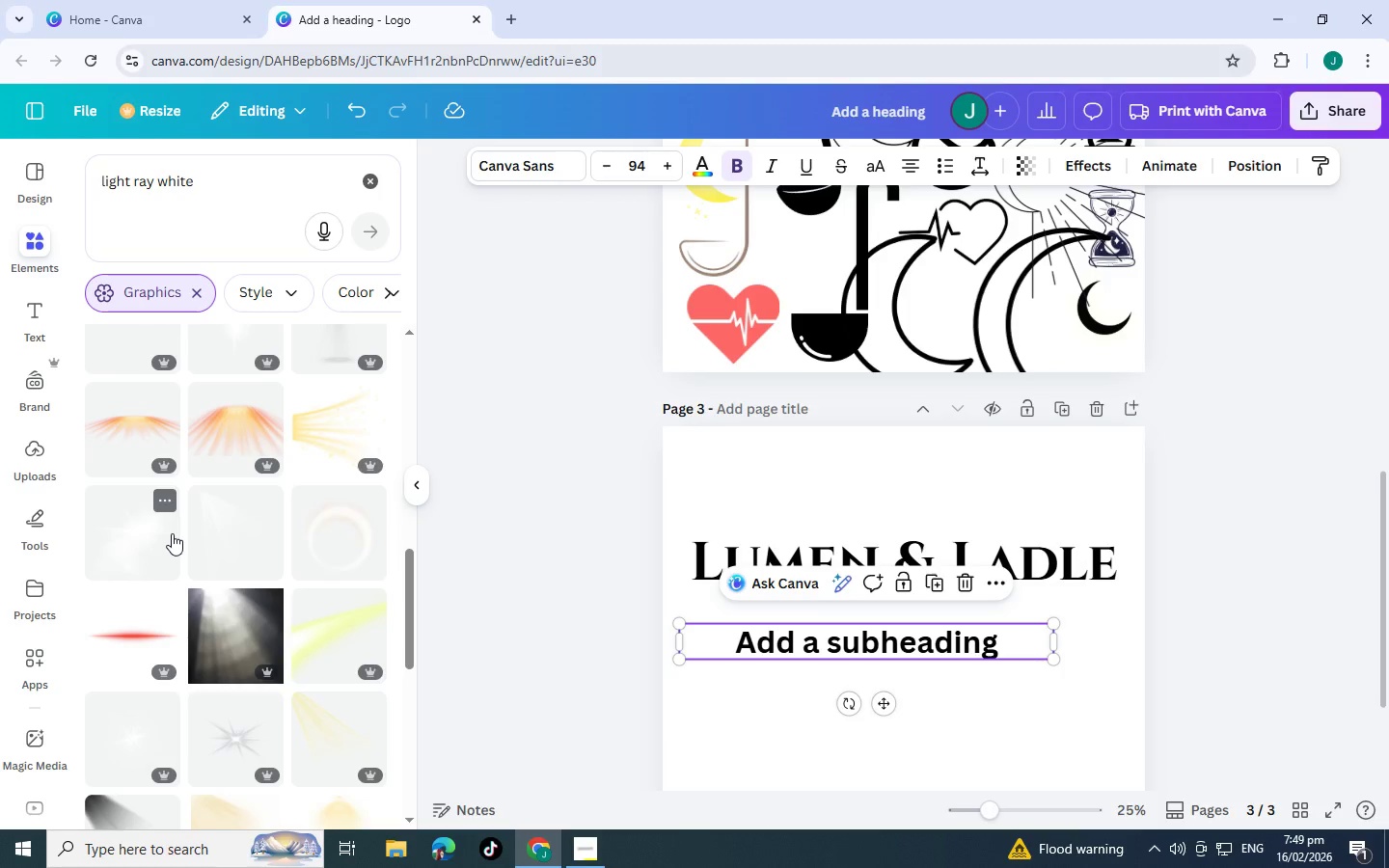 
scroll: coordinate [176, 522], scroll_direction: down, amount: 5.0
 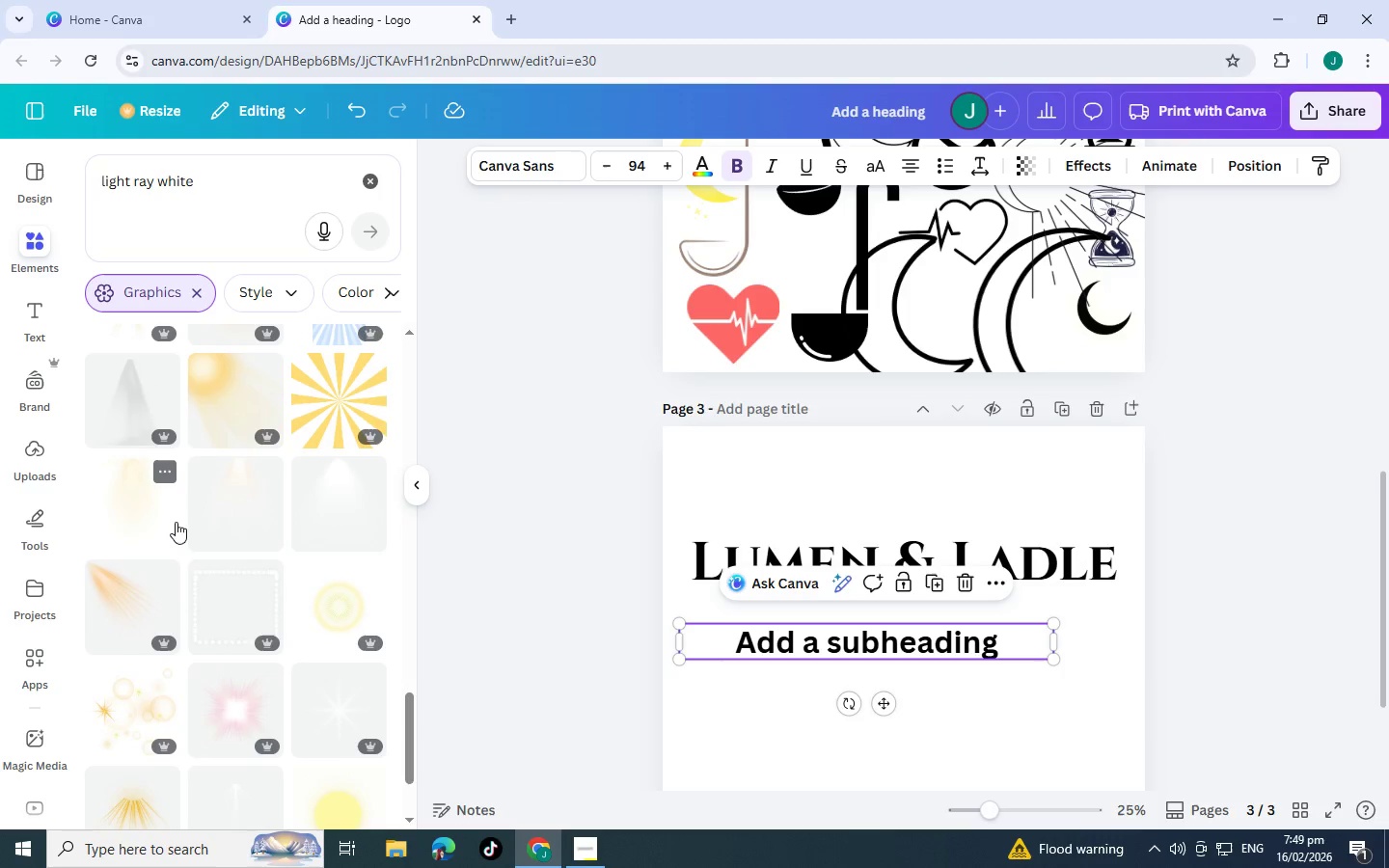 
scroll: coordinate [176, 522], scroll_direction: down, amount: 5.0
 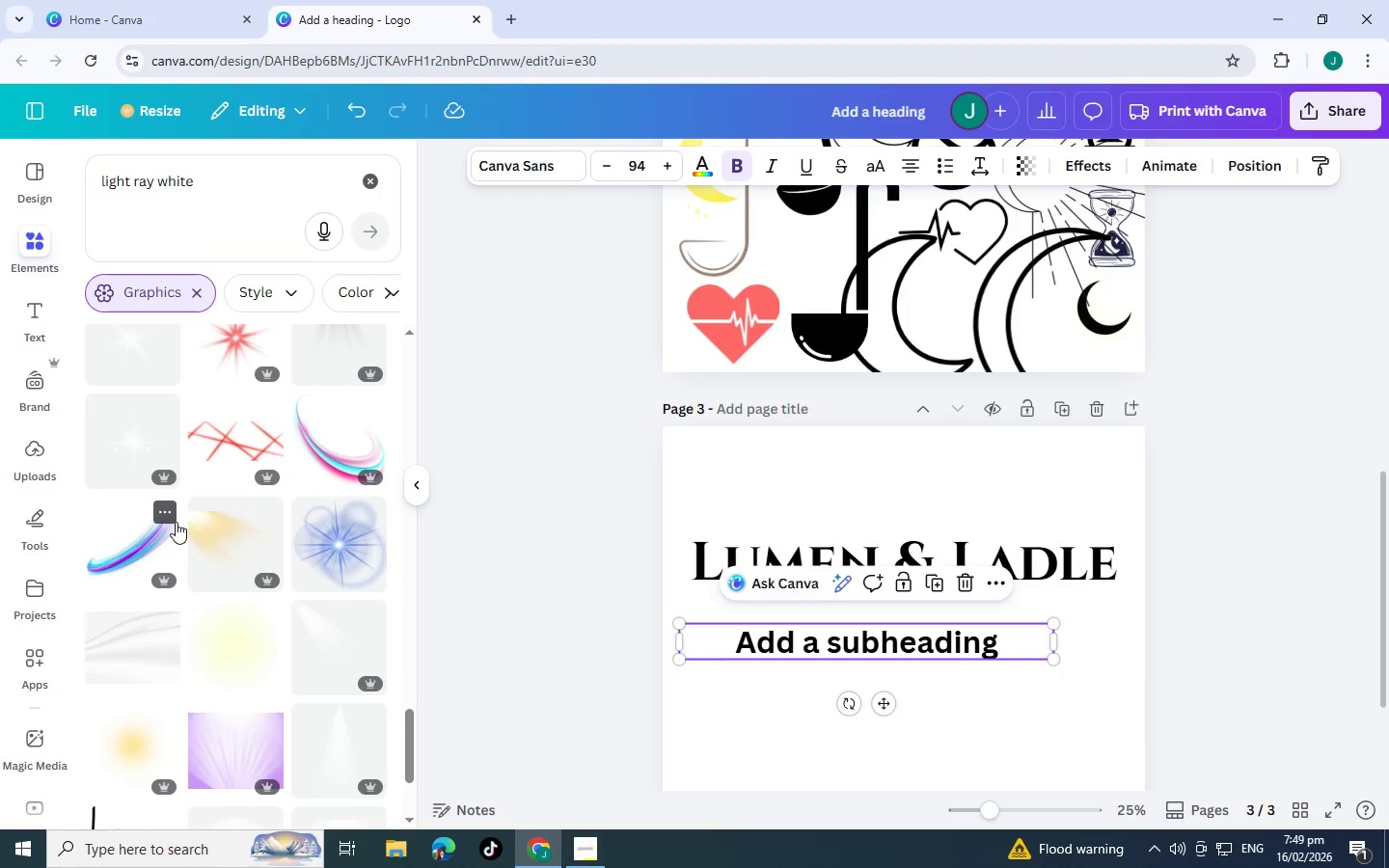 
scroll: coordinate [176, 522], scroll_direction: down, amount: 4.0
 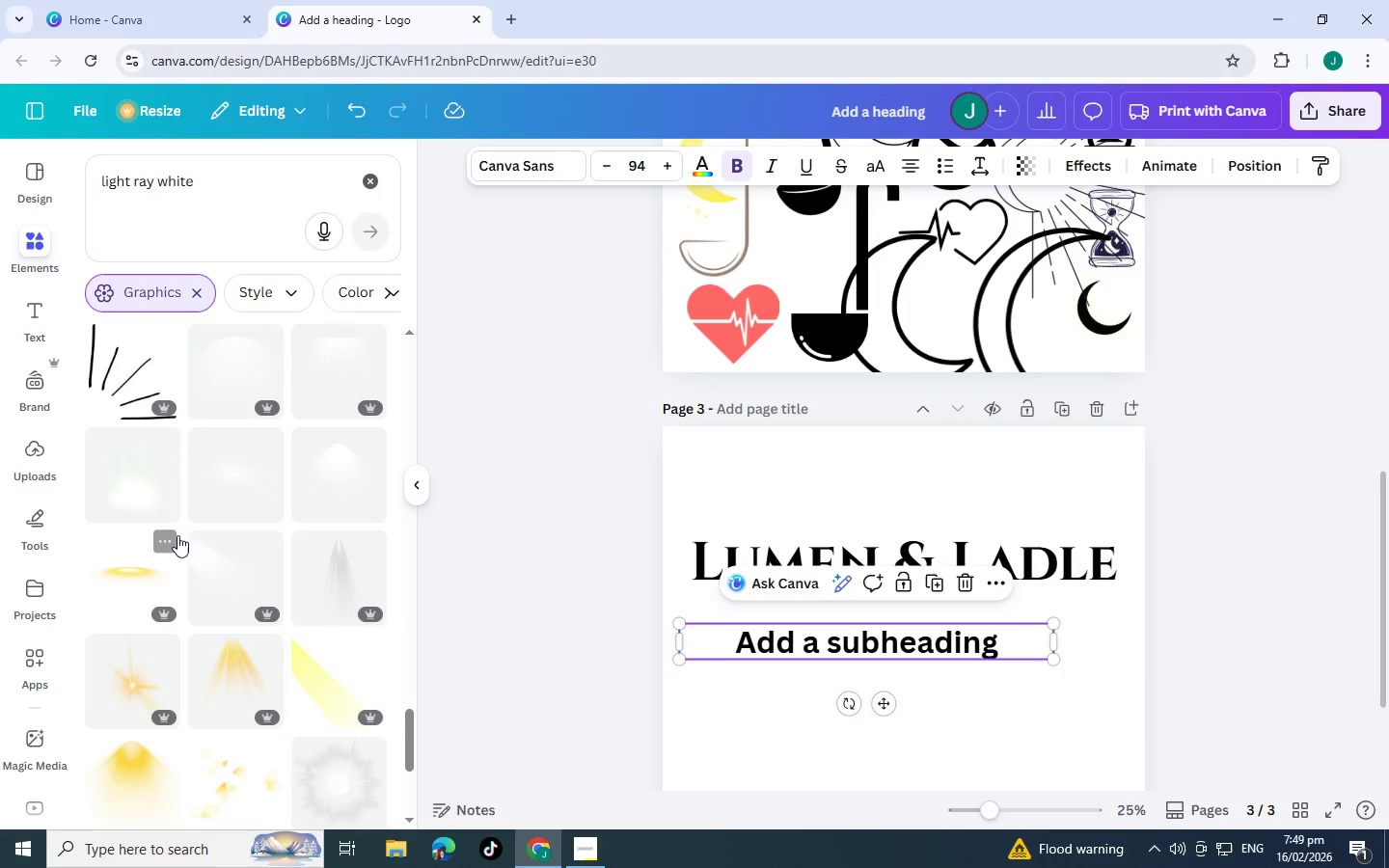 
scroll: coordinate [177, 535], scroll_direction: up, amount: 1.0
 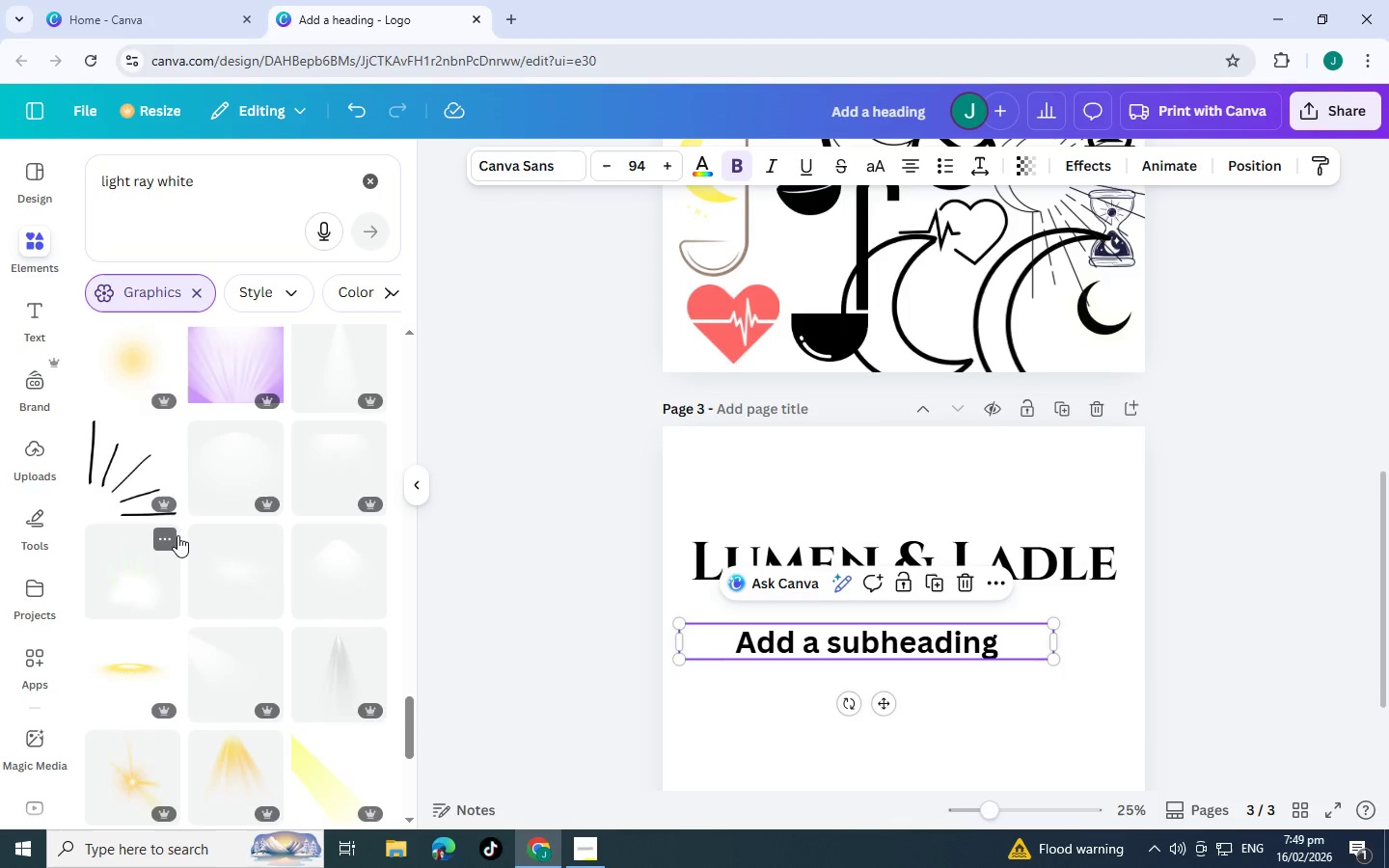 
scroll: coordinate [179, 529], scroll_direction: none, amount: 0.0
 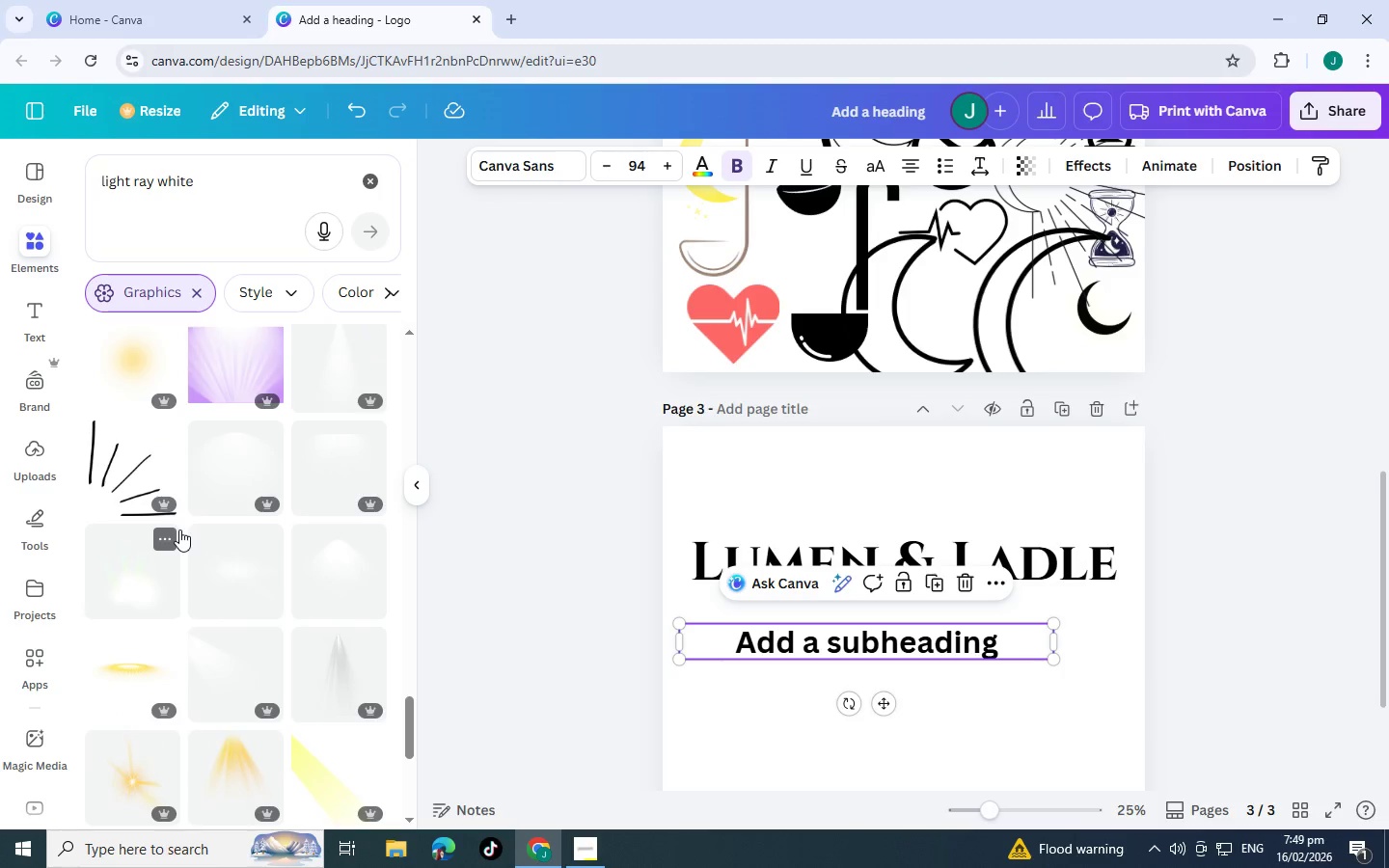 
scroll: coordinate [185, 506], scroll_direction: down, amount: 5.0
 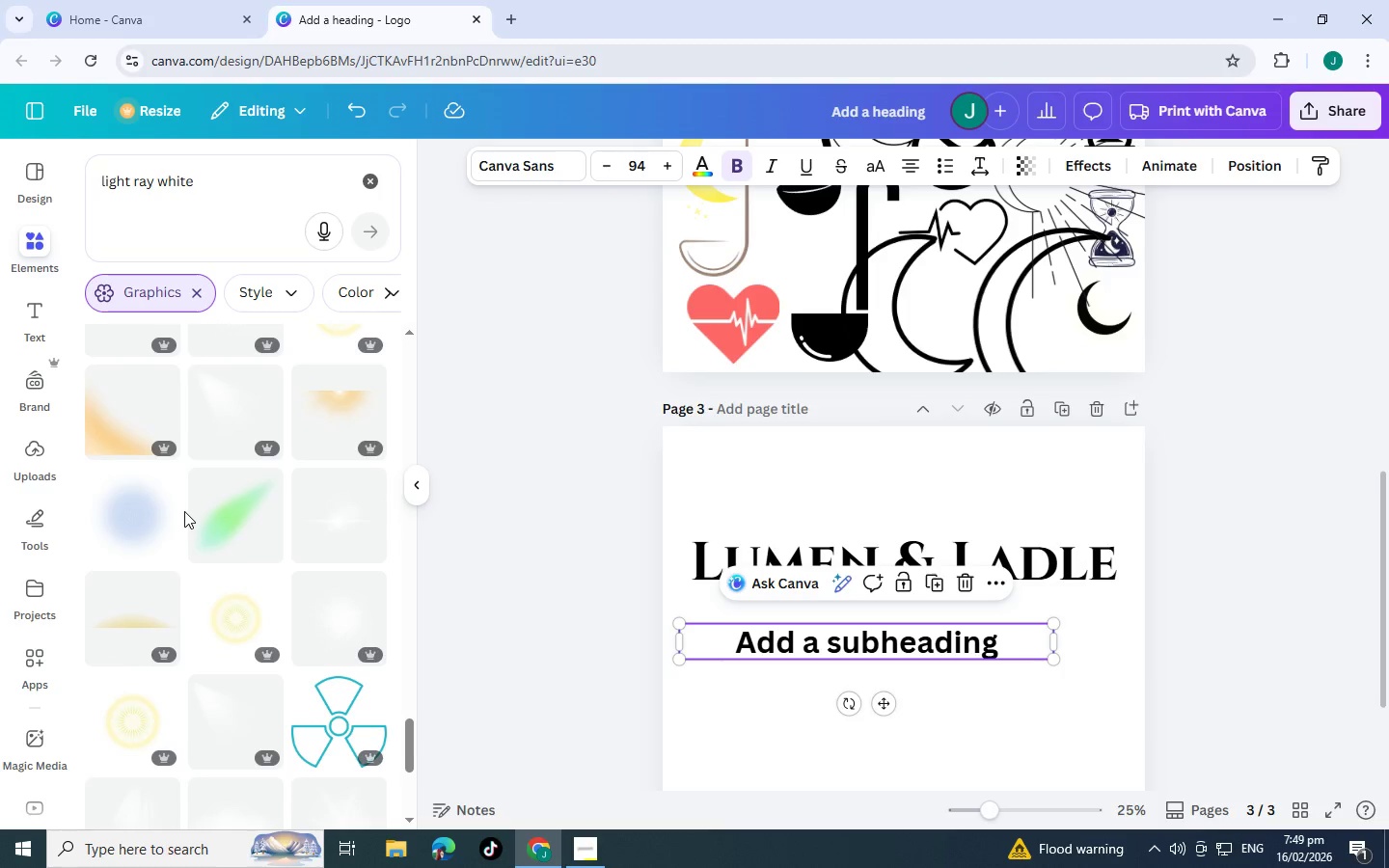 
scroll: coordinate [184, 511], scroll_direction: down, amount: 1.0
 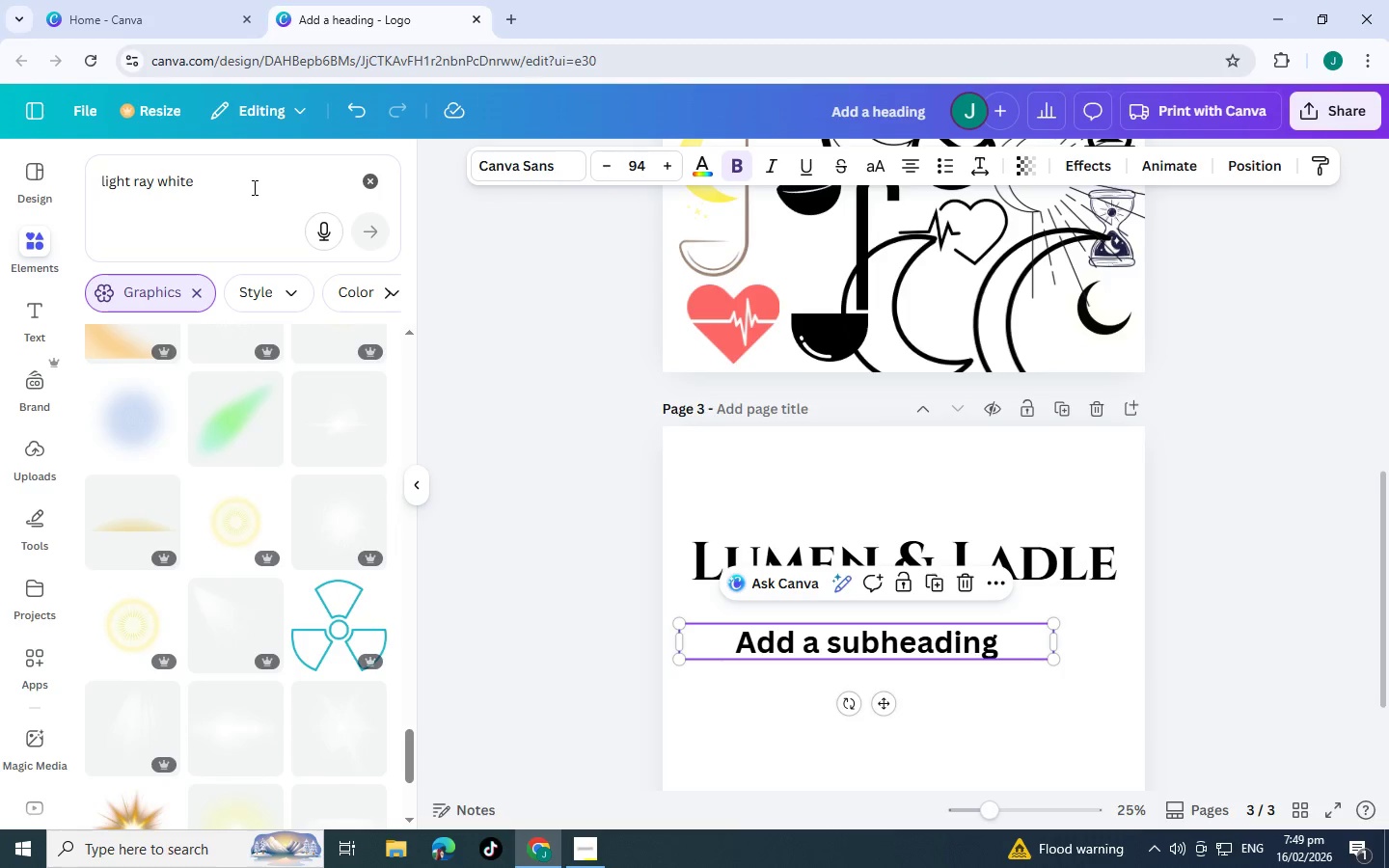 
left_click([249, 186])
 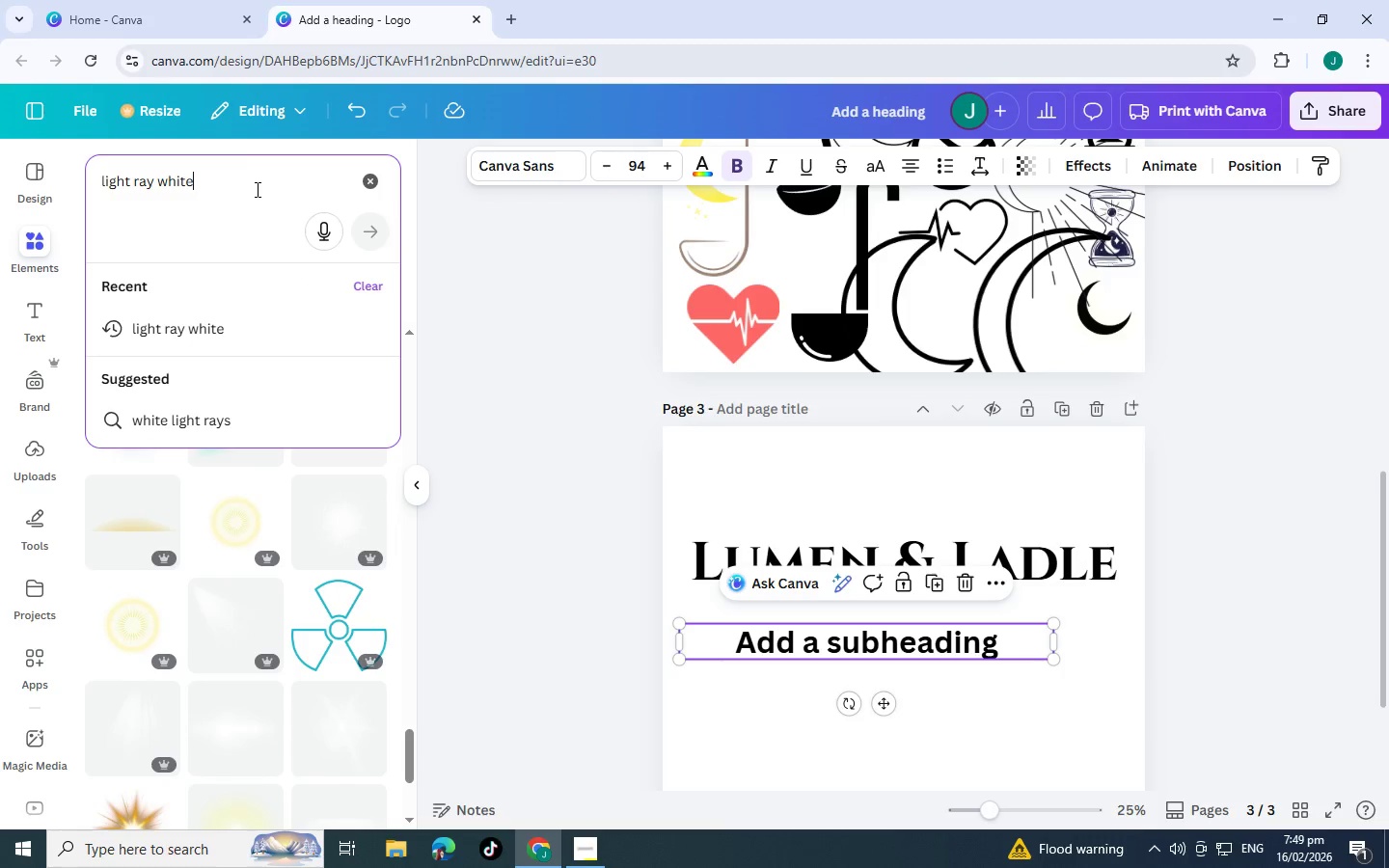 
left_click_drag(start_coordinate=[256, 189], to_coordinate=[95, 172])
 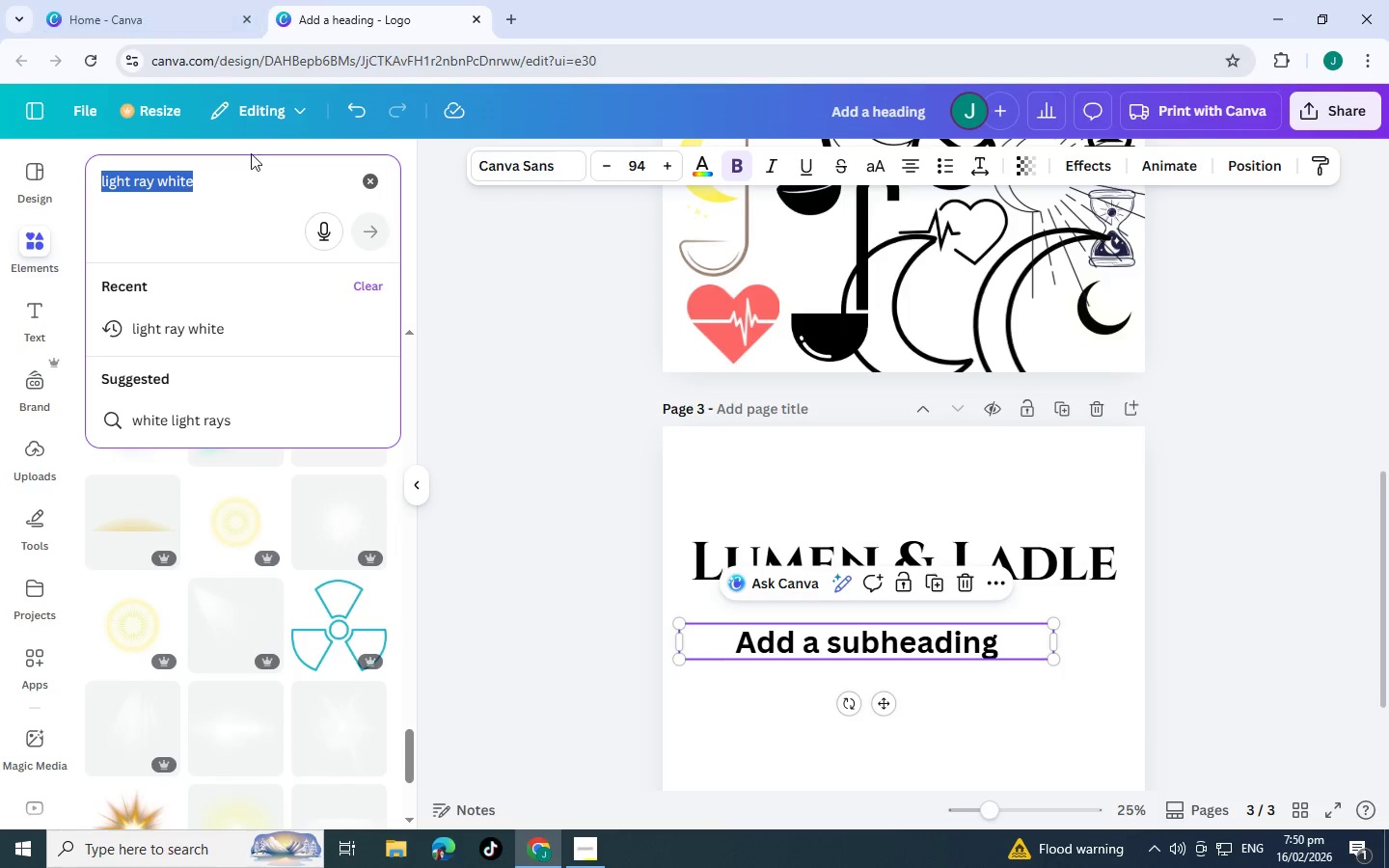 
left_click([258, 204])
 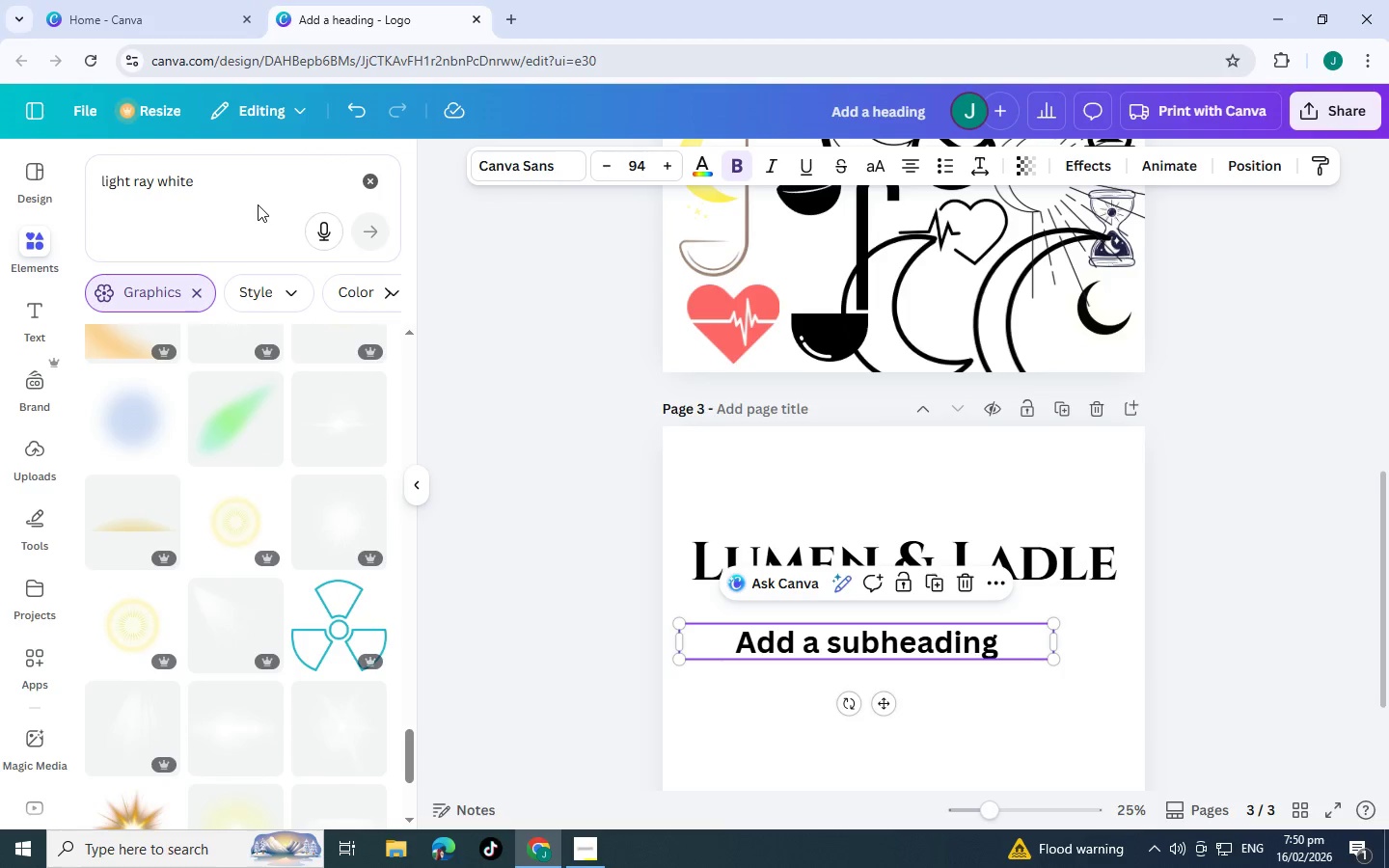 
key(Backspace)
 